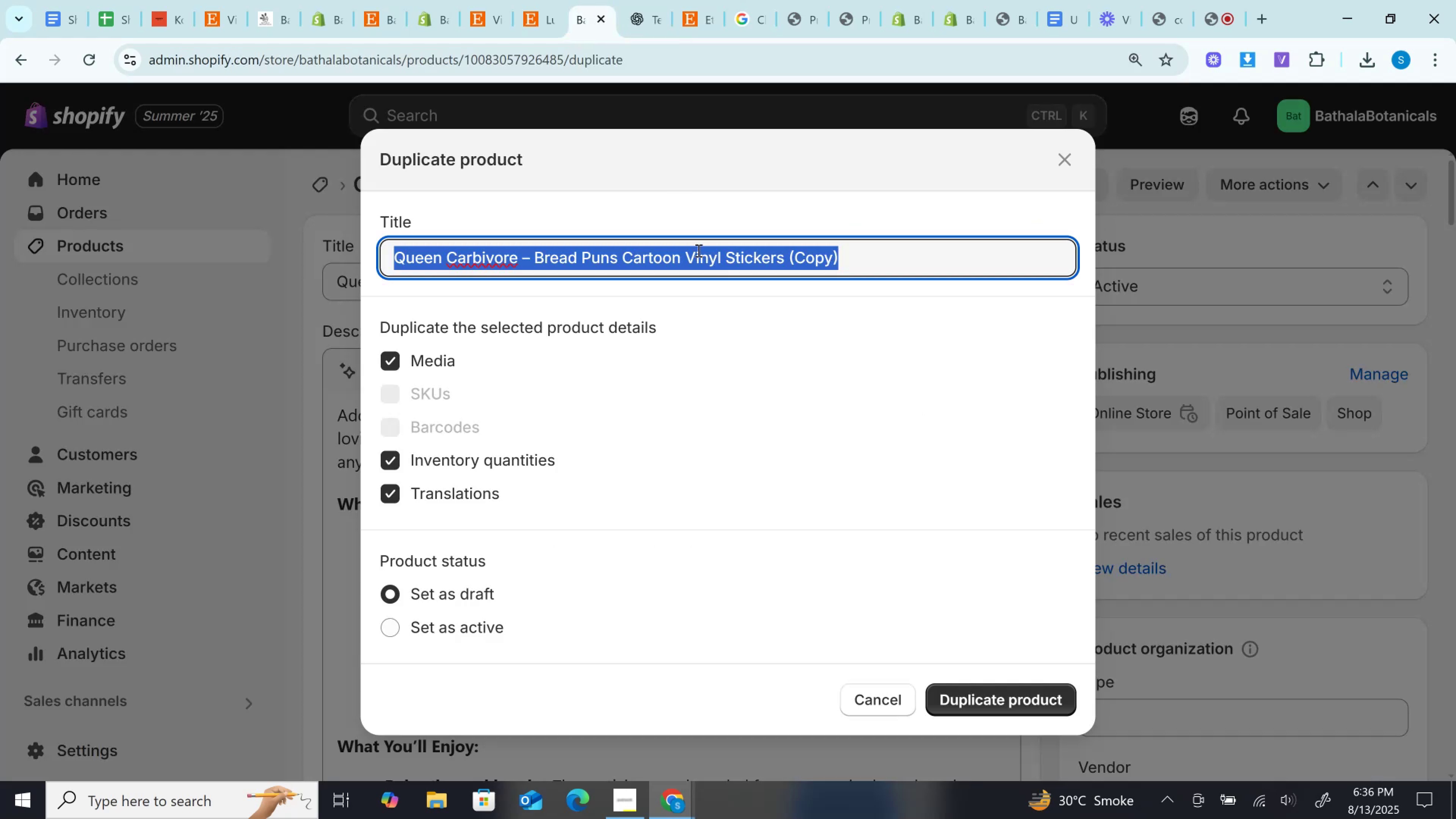 
key(Control+V)
 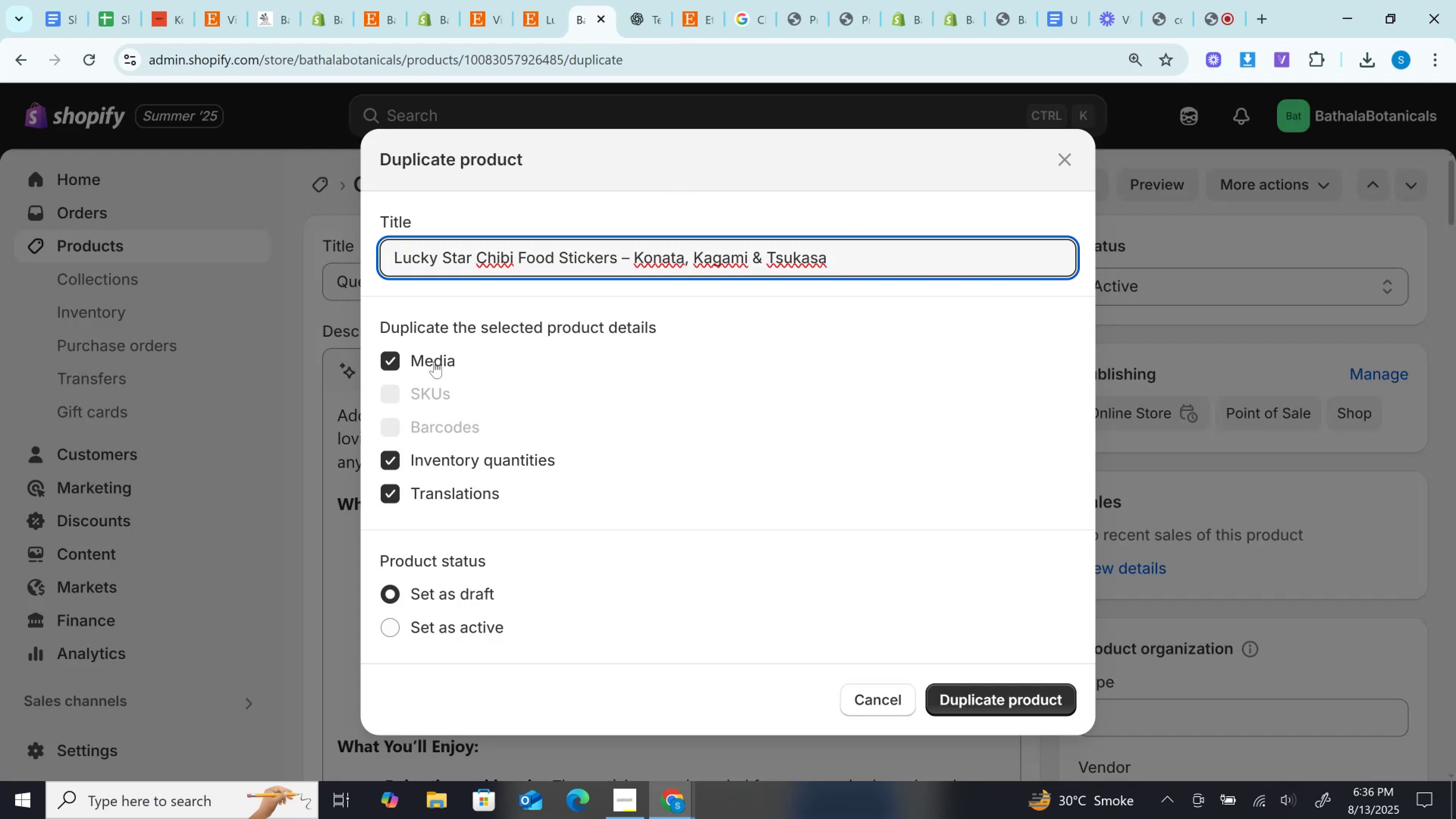 
left_click([434, 362])
 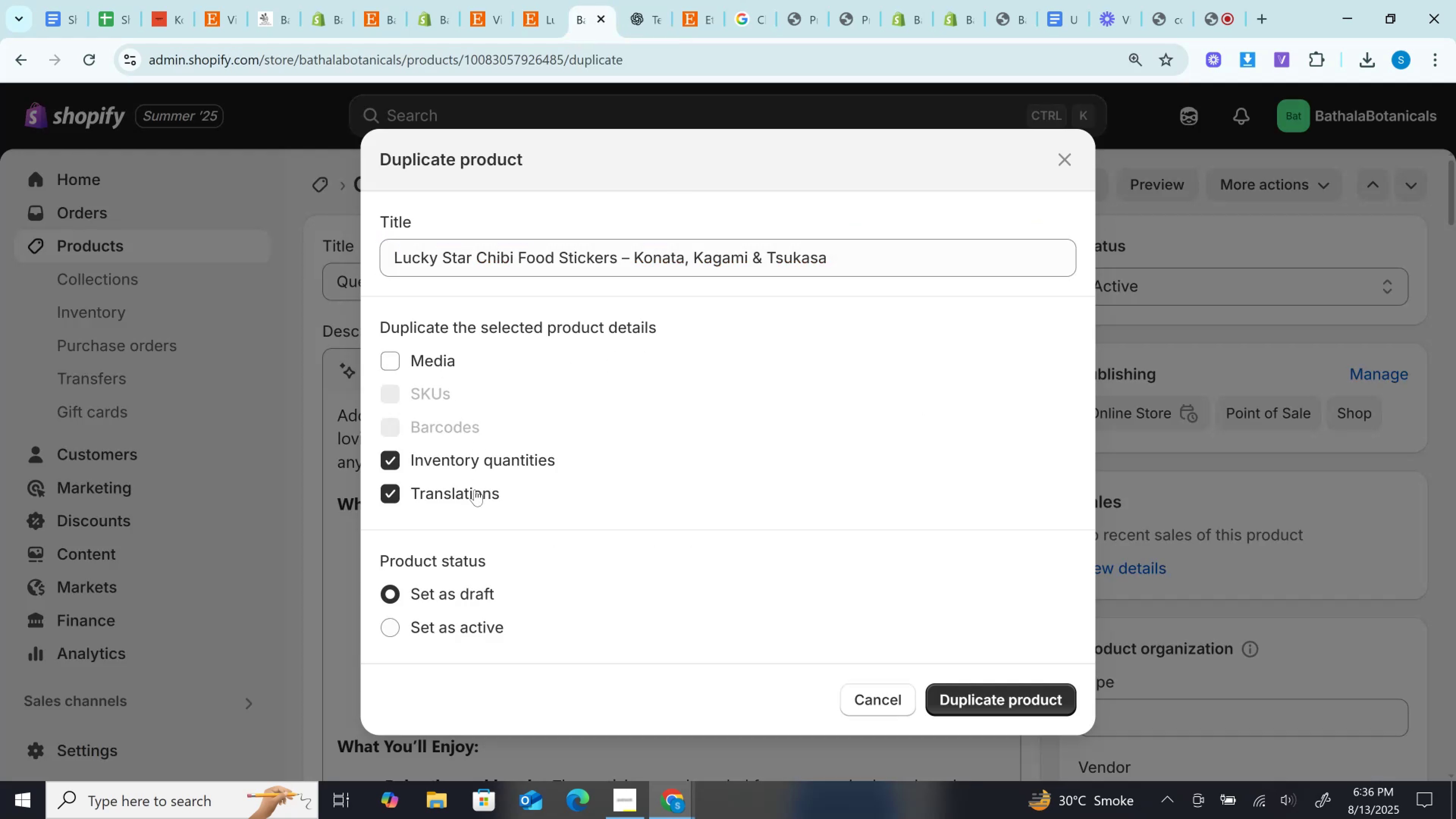 
left_click([475, 491])
 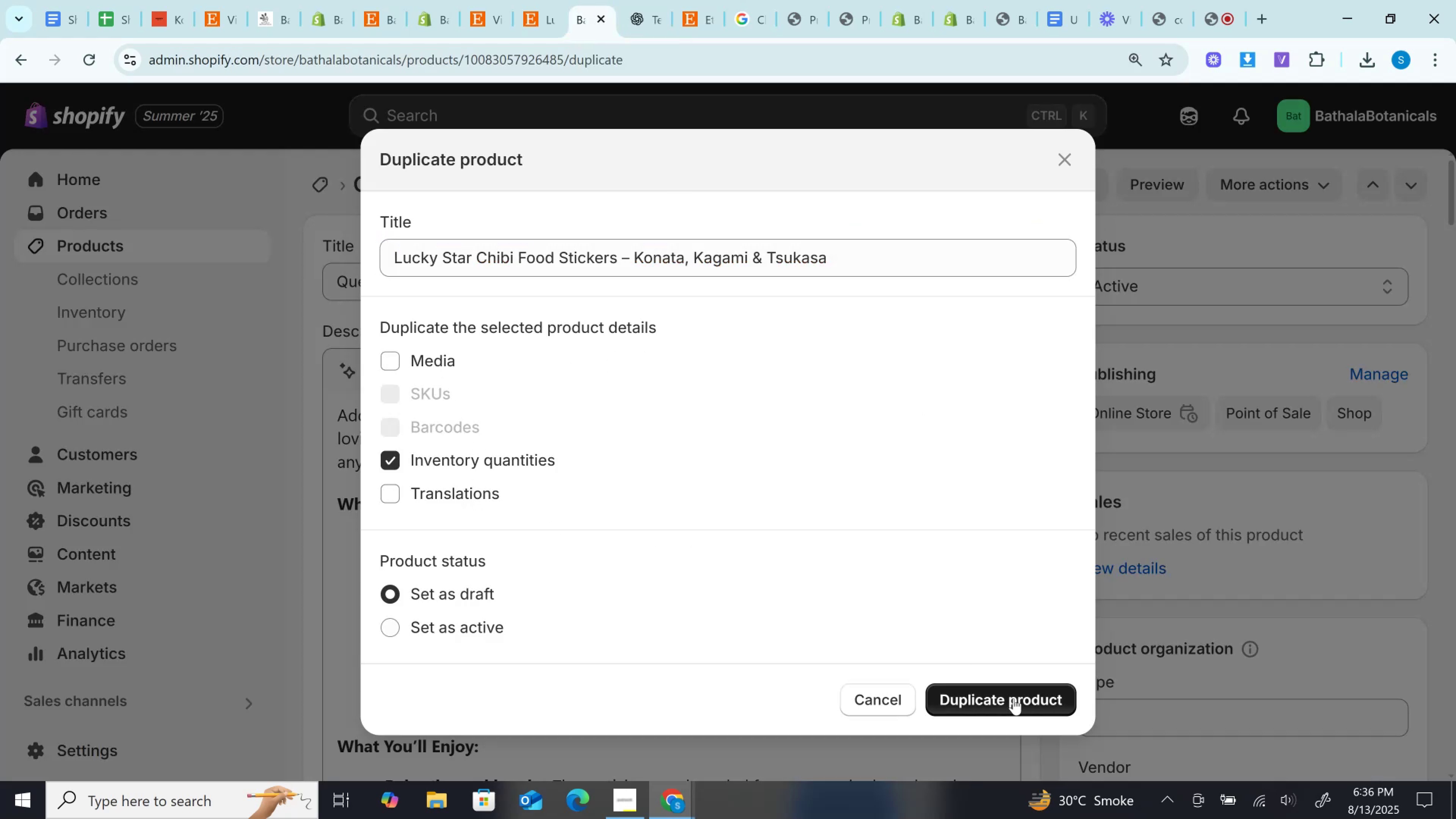 
left_click([1014, 698])
 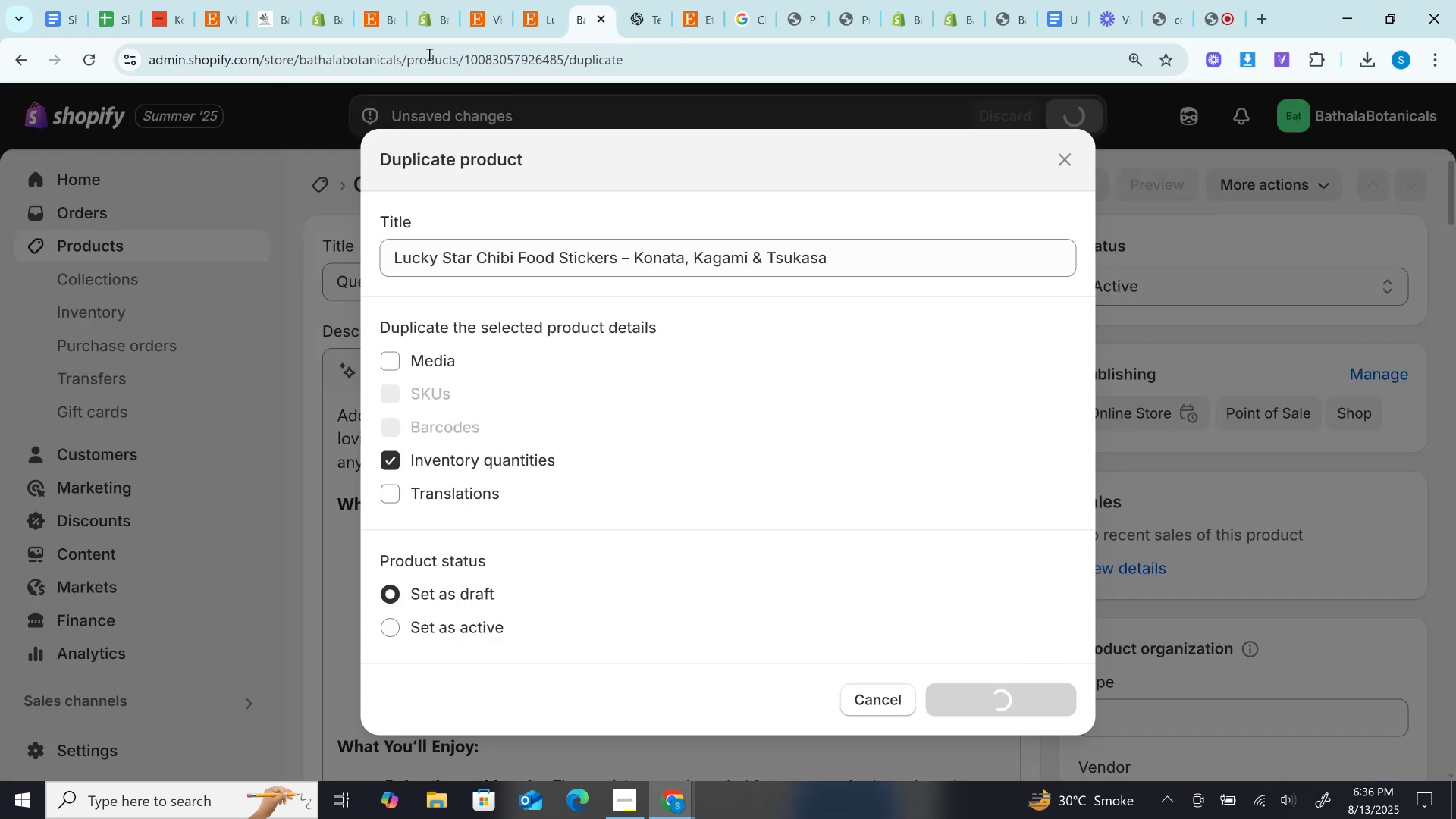 
wait(8.51)
 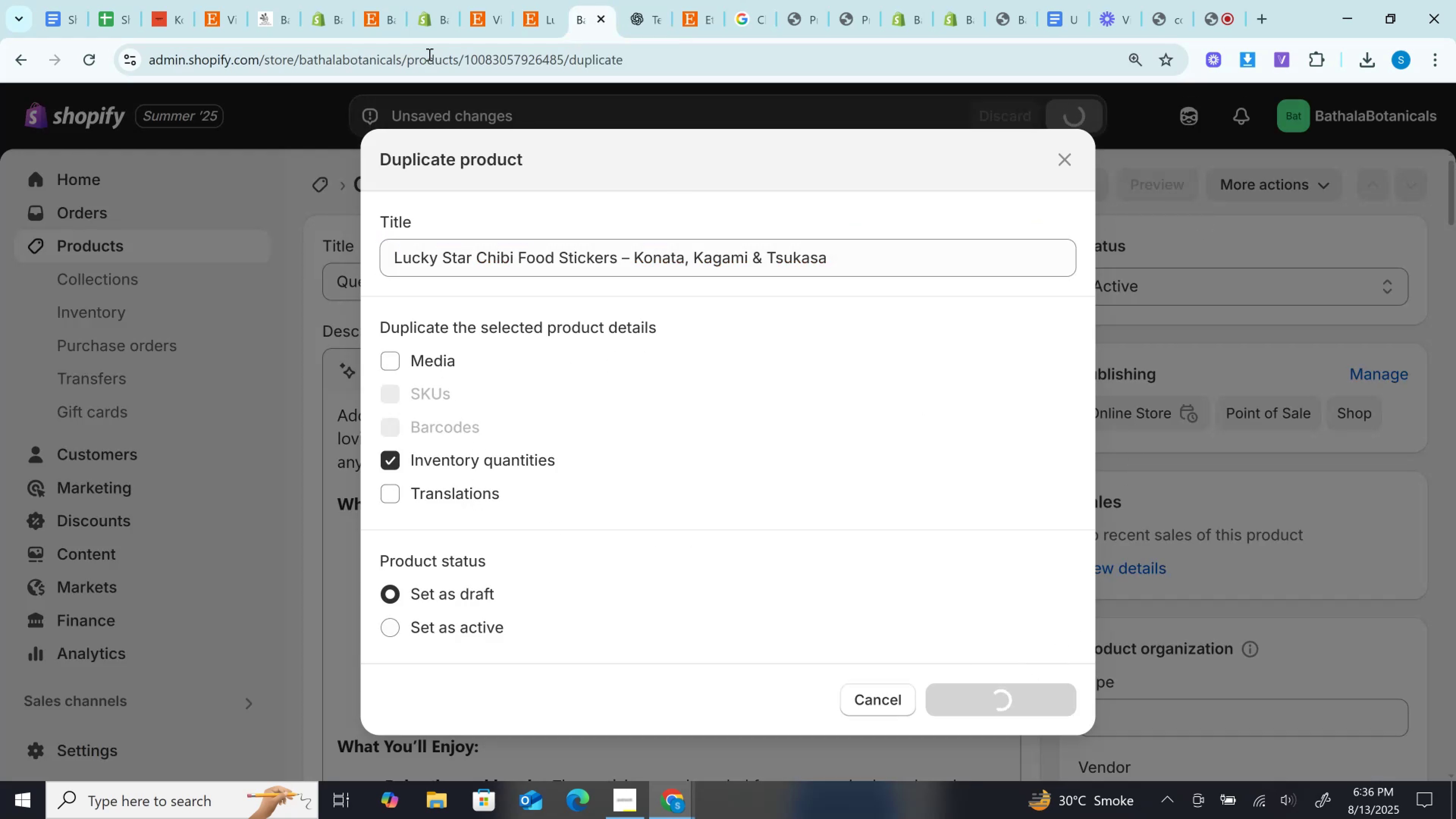 
left_click([639, 0])
 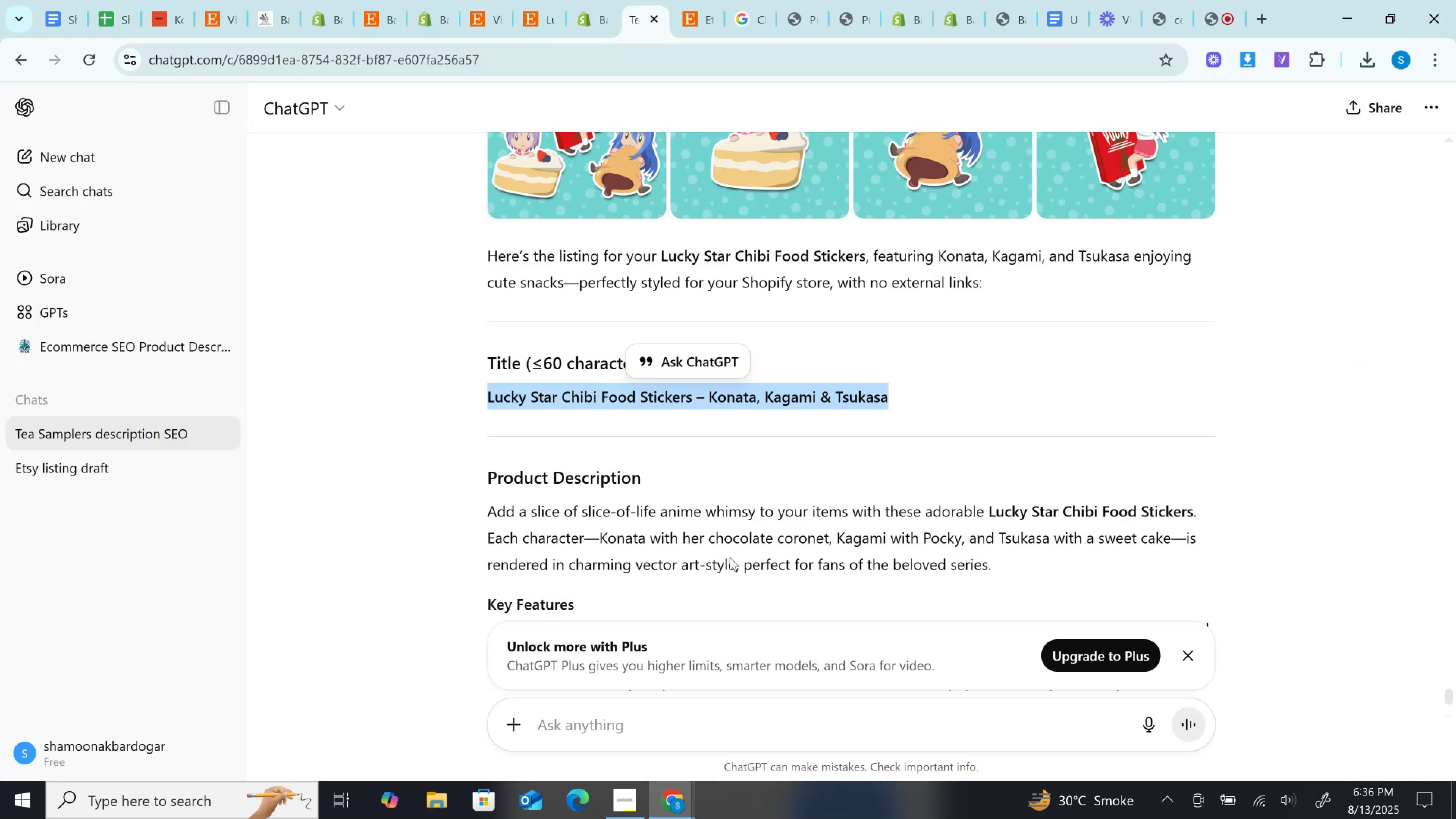 
scroll: coordinate [730, 557], scroll_direction: down, amount: 4.0
 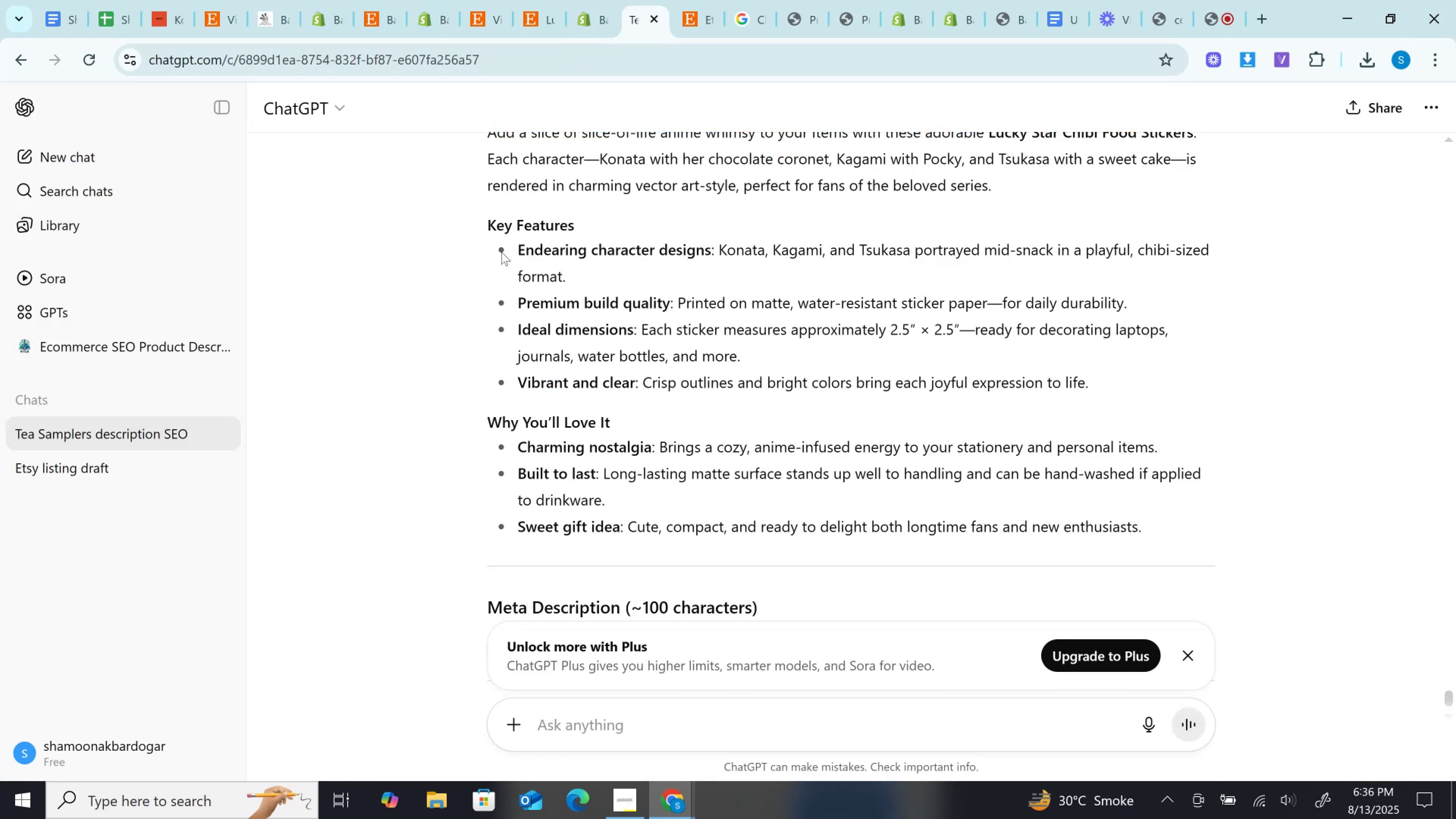 
scroll: coordinate [516, 300], scroll_direction: up, amount: 2.0
 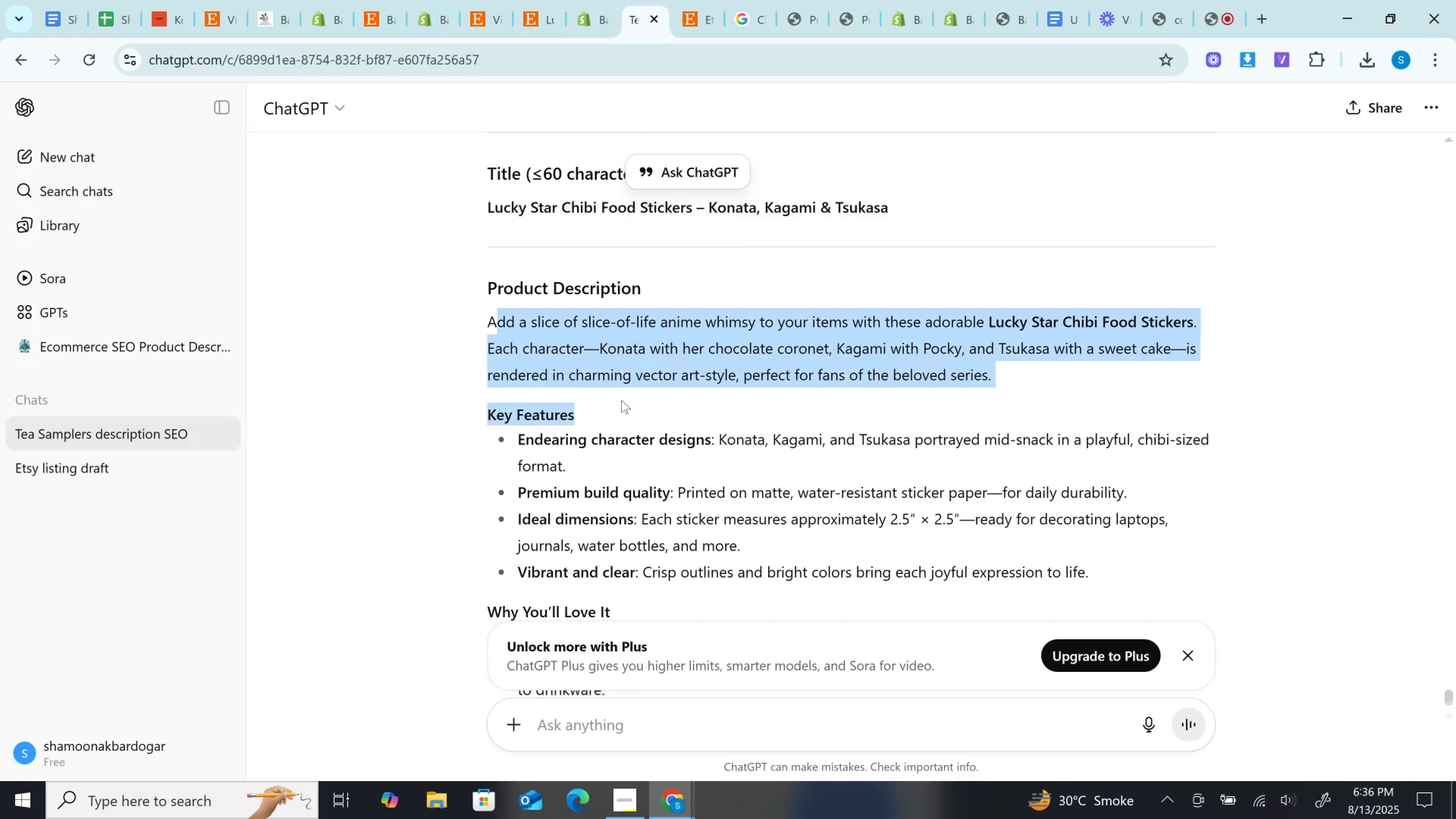 
left_click([482, 334])
 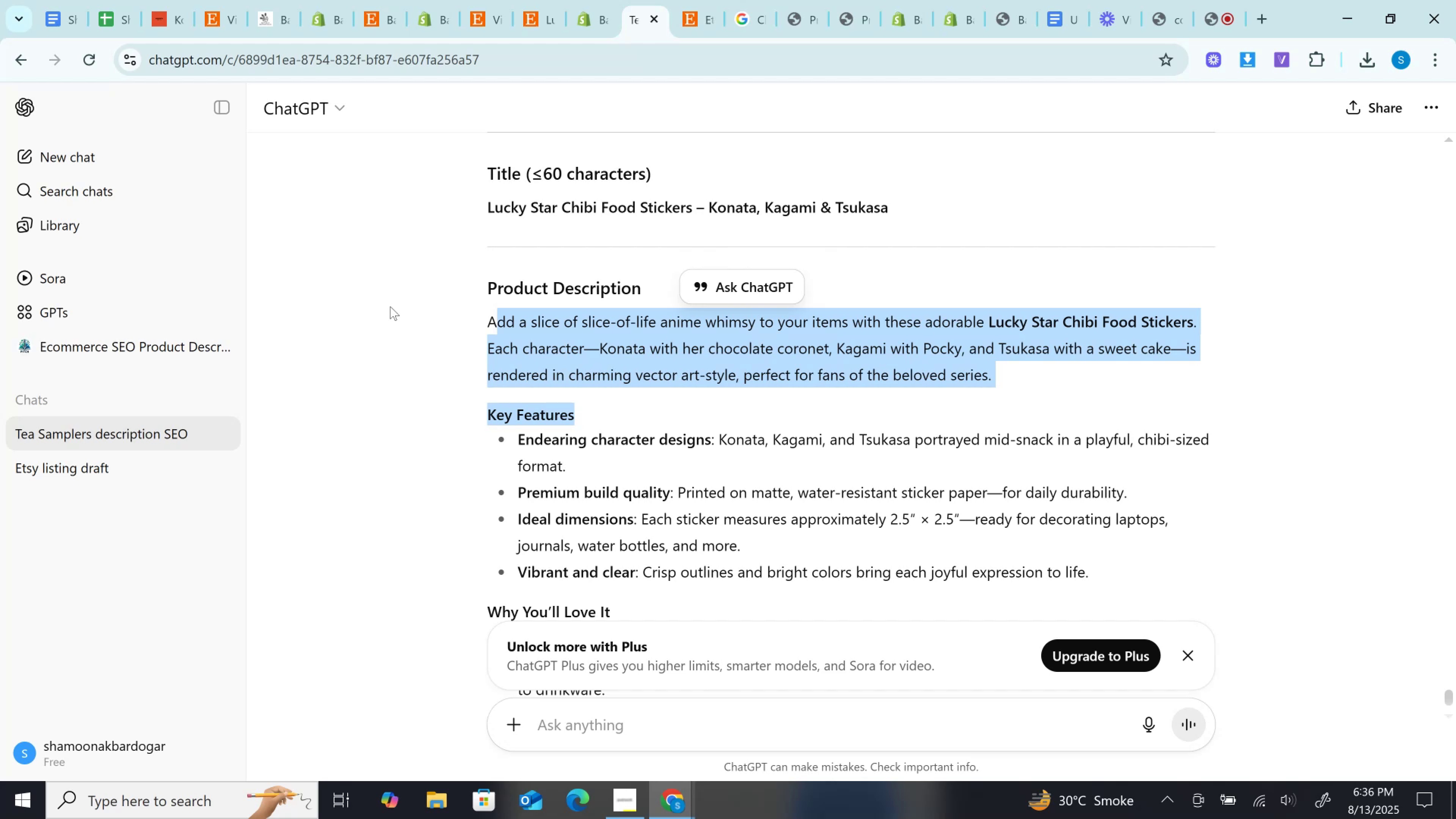 
left_click([472, 339])
 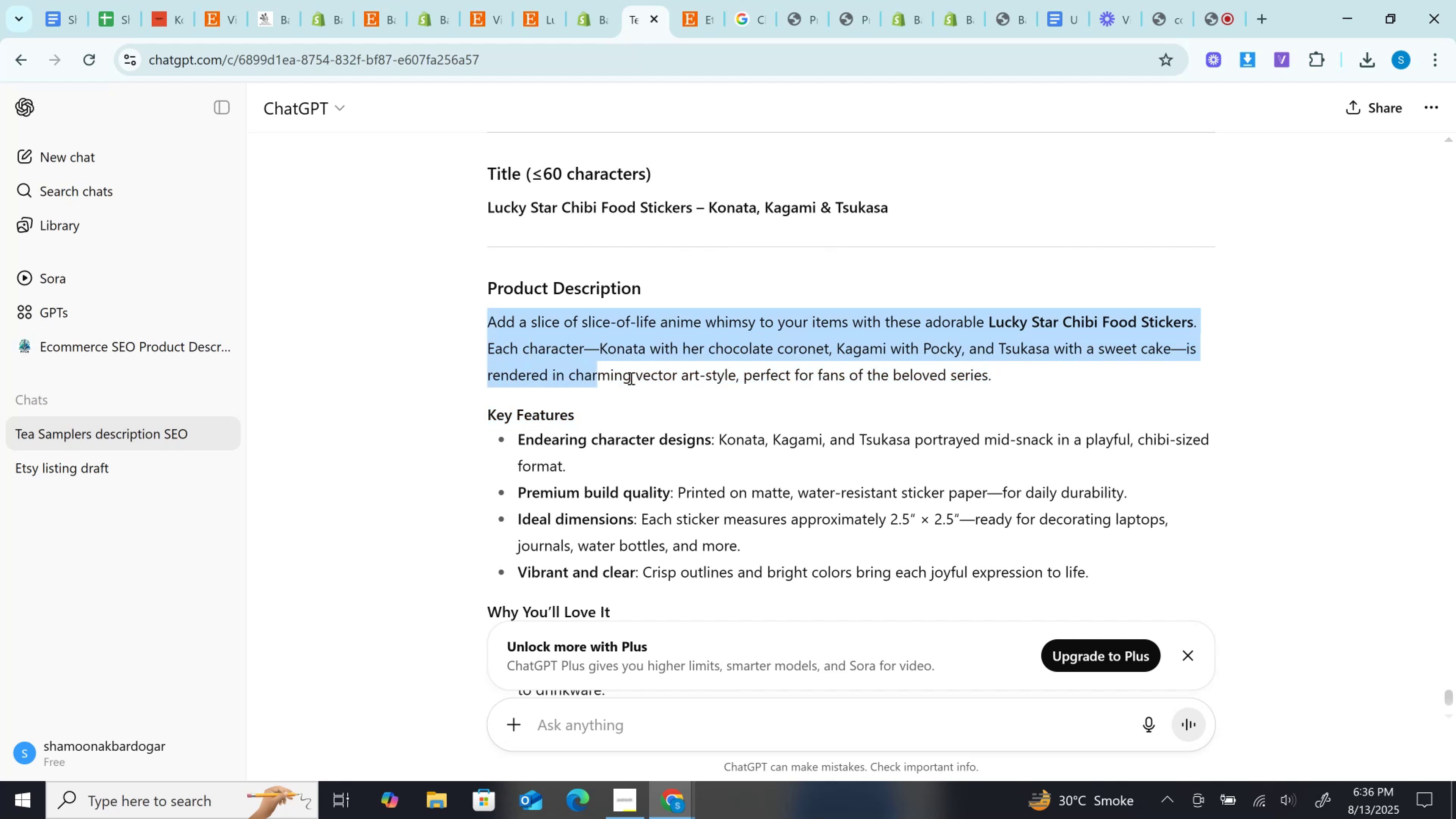 
scroll: coordinate [692, 393], scroll_direction: down, amount: 2.0
 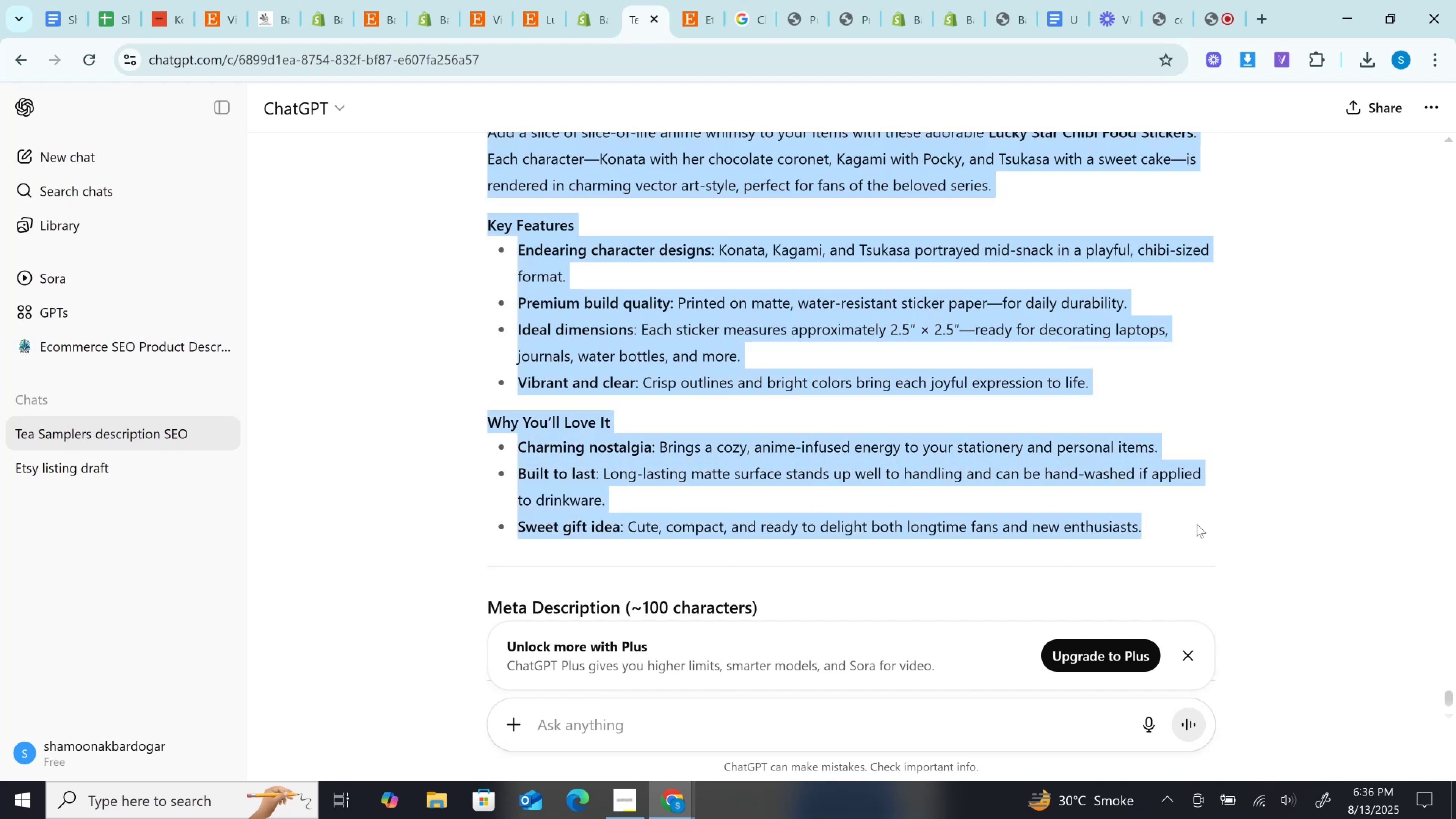 
key(Control+C)
 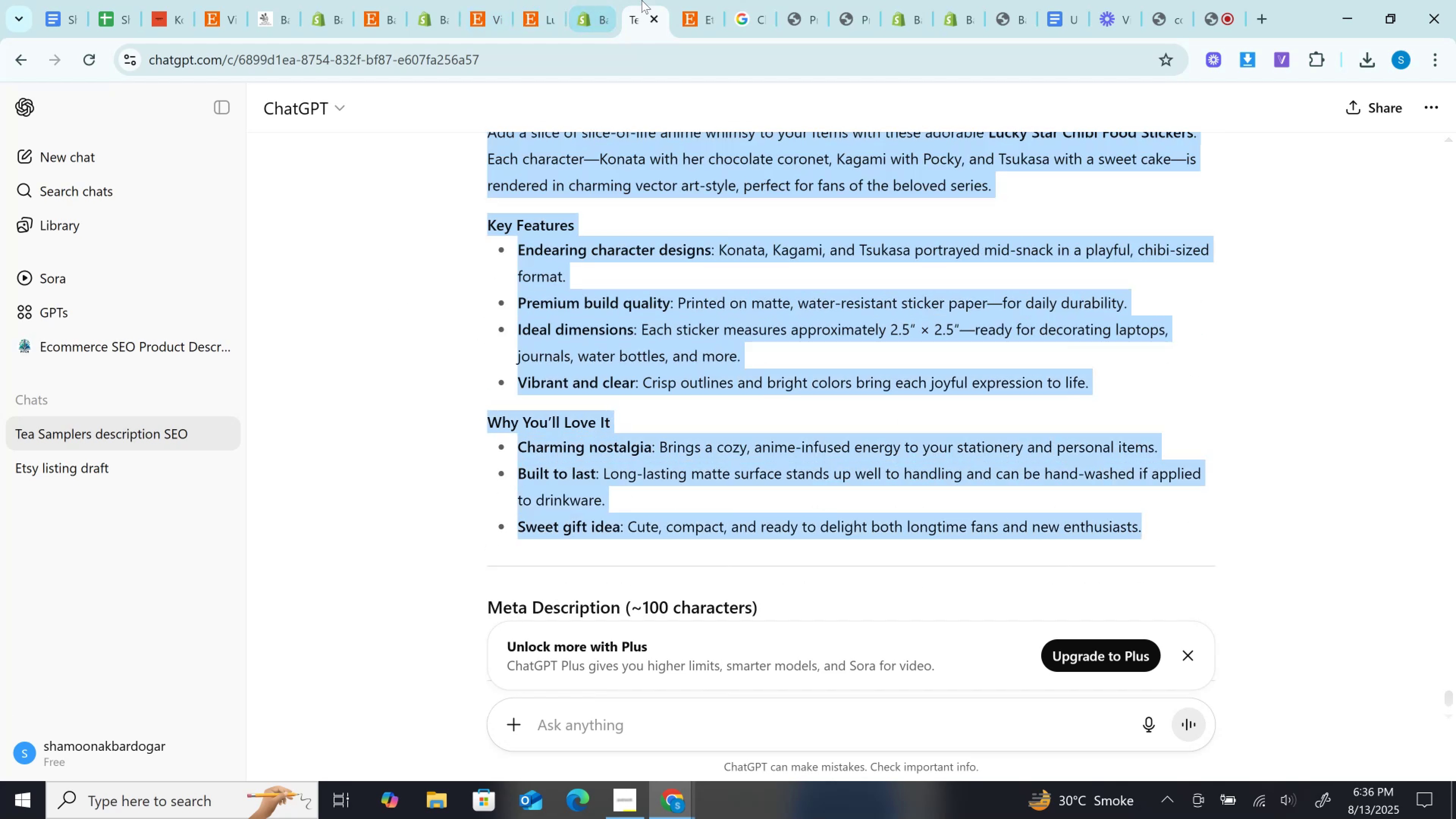 
left_click([579, 0])
 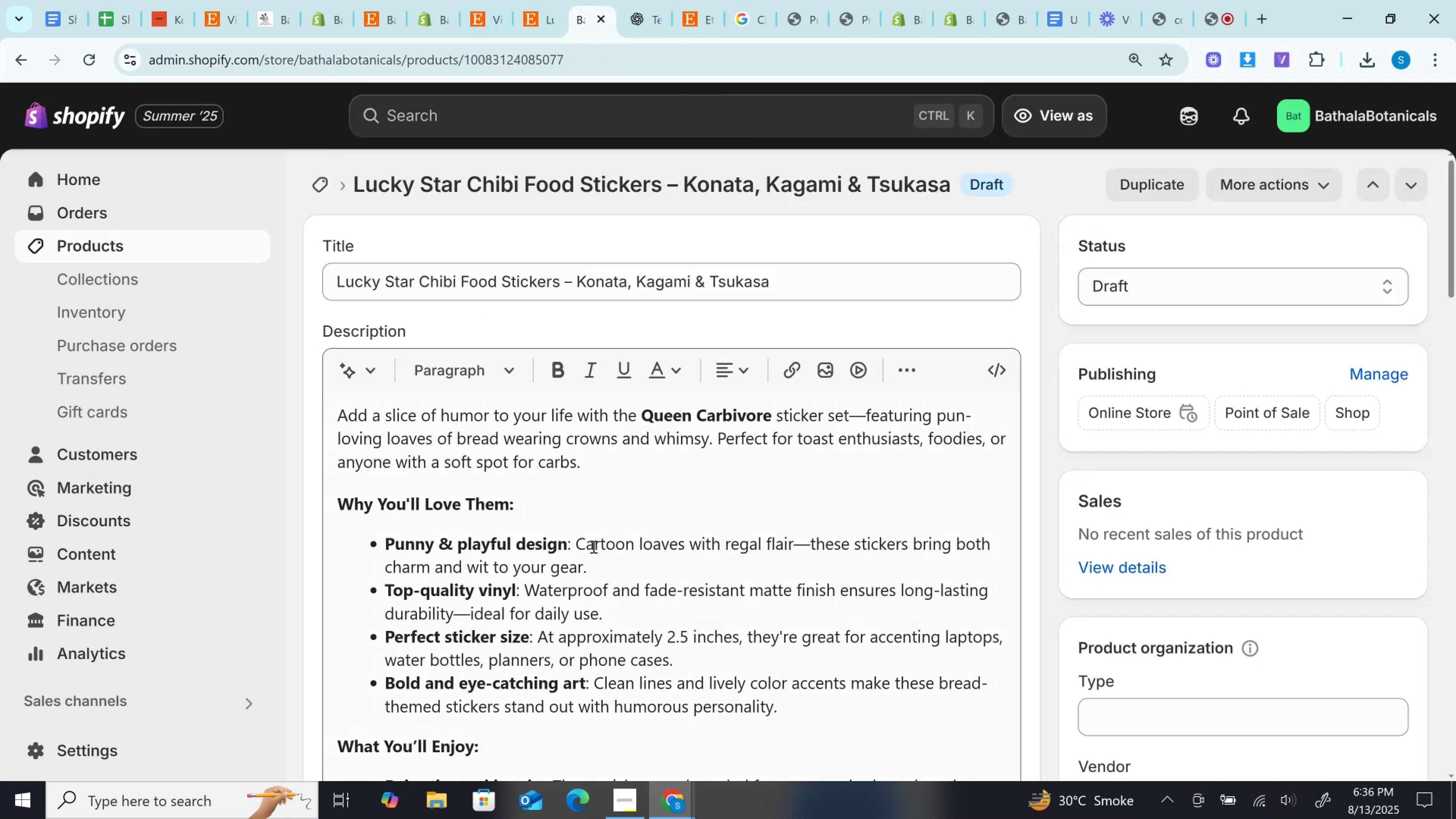 
left_click([593, 527])
 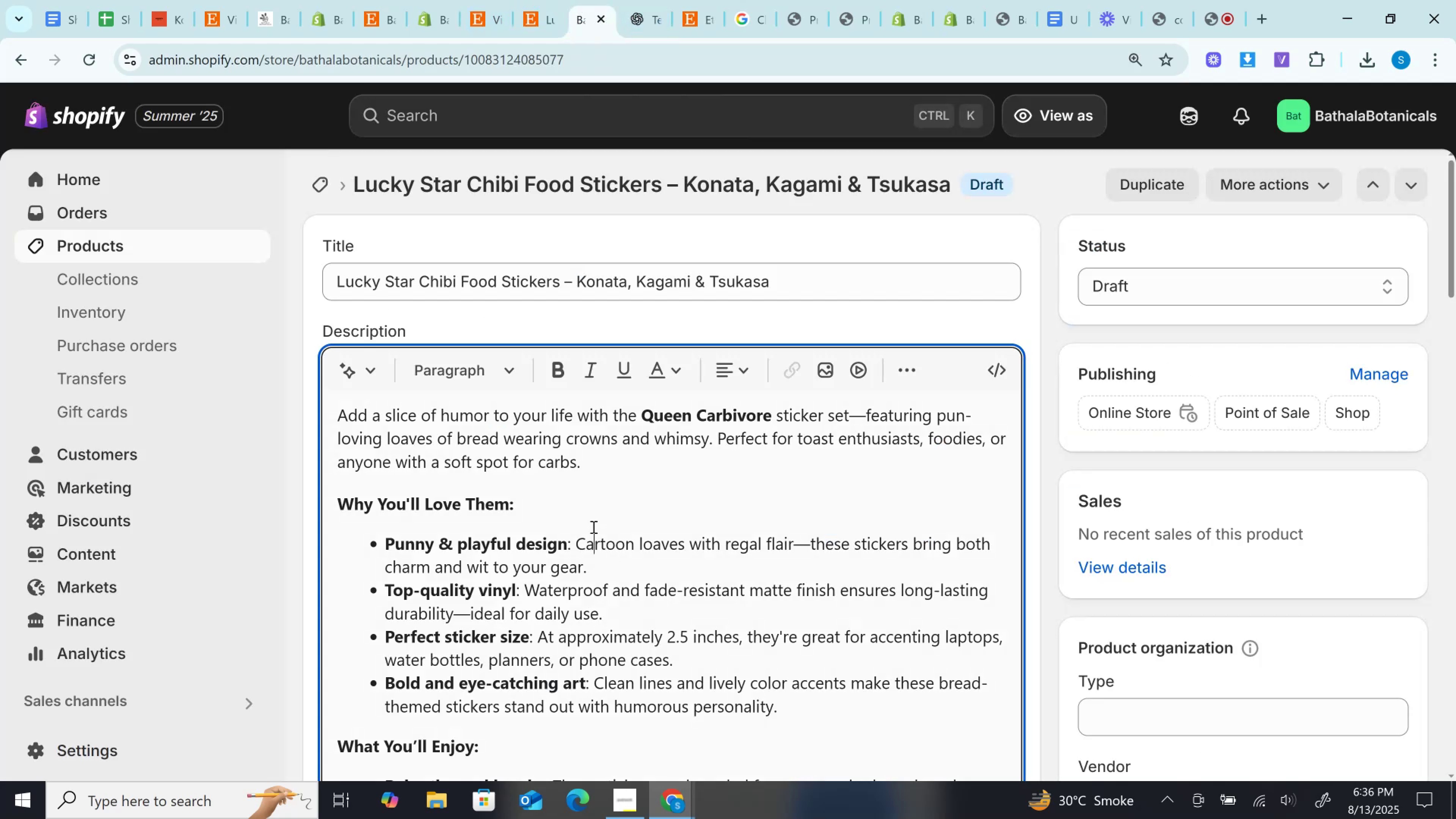 
key(Control+A)
 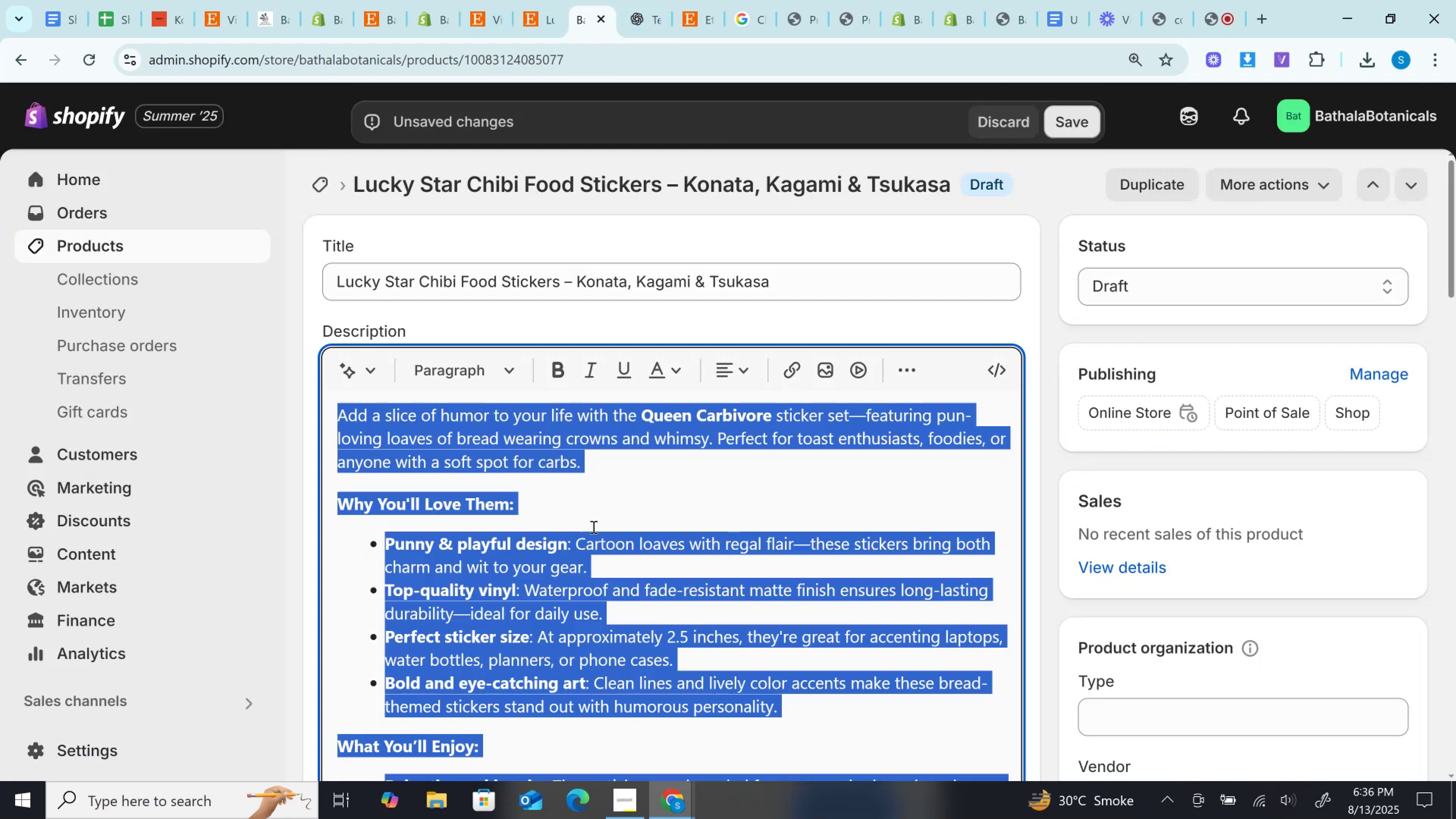 
key(Control+V)
 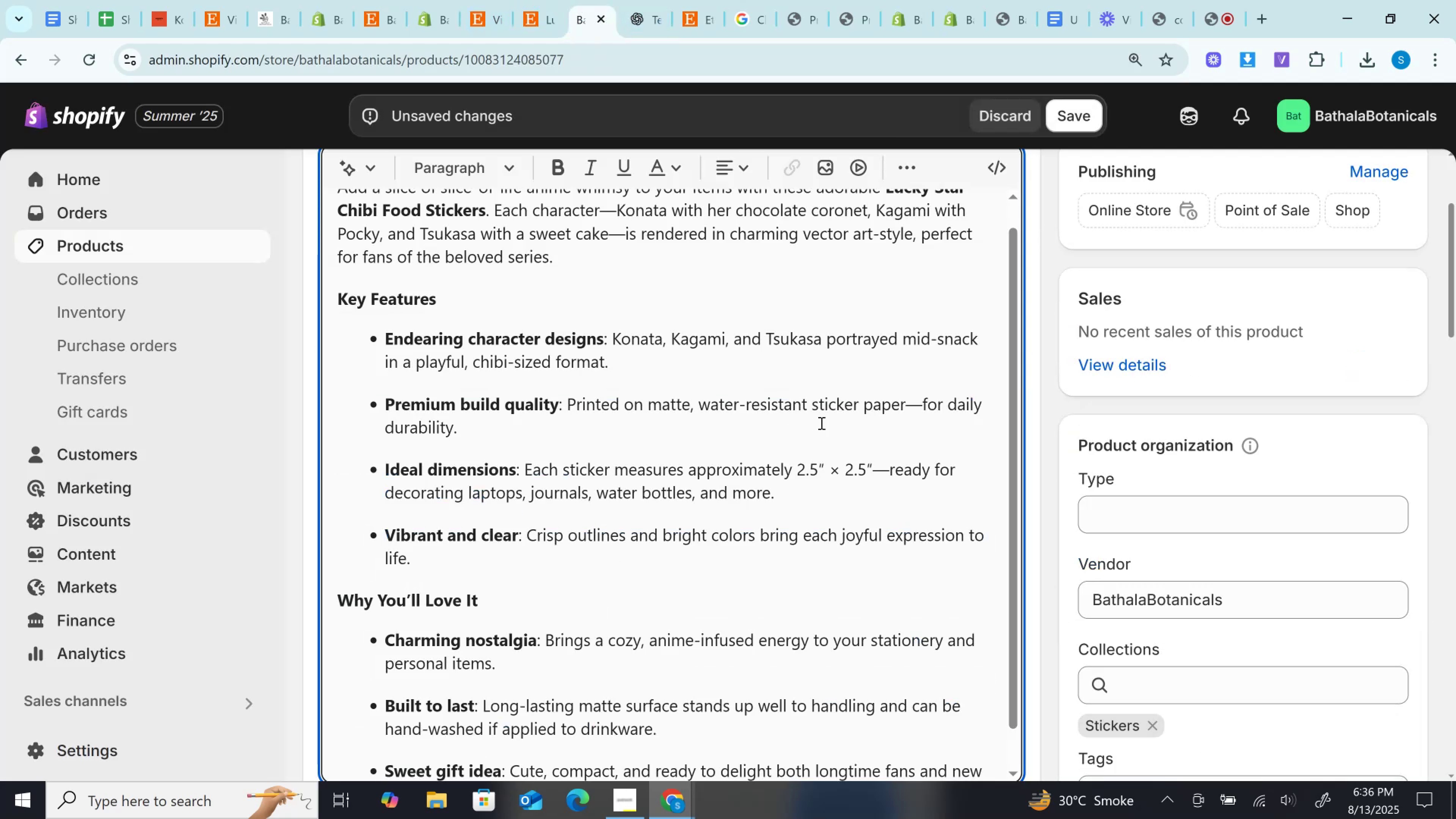 
scroll: coordinate [832, 431], scroll_direction: up, amount: 2.0
 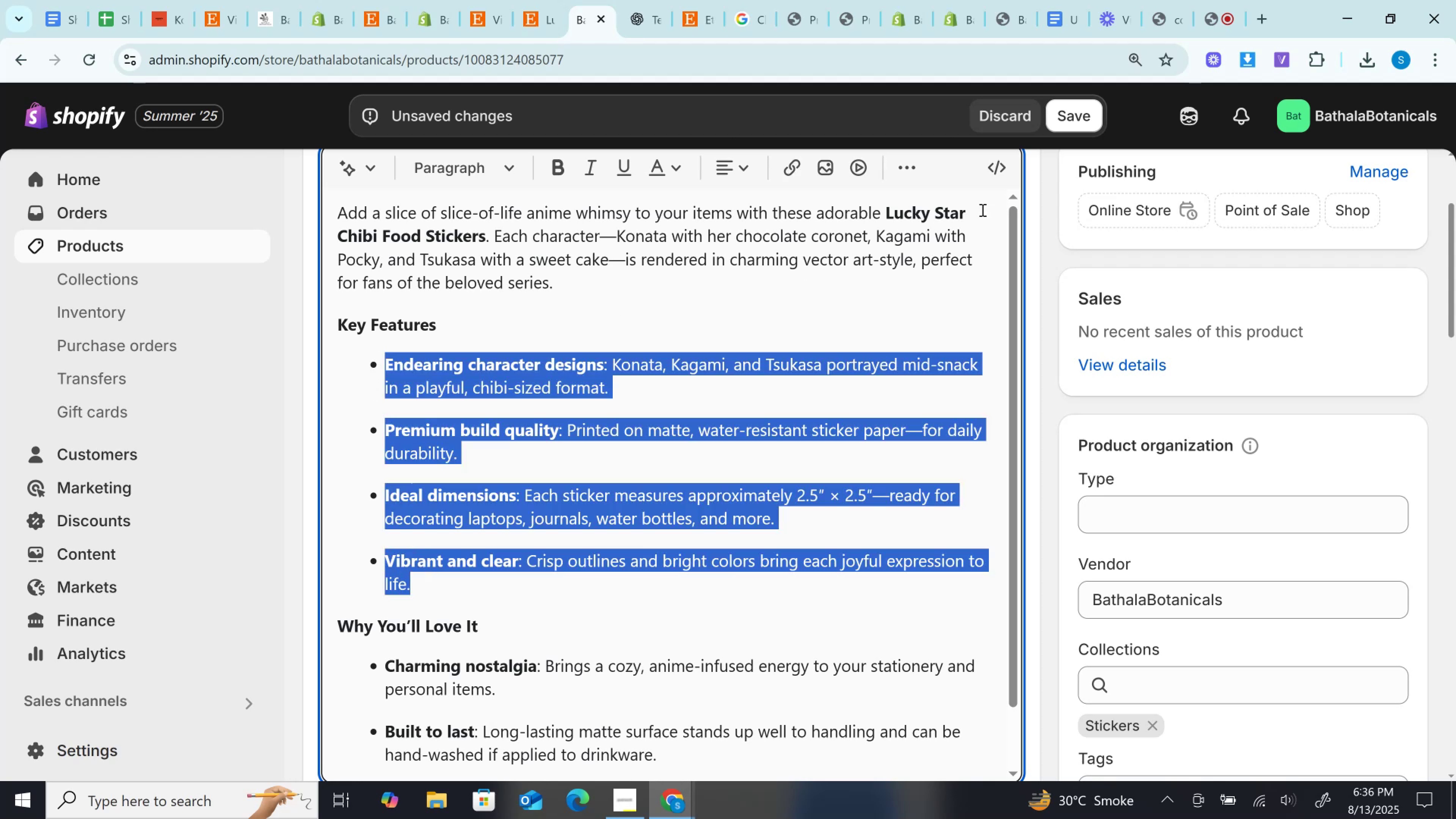 
left_click([905, 175])
 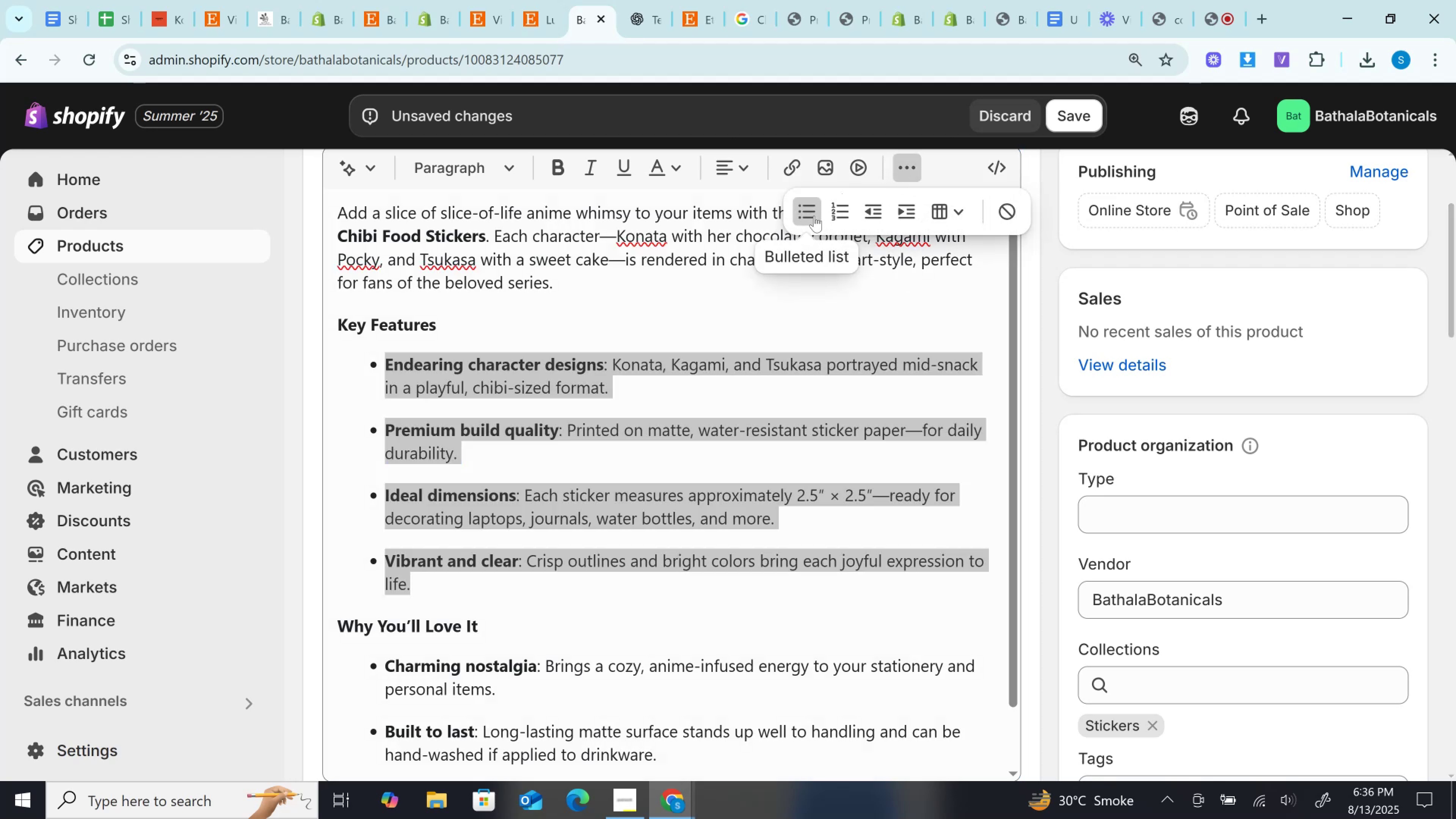 
left_click([802, 215])
 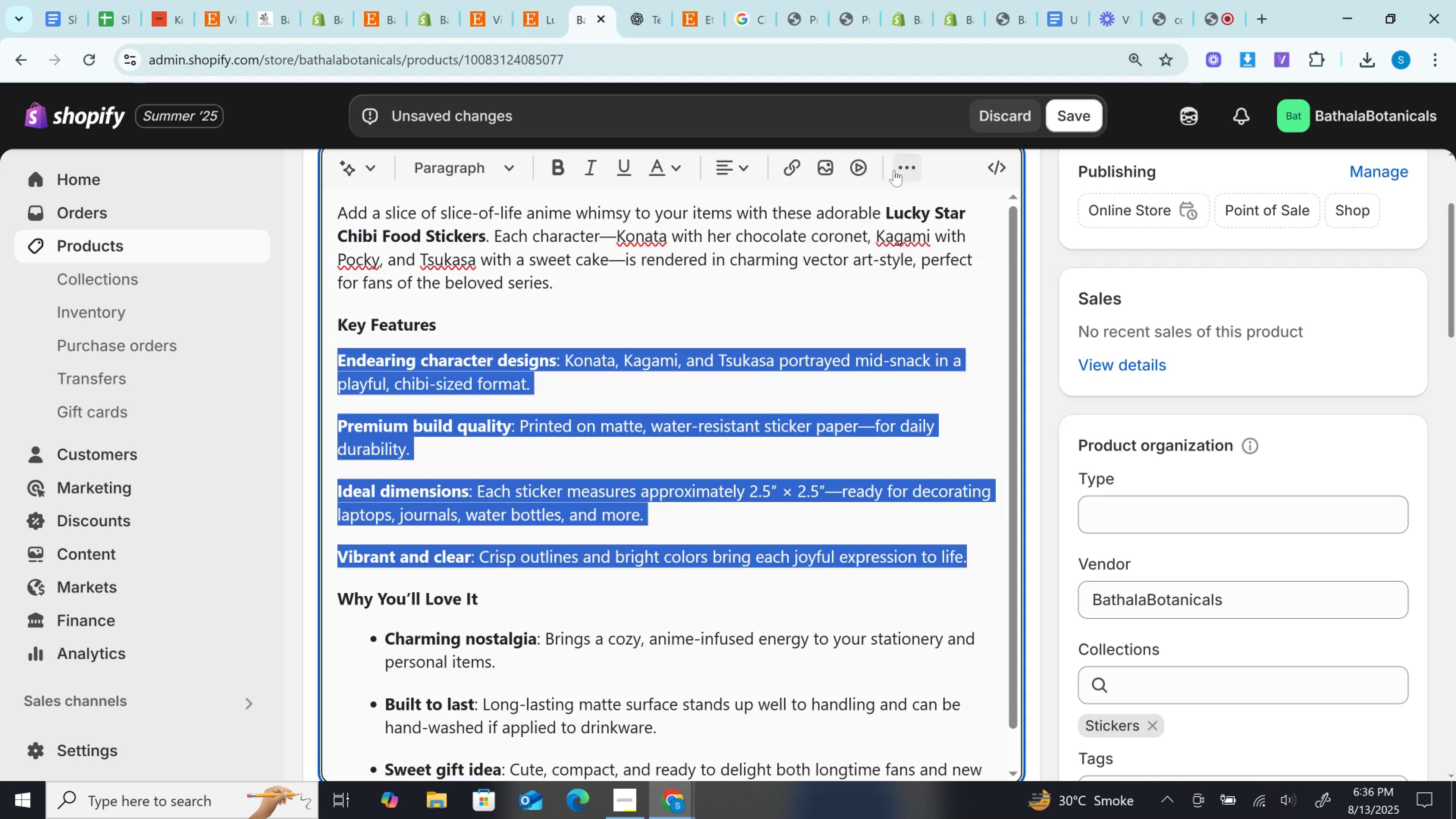 
left_click([894, 170])
 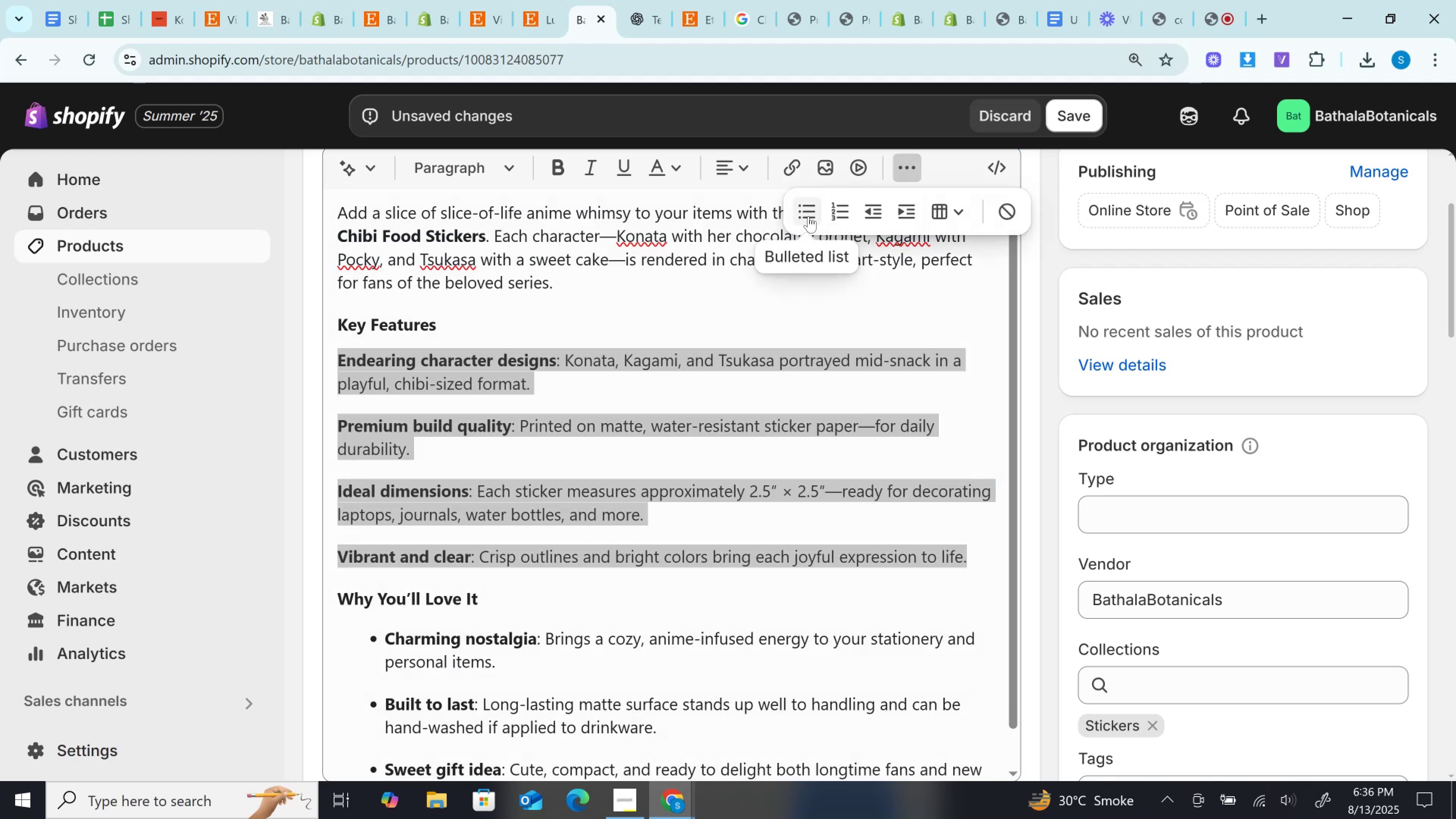 
left_click([808, 216])
 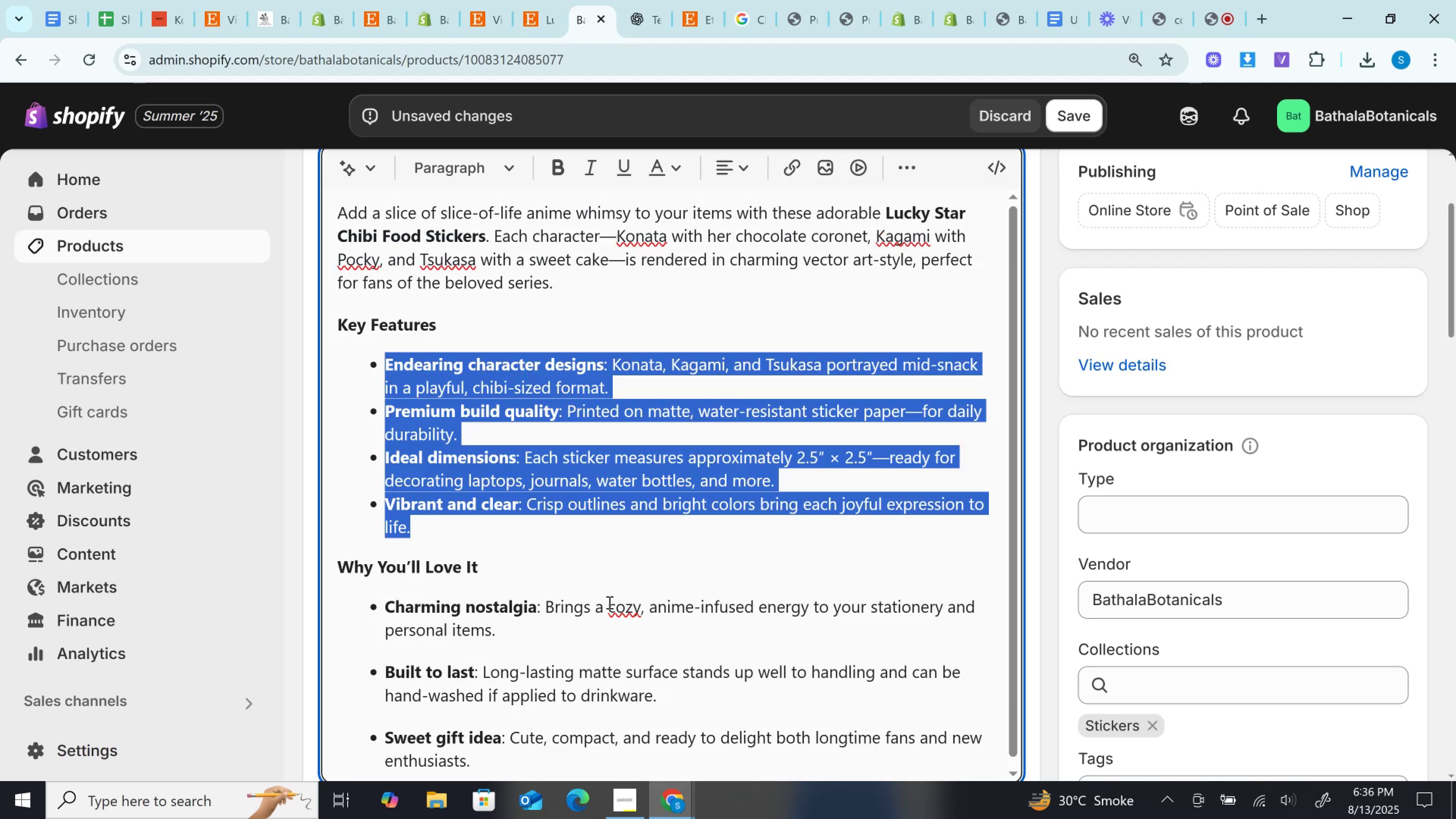 
scroll: coordinate [563, 571], scroll_direction: down, amount: 2.0
 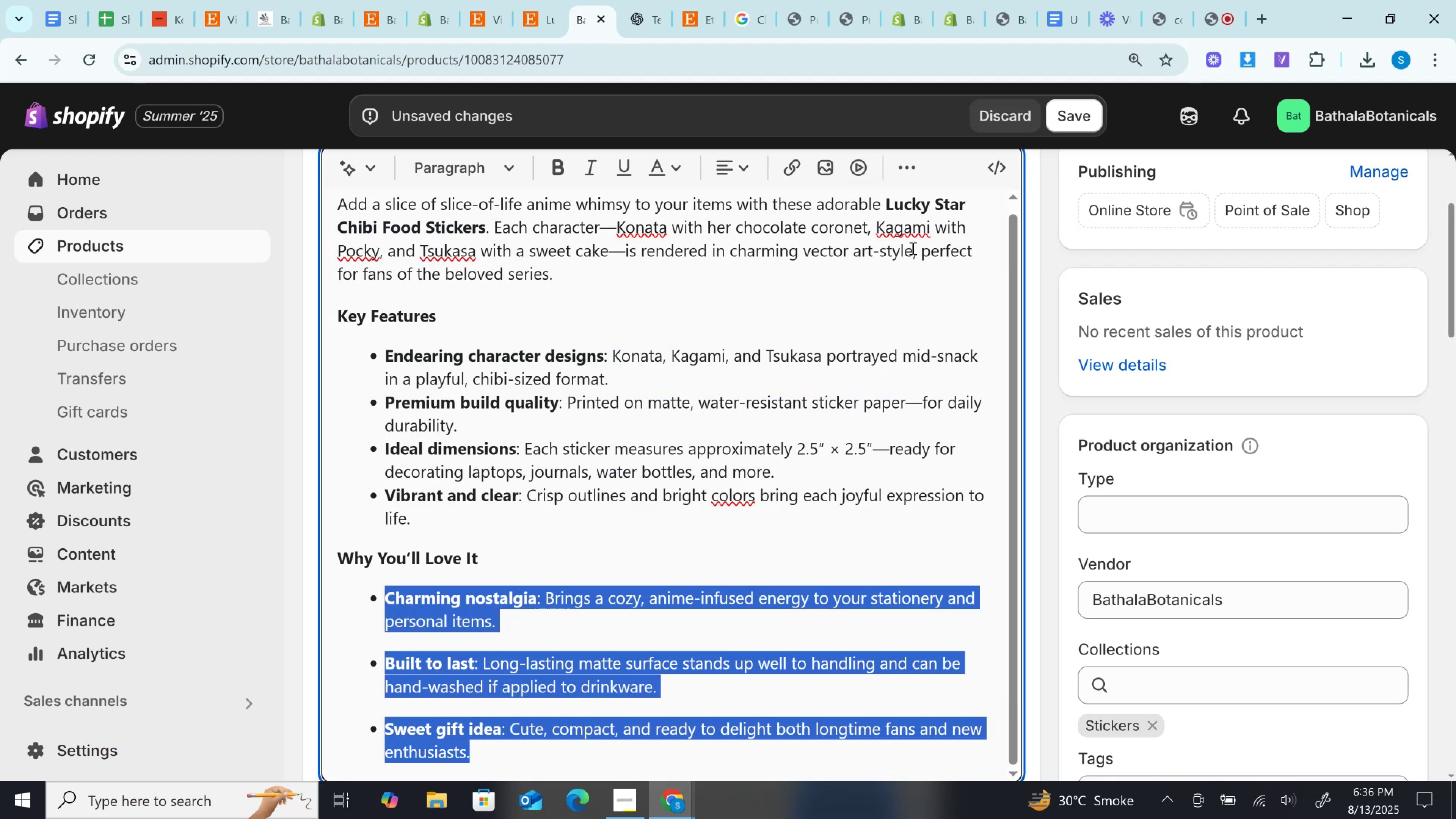 
left_click([915, 156])
 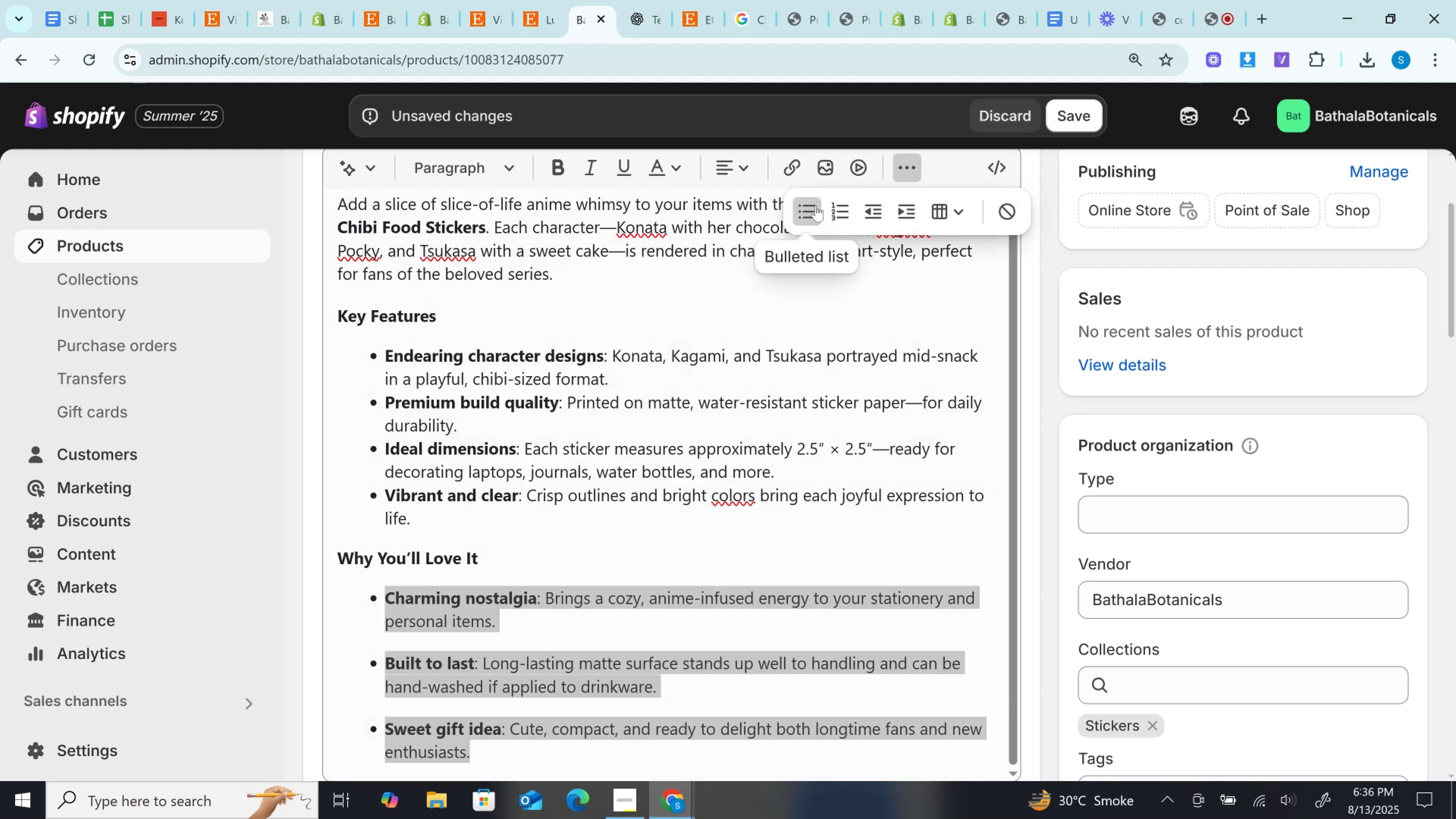 
left_click([814, 208])
 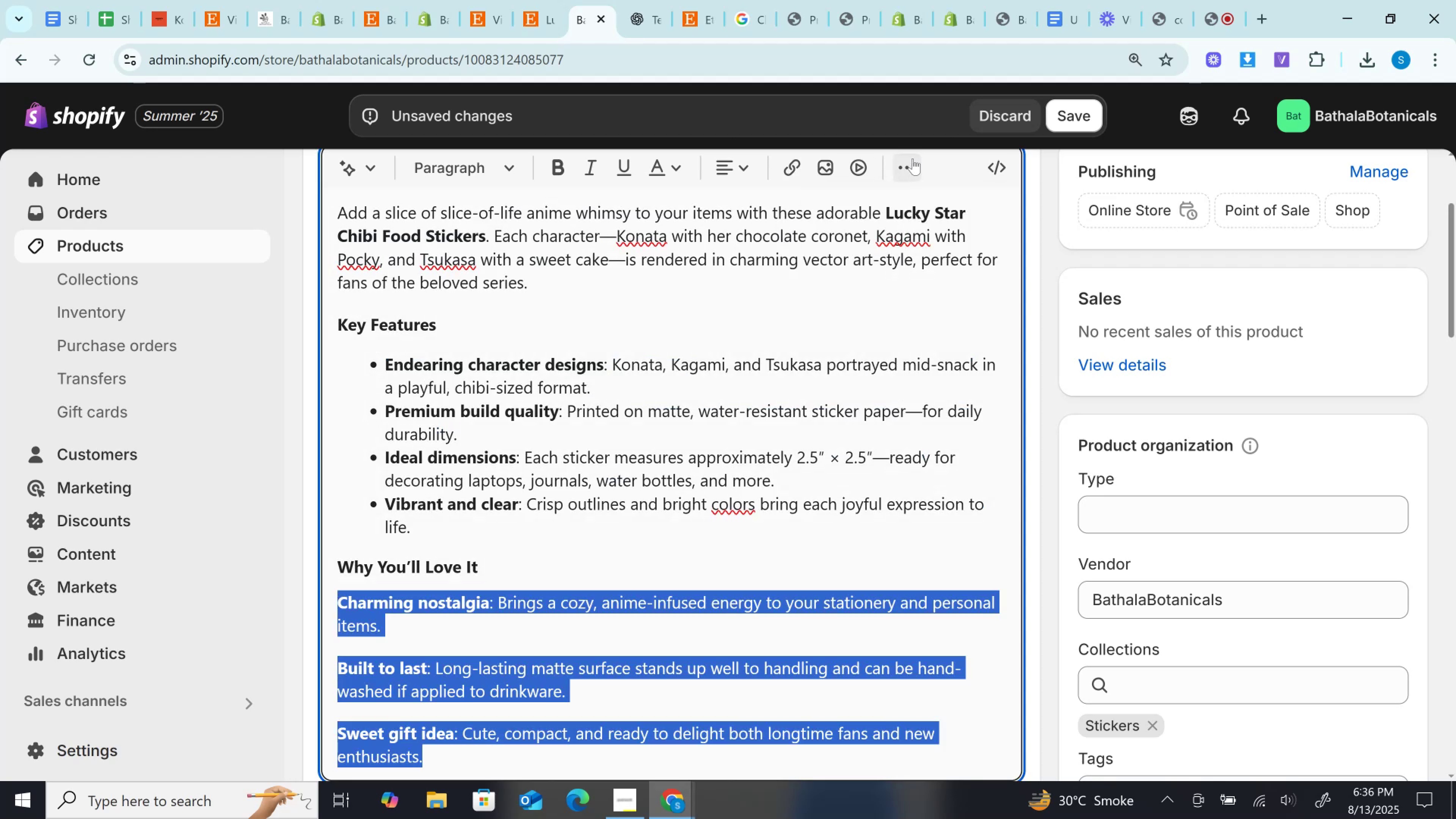 
left_click([913, 158])
 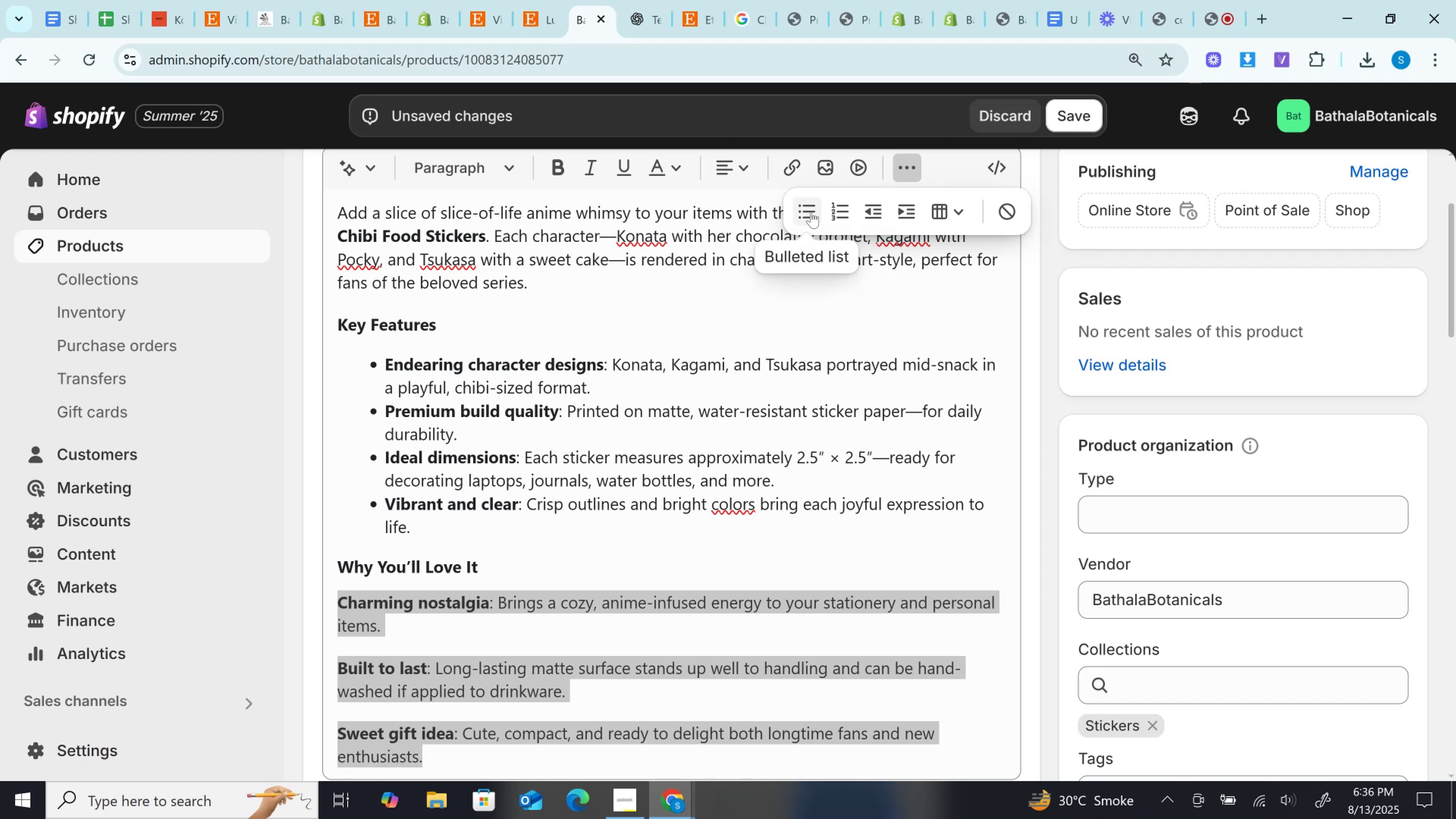 
left_click([811, 212])
 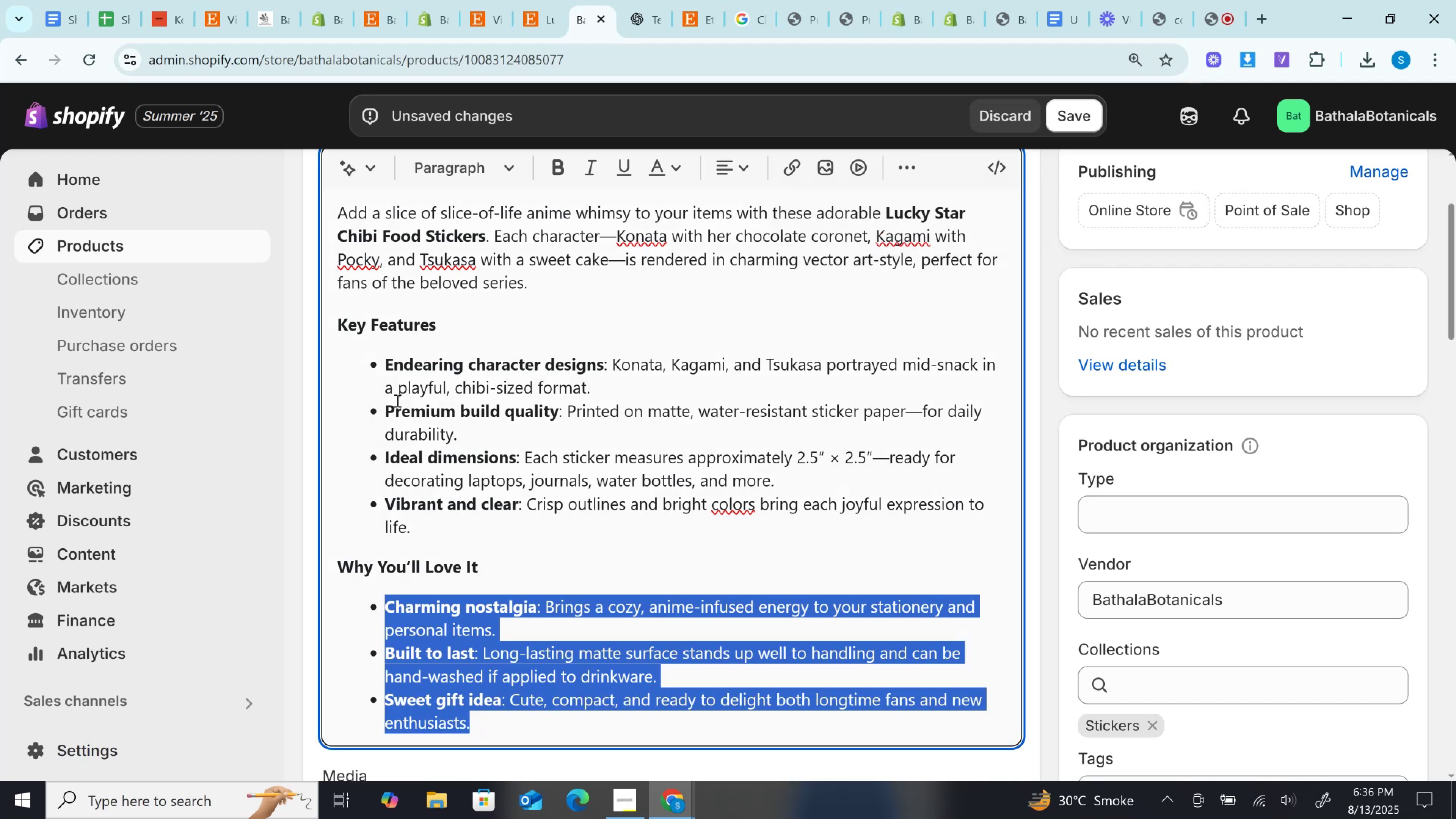 
left_click([405, 326])
 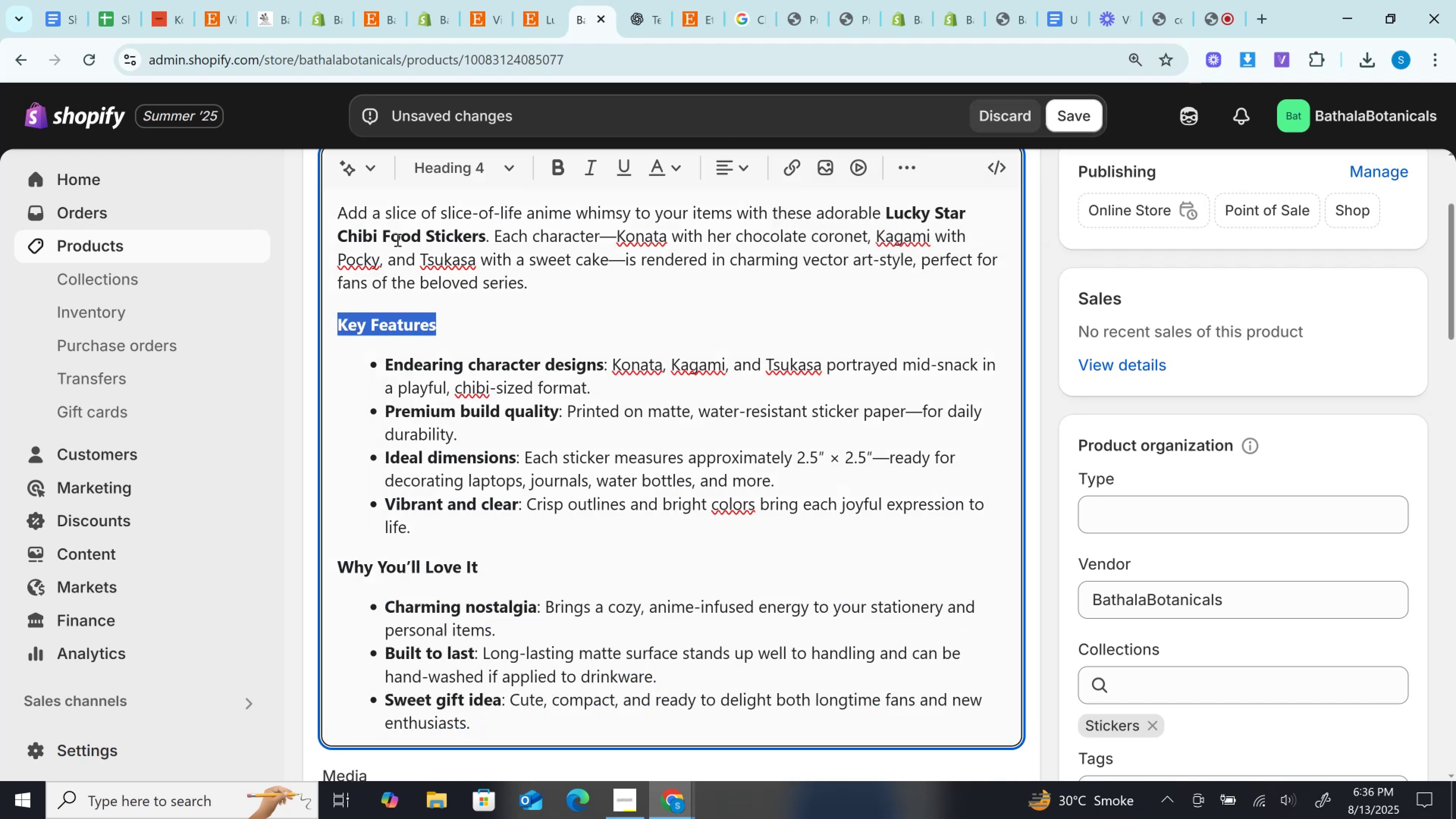 
left_click([475, 168])
 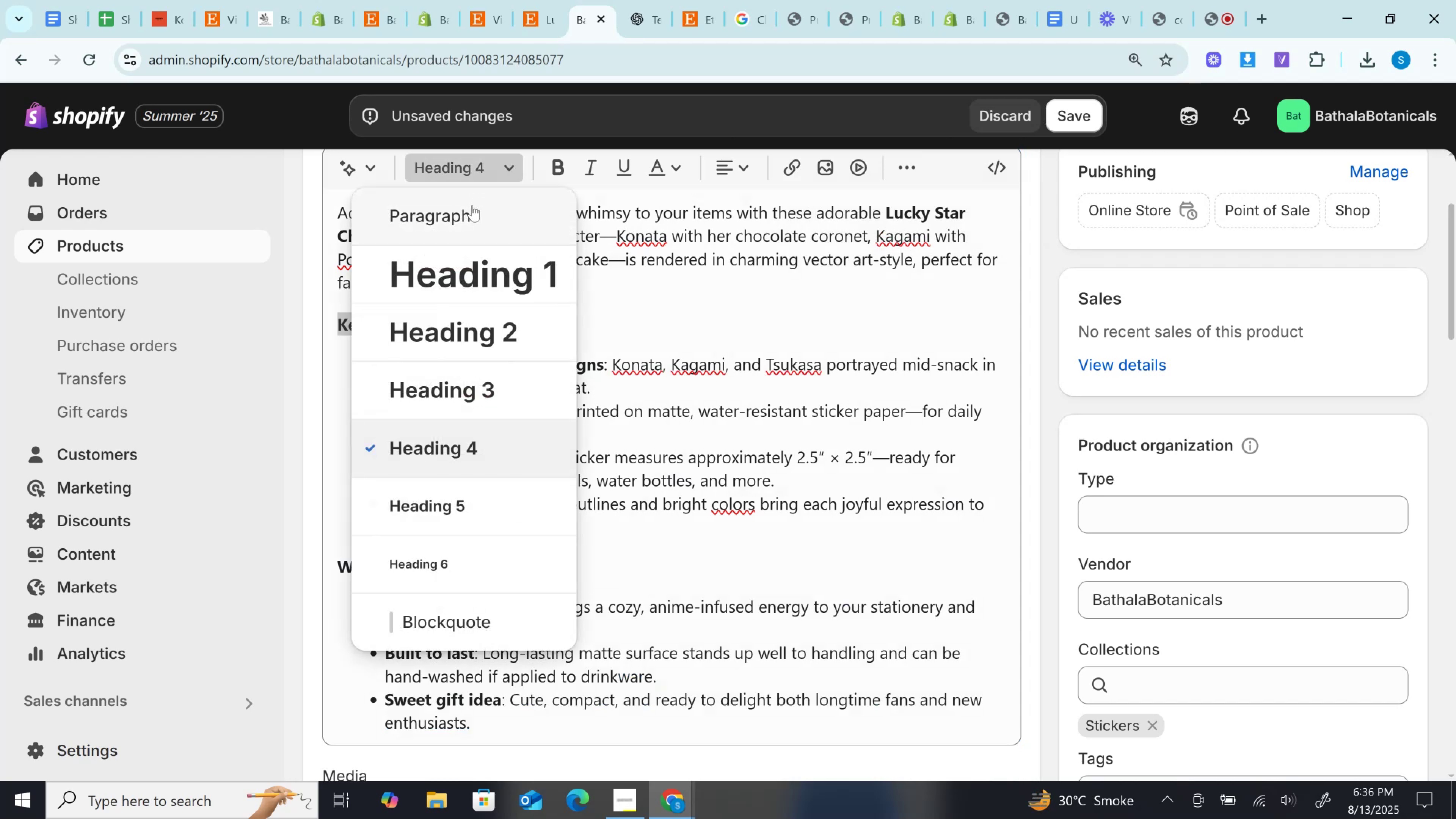 
left_click([472, 205])
 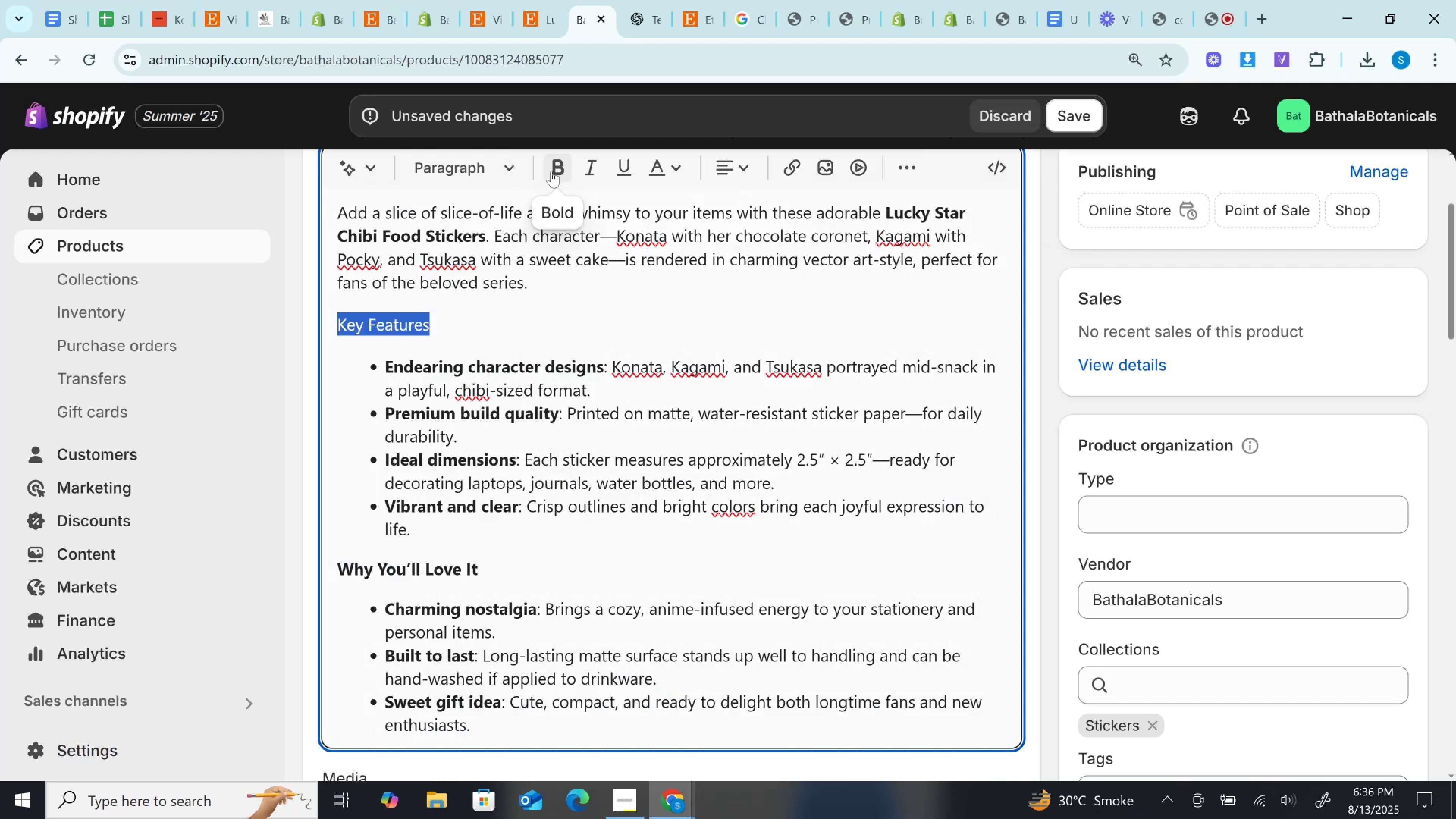 
left_click([551, 171])
 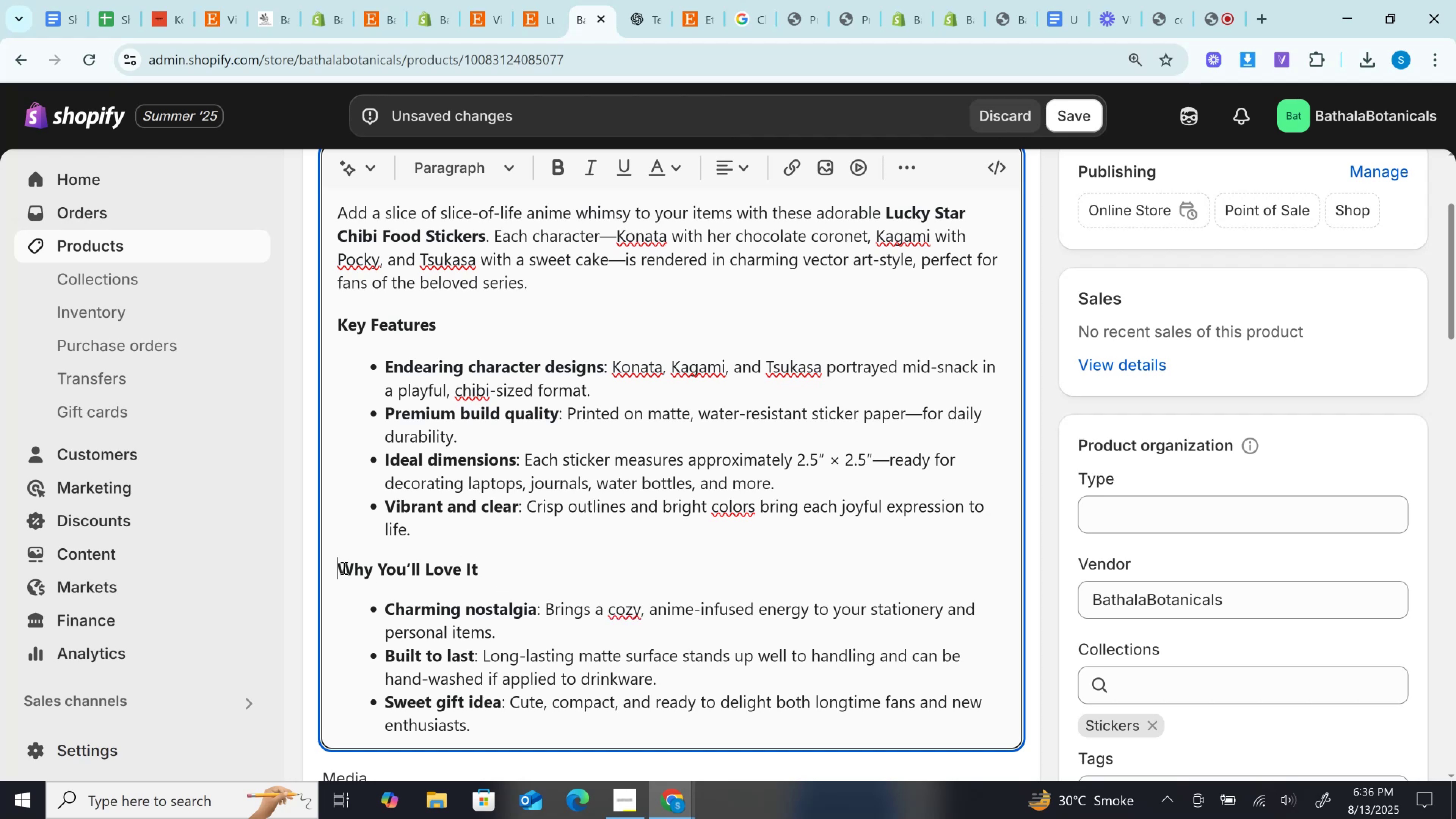 
key(Control+Z)
 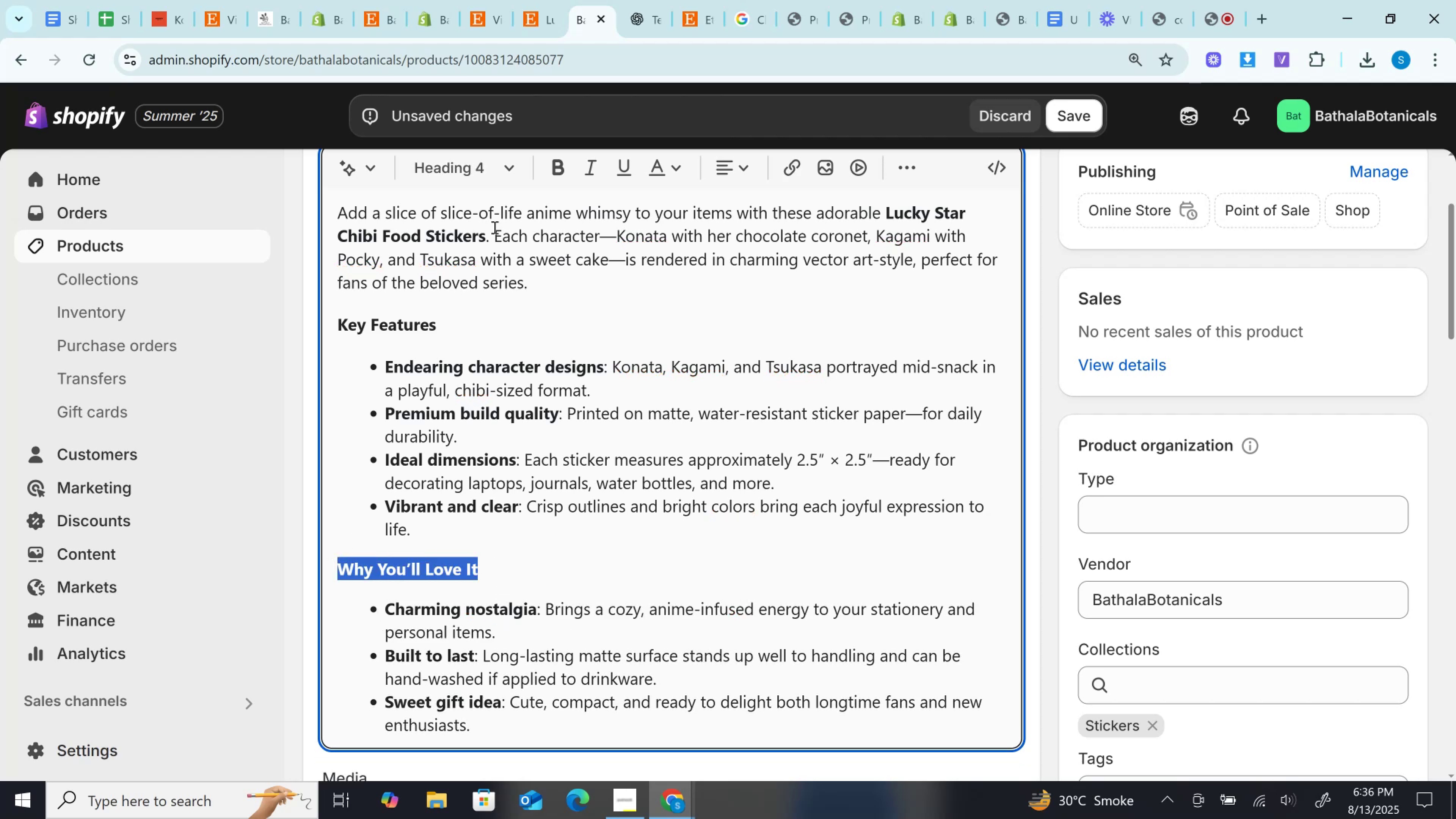 
left_click([476, 171])
 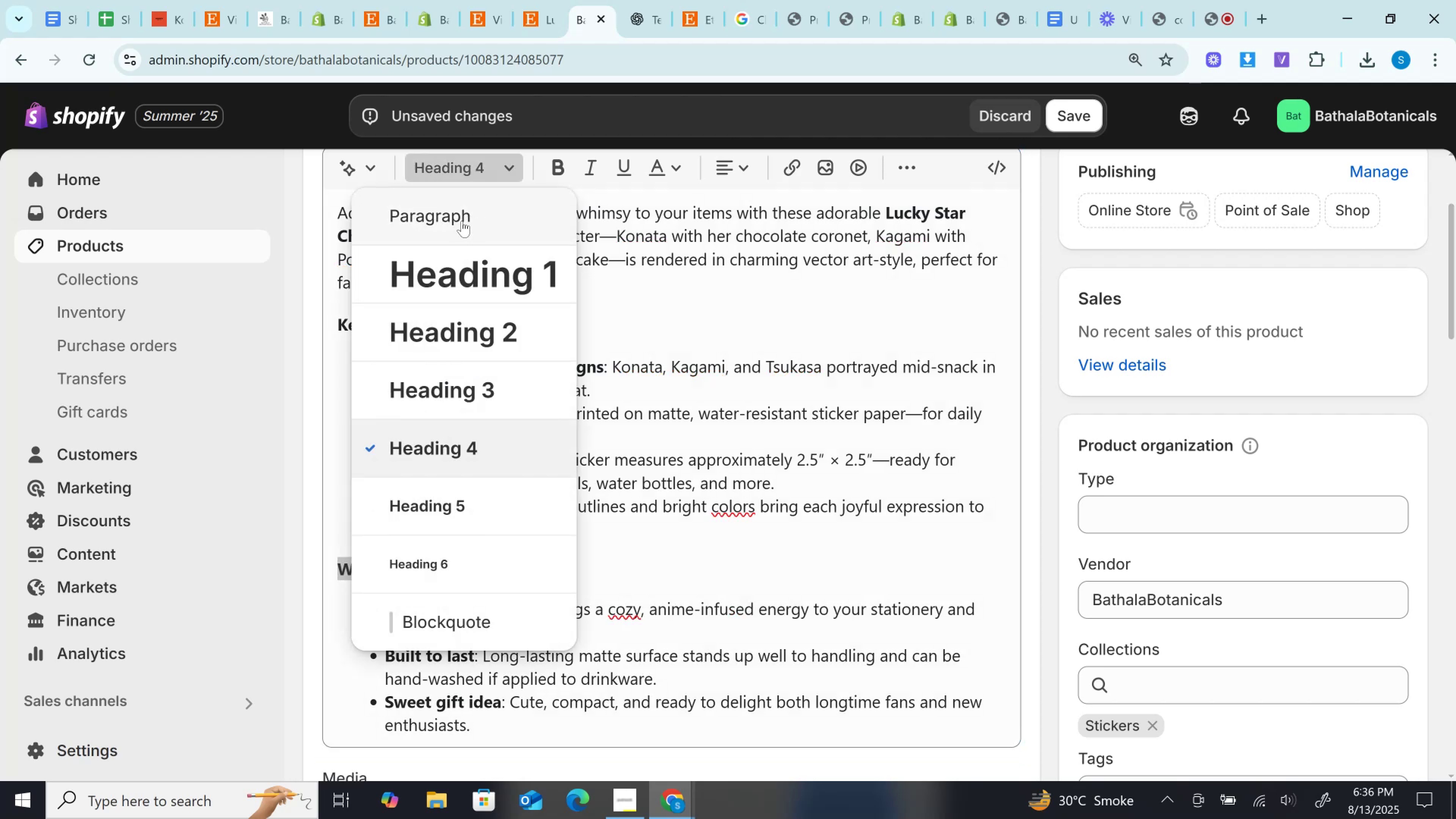 
left_click([462, 221])
 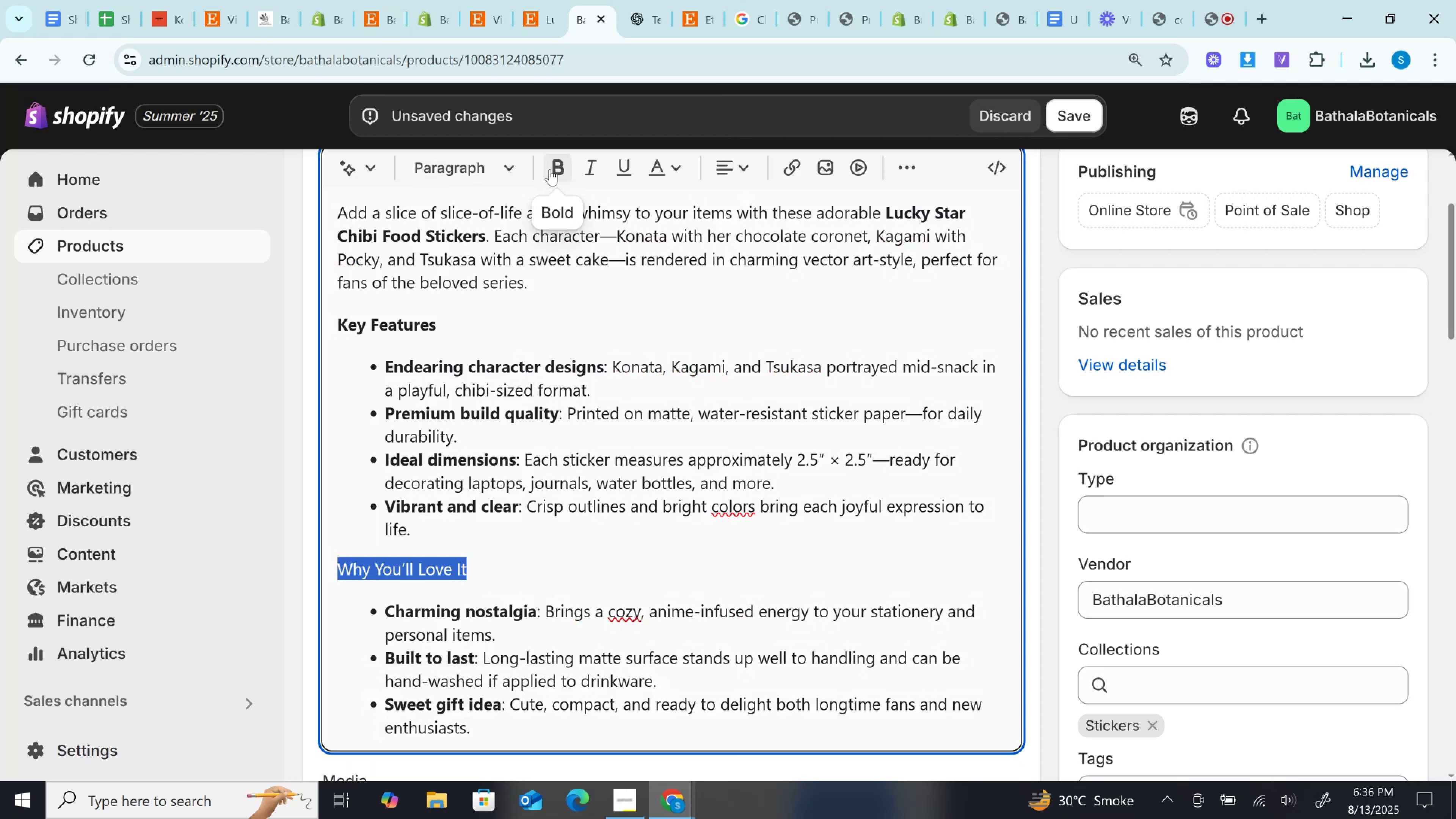 
left_click([550, 169])
 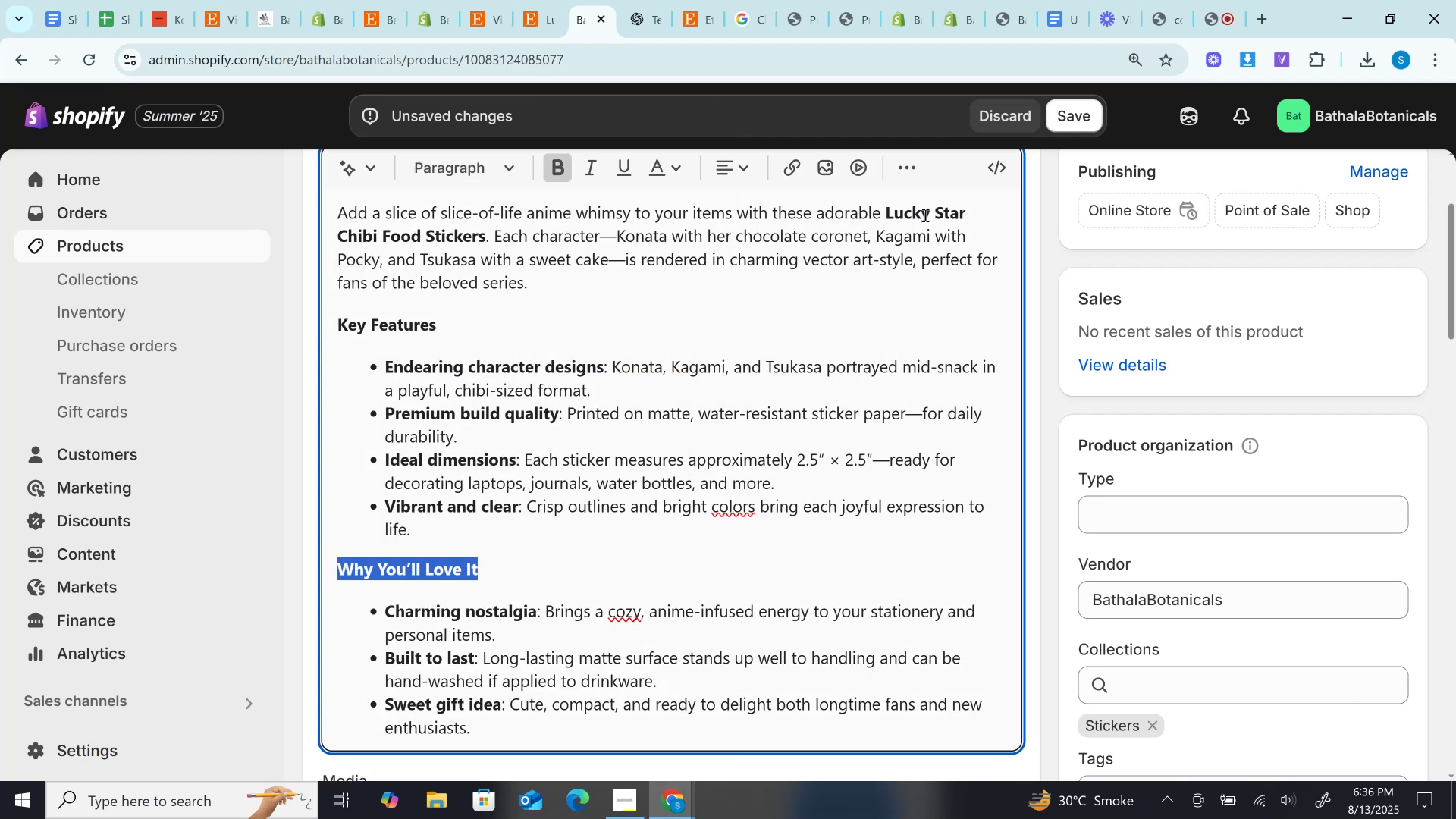 
left_click([992, 165])
 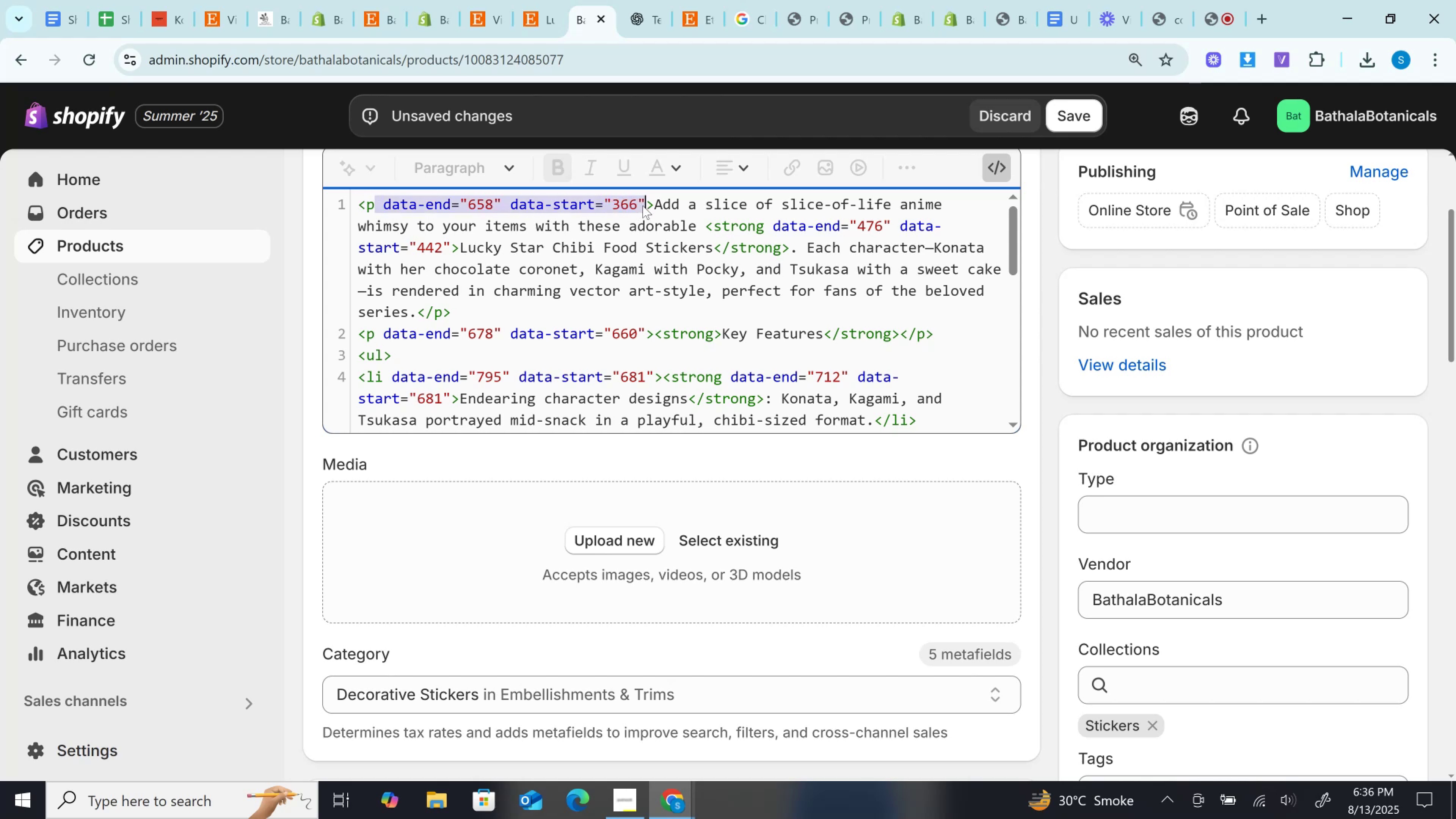 
key(Backspace)
 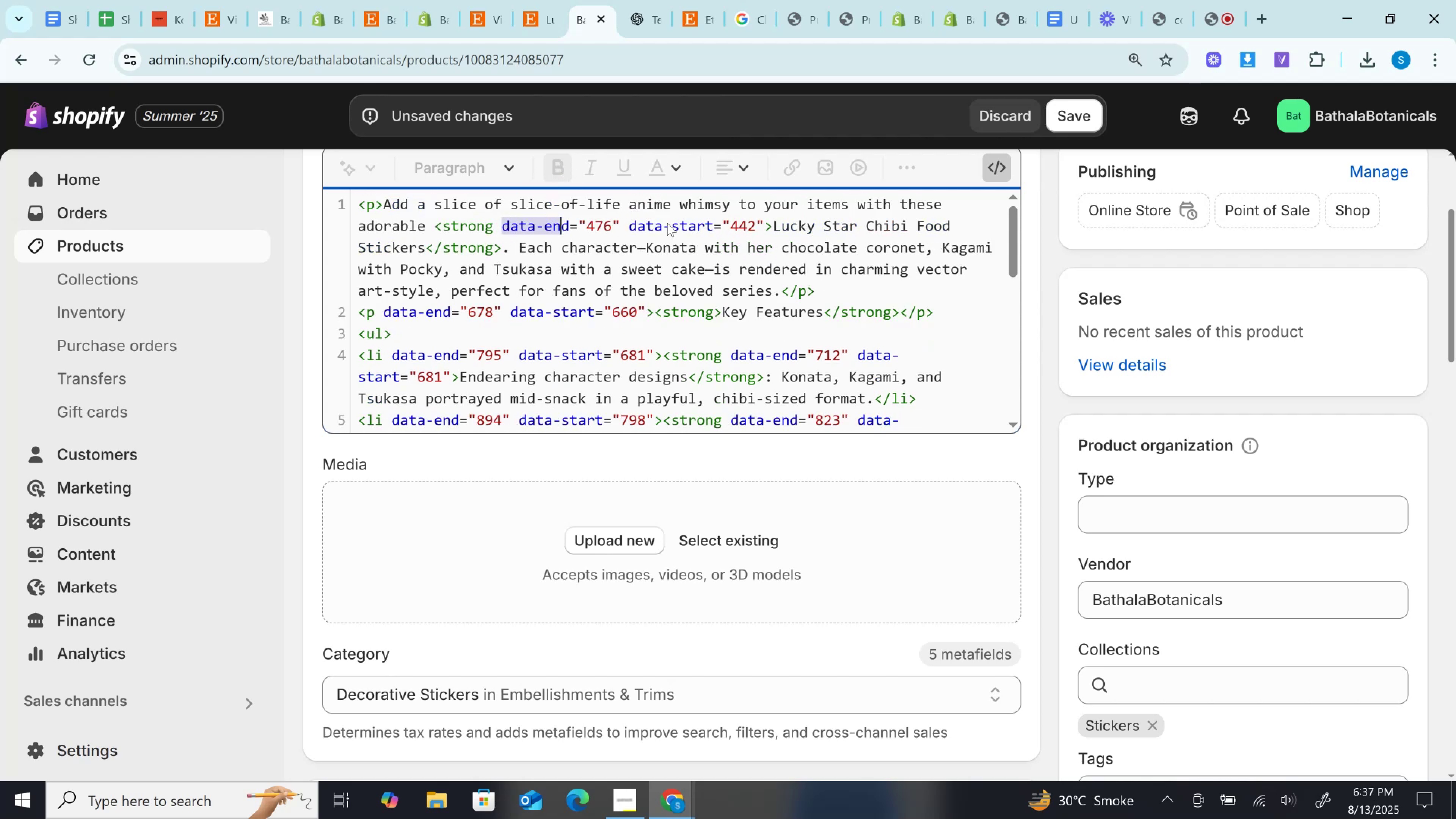 
key(Backspace)
 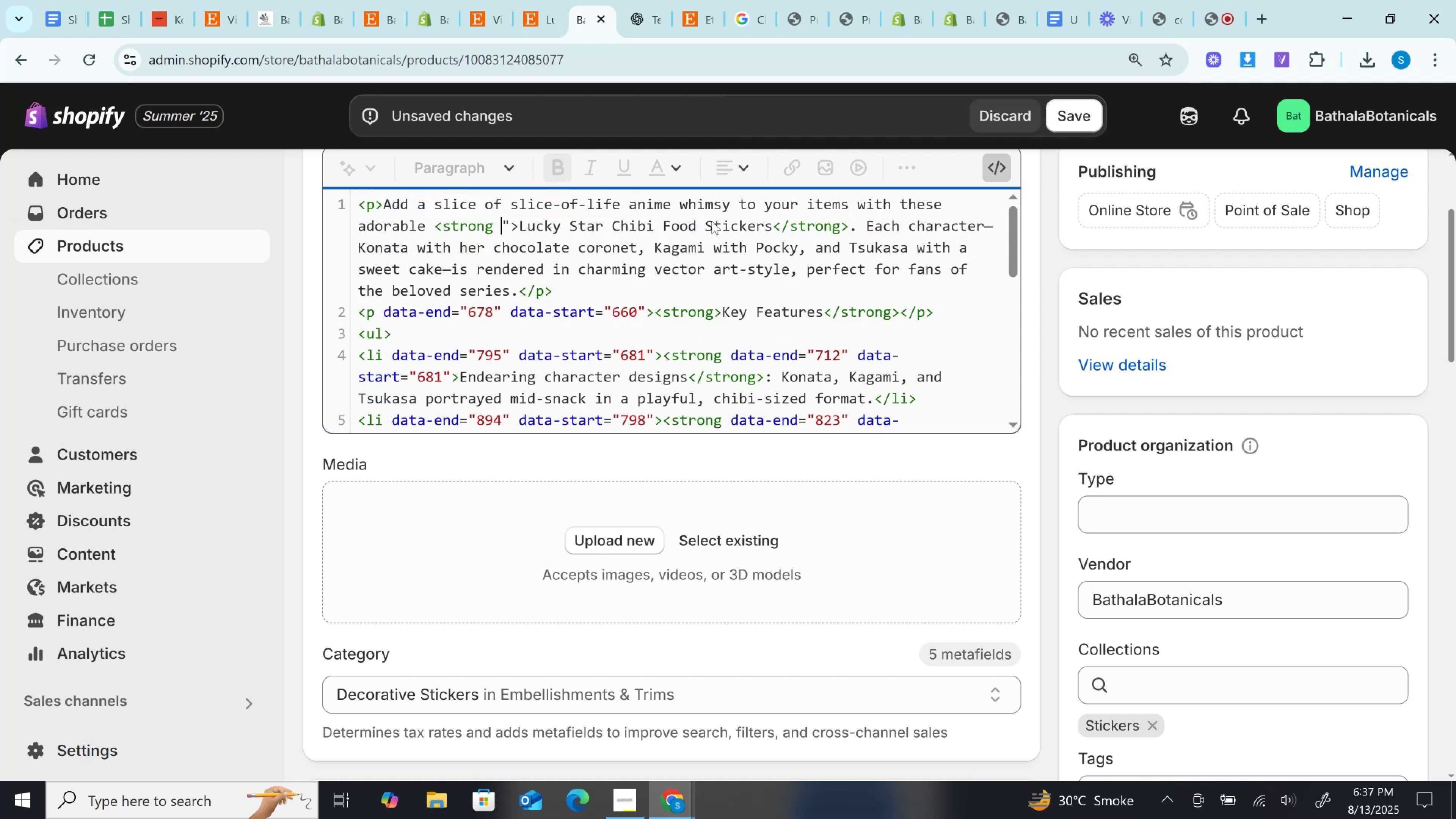 
key(Backspace)
 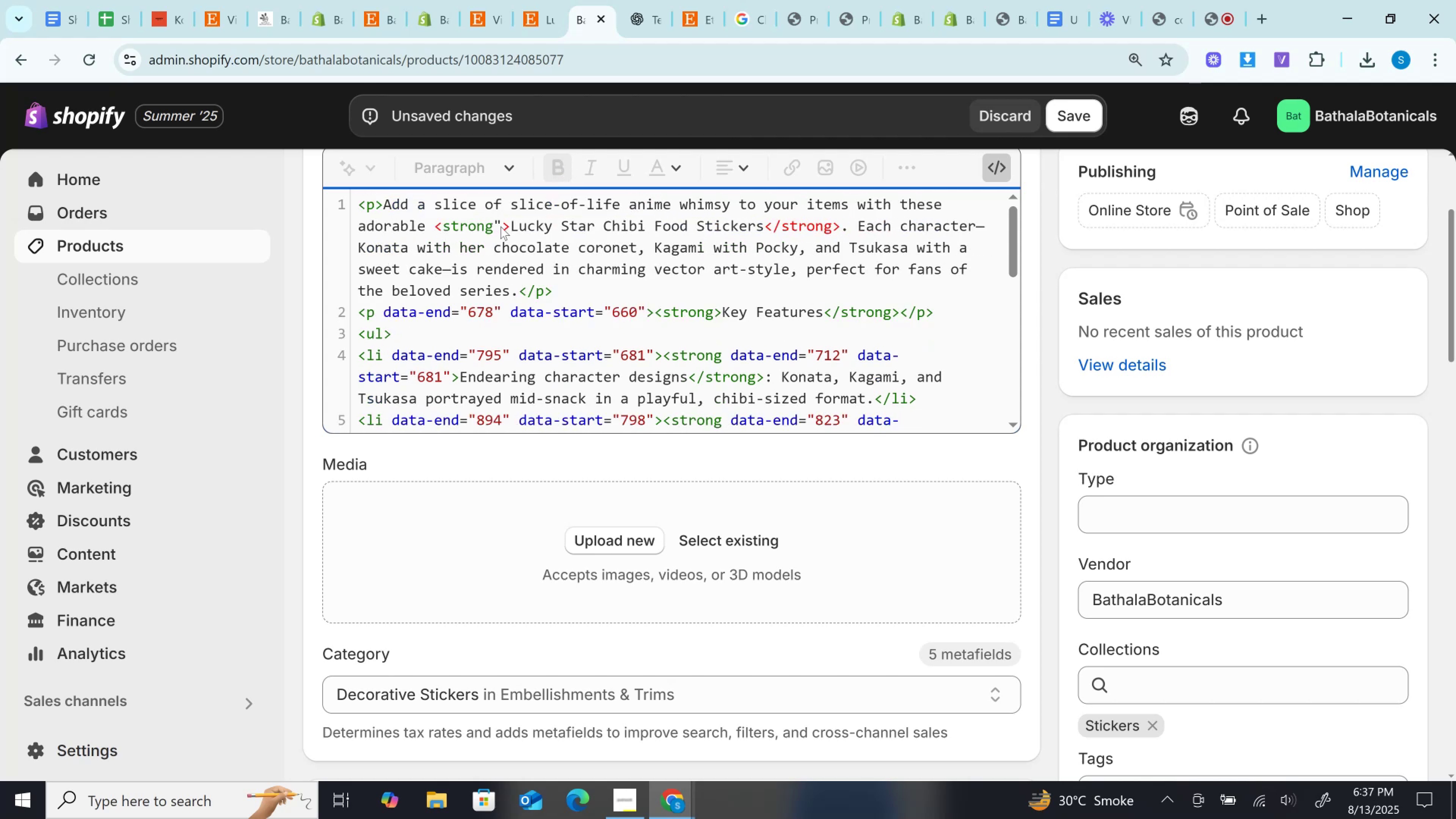 
left_click([504, 226])
 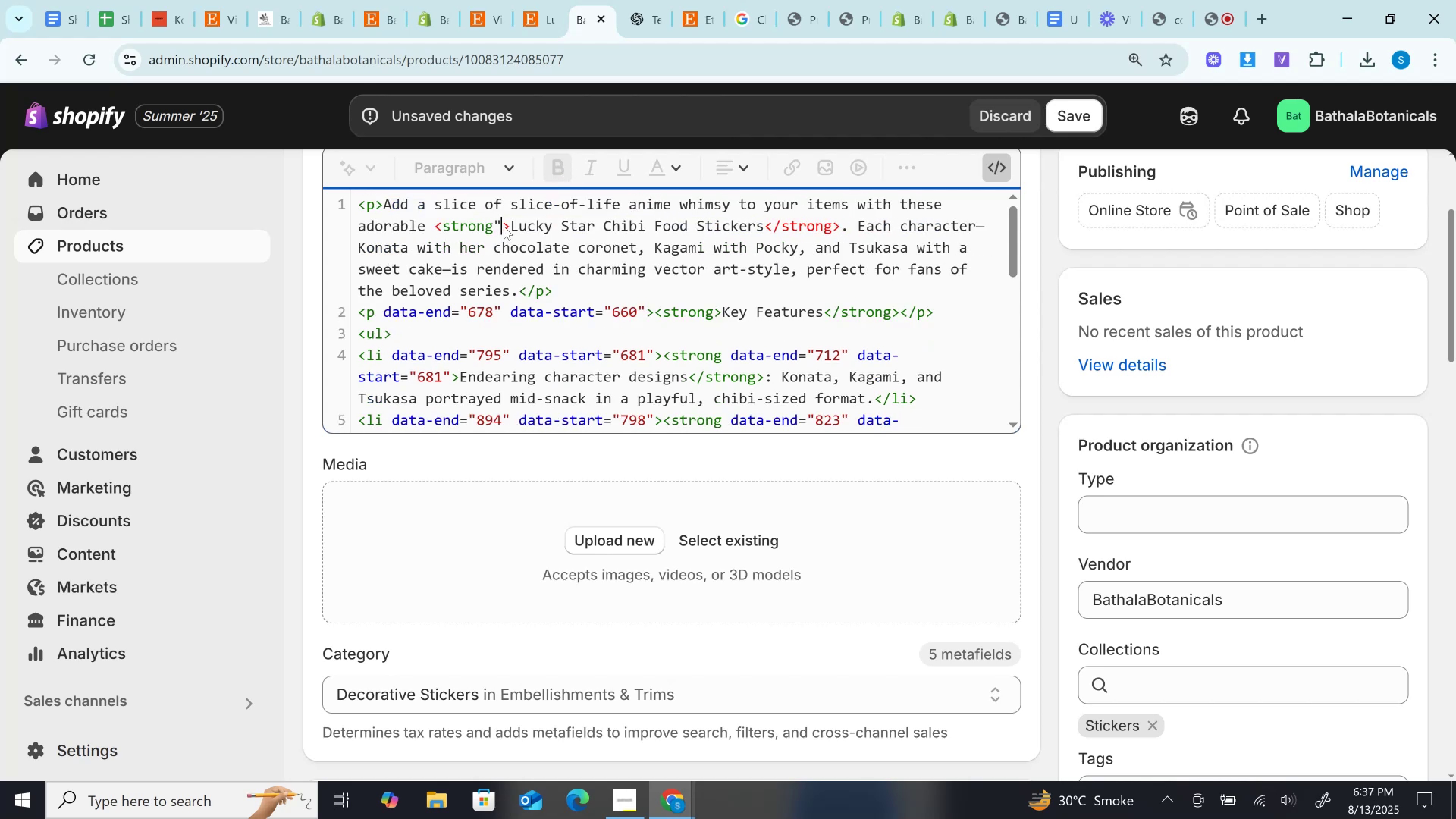 
key(Backspace)
 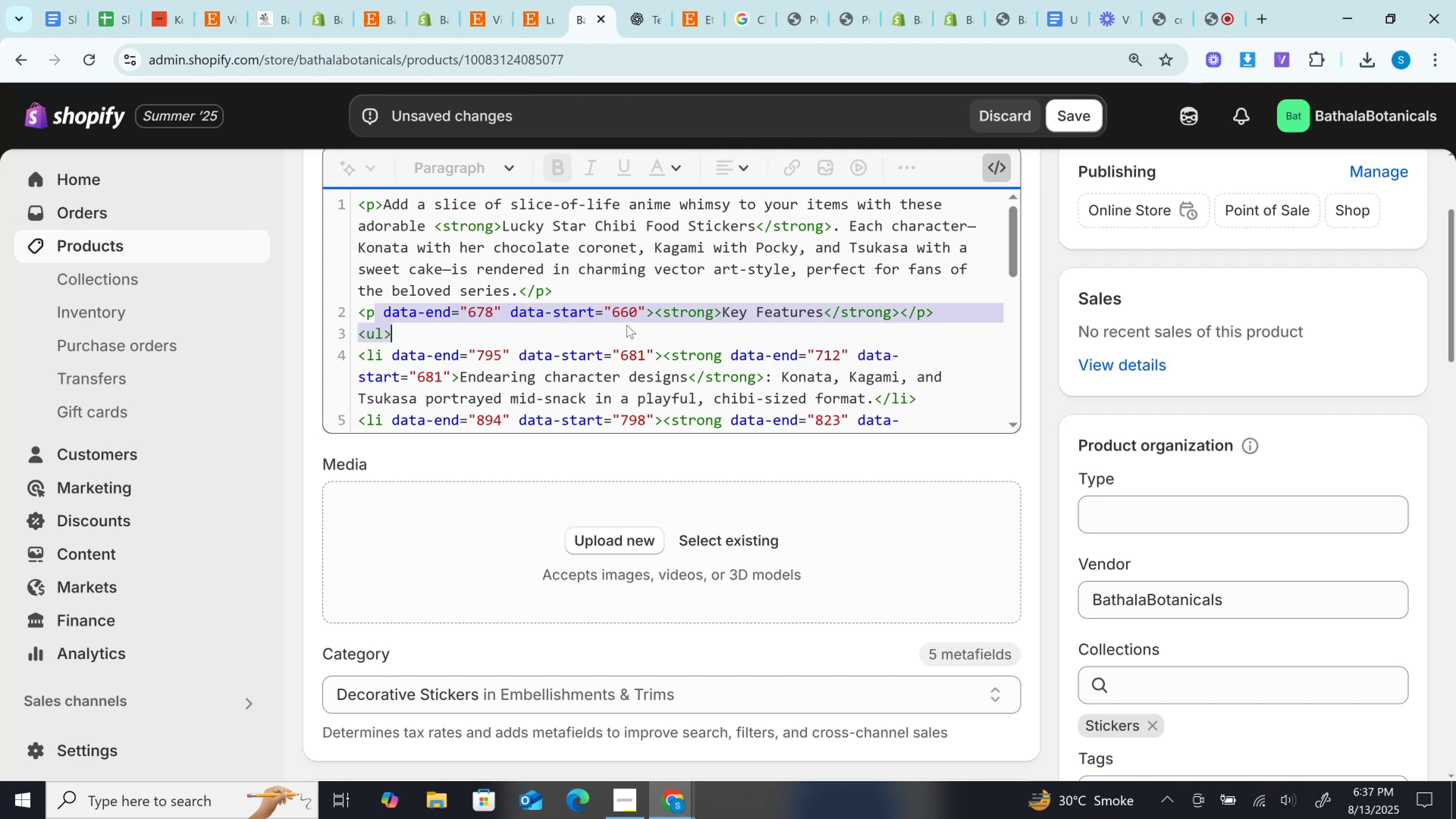 
key(Backspace)
 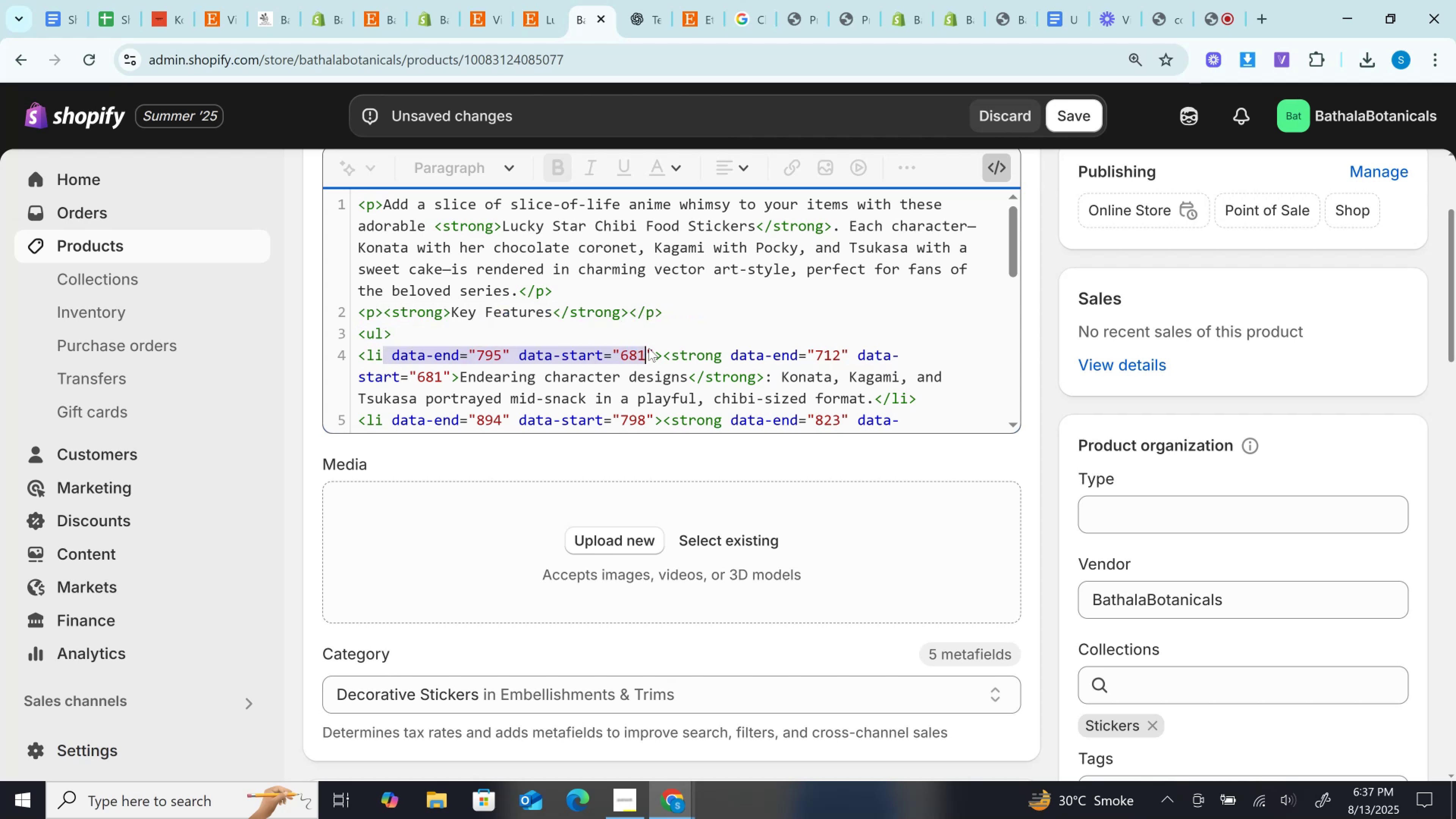 
key(Backspace)
 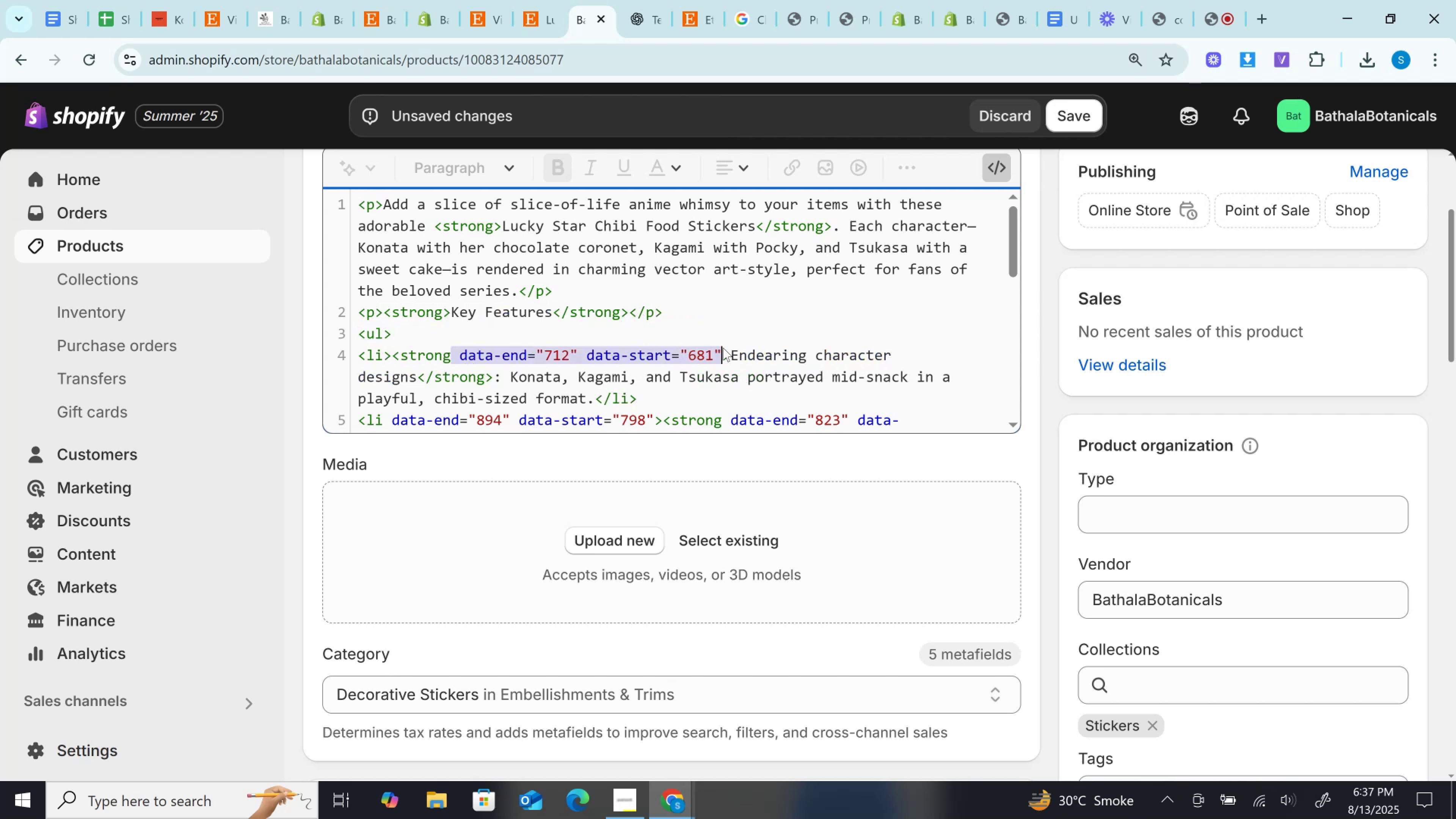 
key(Backspace)
 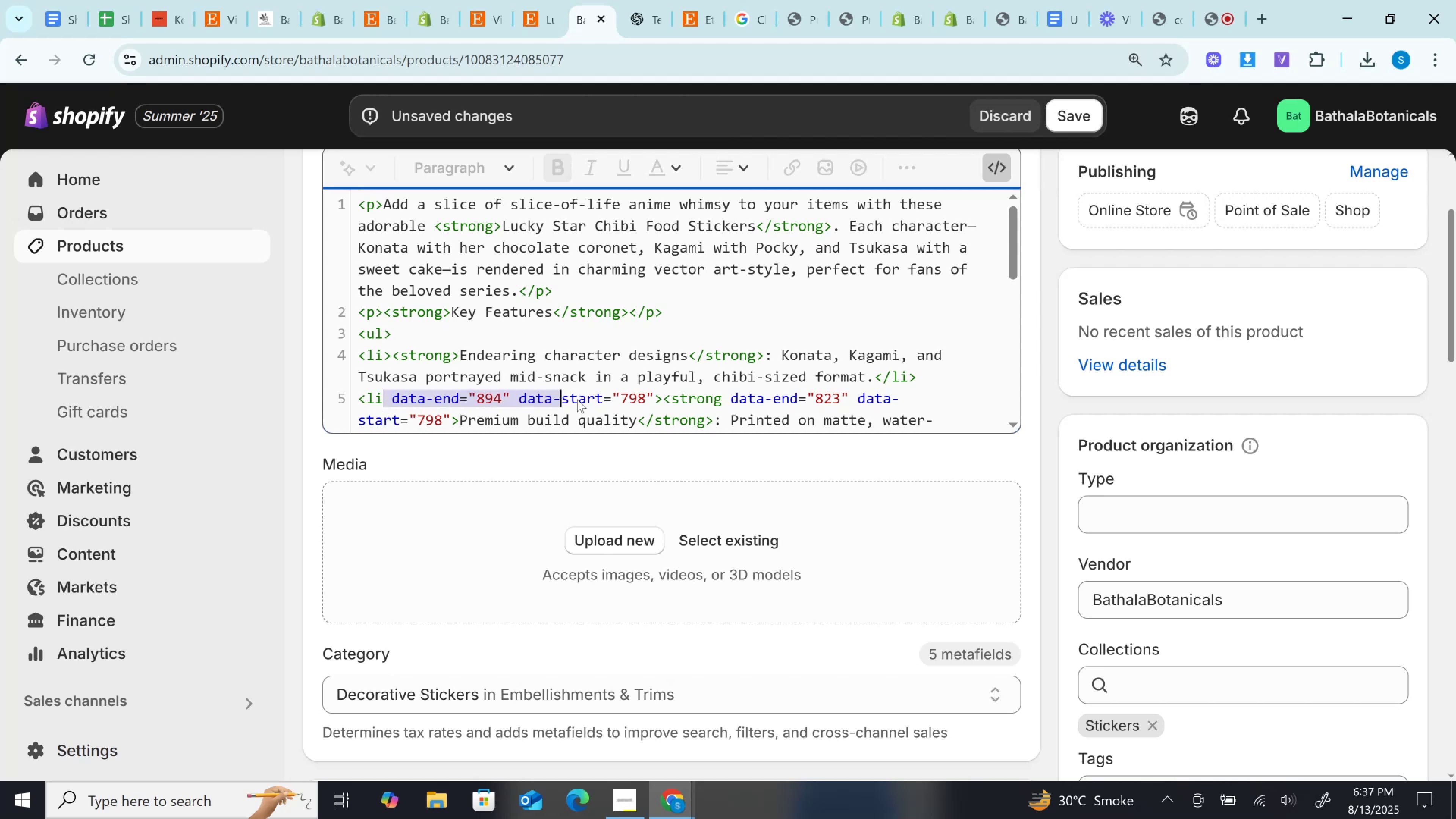 
key(Backspace)
 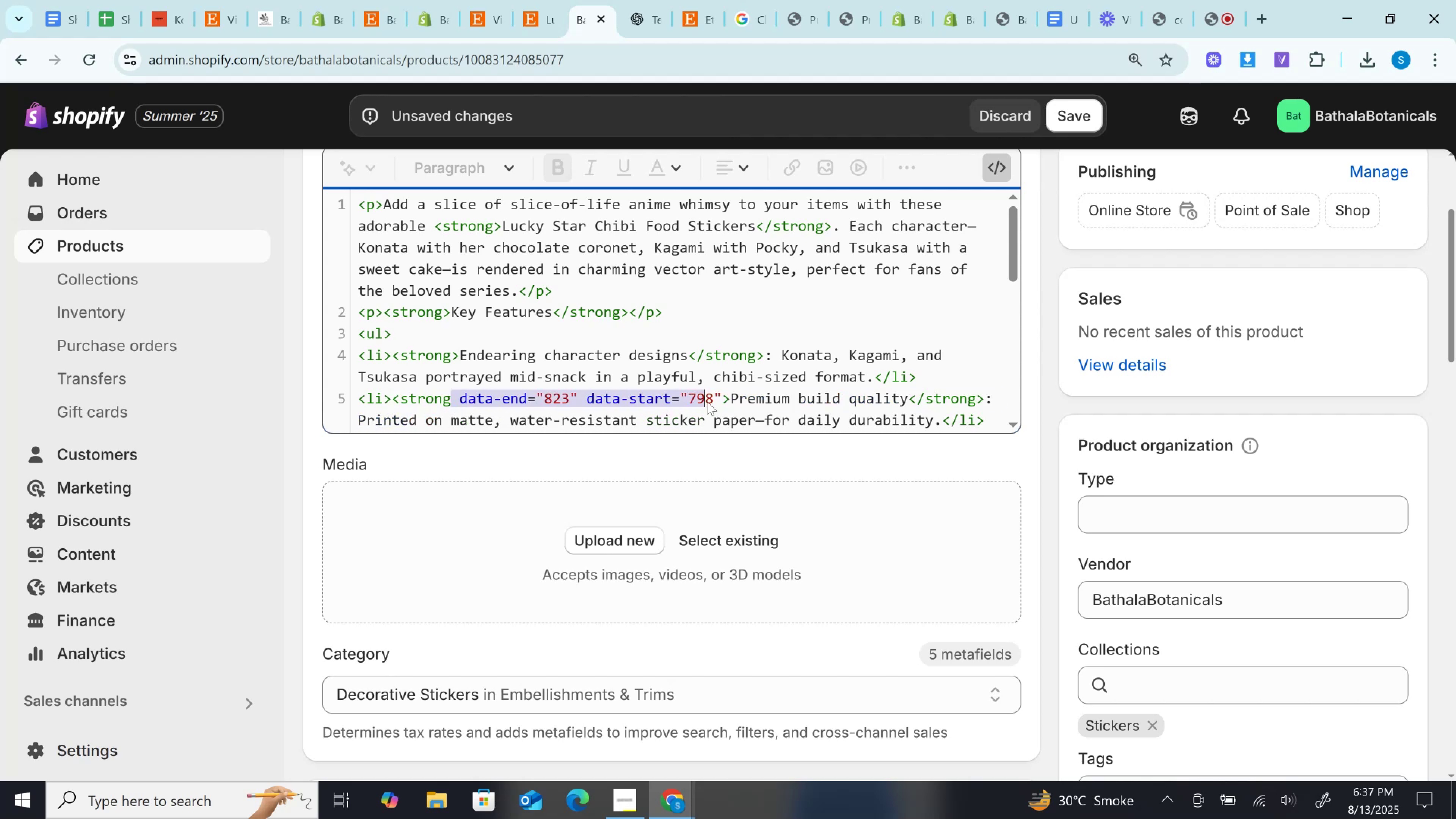 
key(Backspace)
 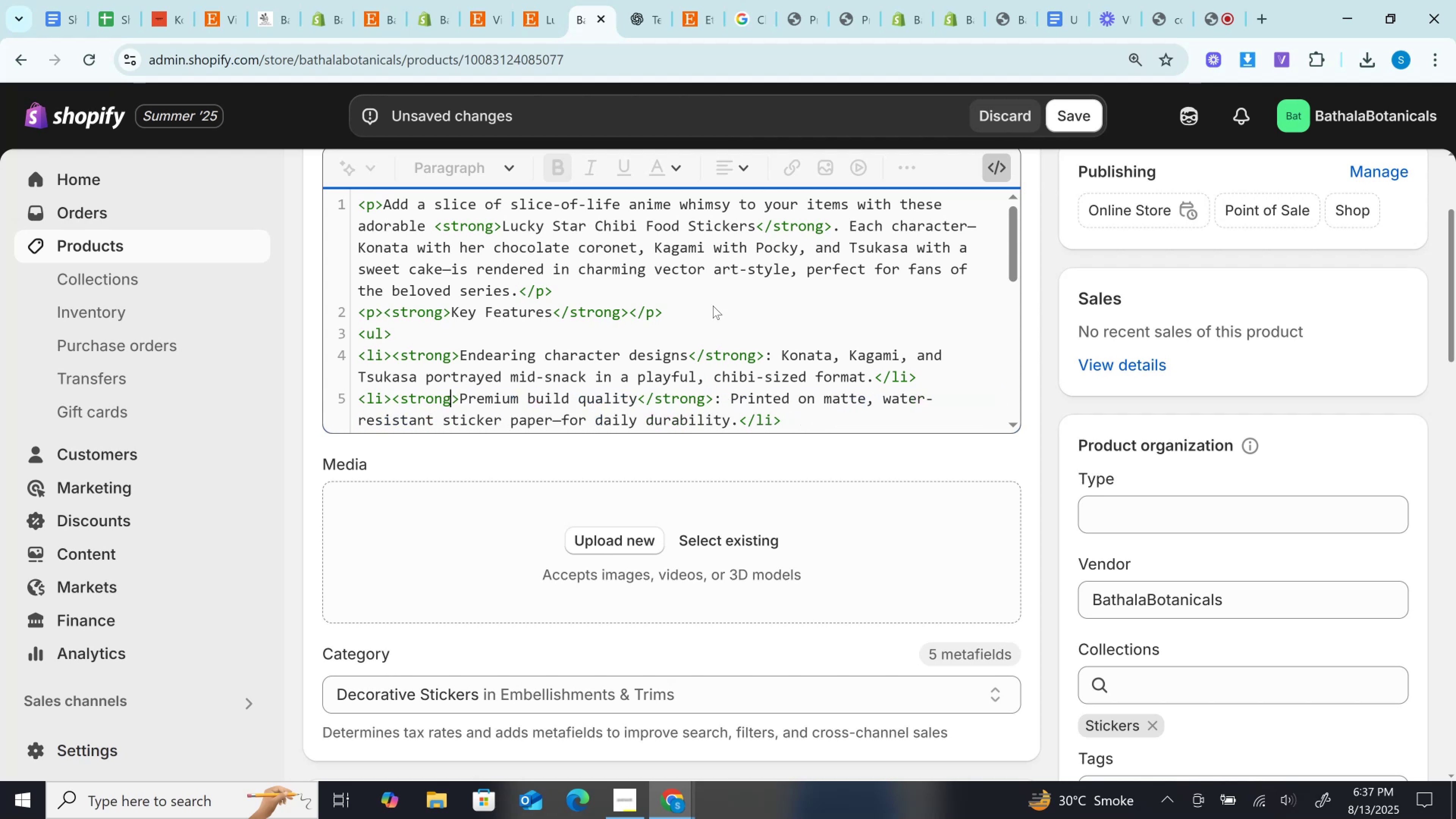 
scroll: coordinate [713, 306], scroll_direction: down, amount: 2.0
 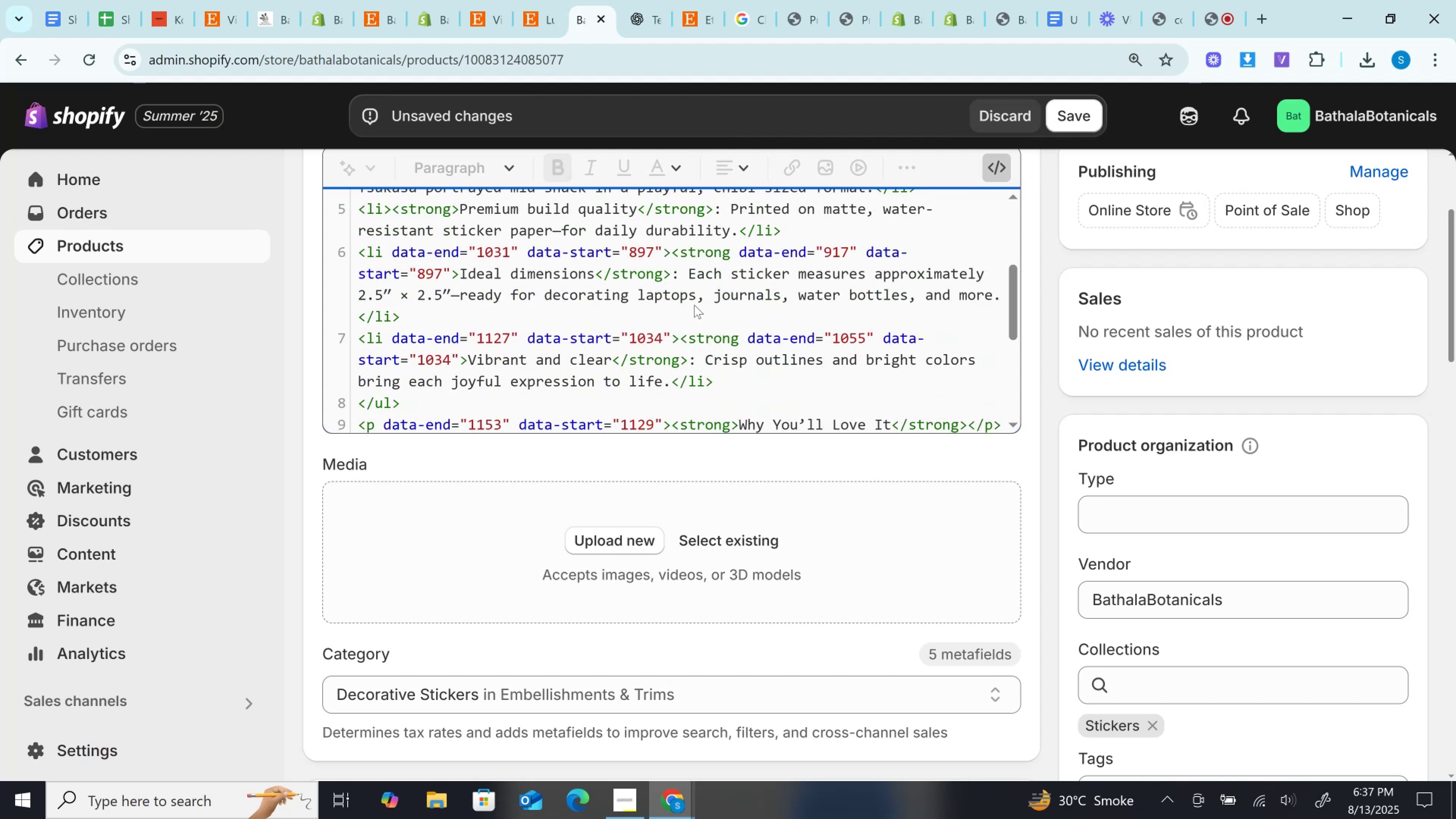 
scroll: coordinate [660, 314], scroll_direction: up, amount: 1.0
 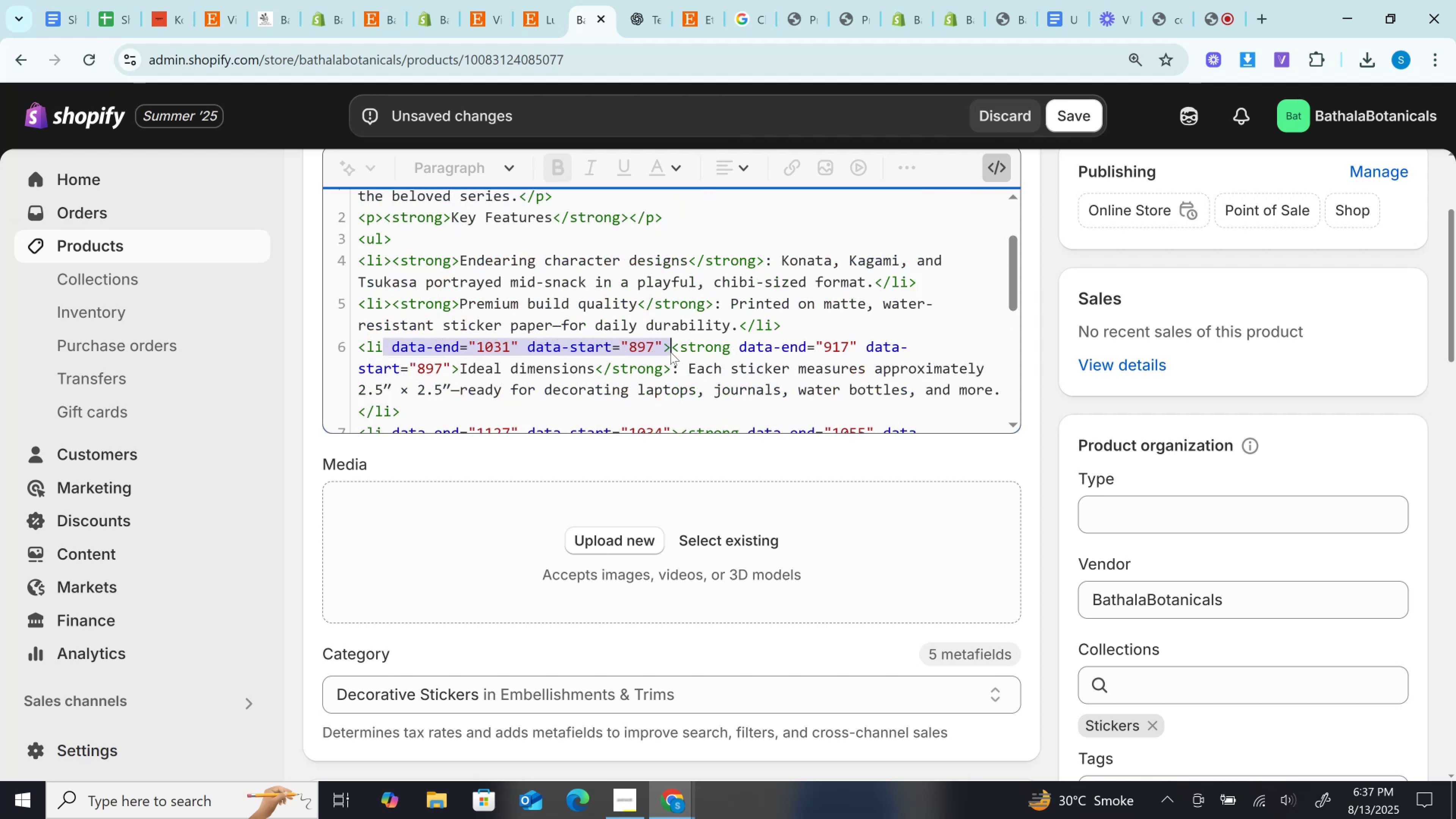 
key(Backspace)
 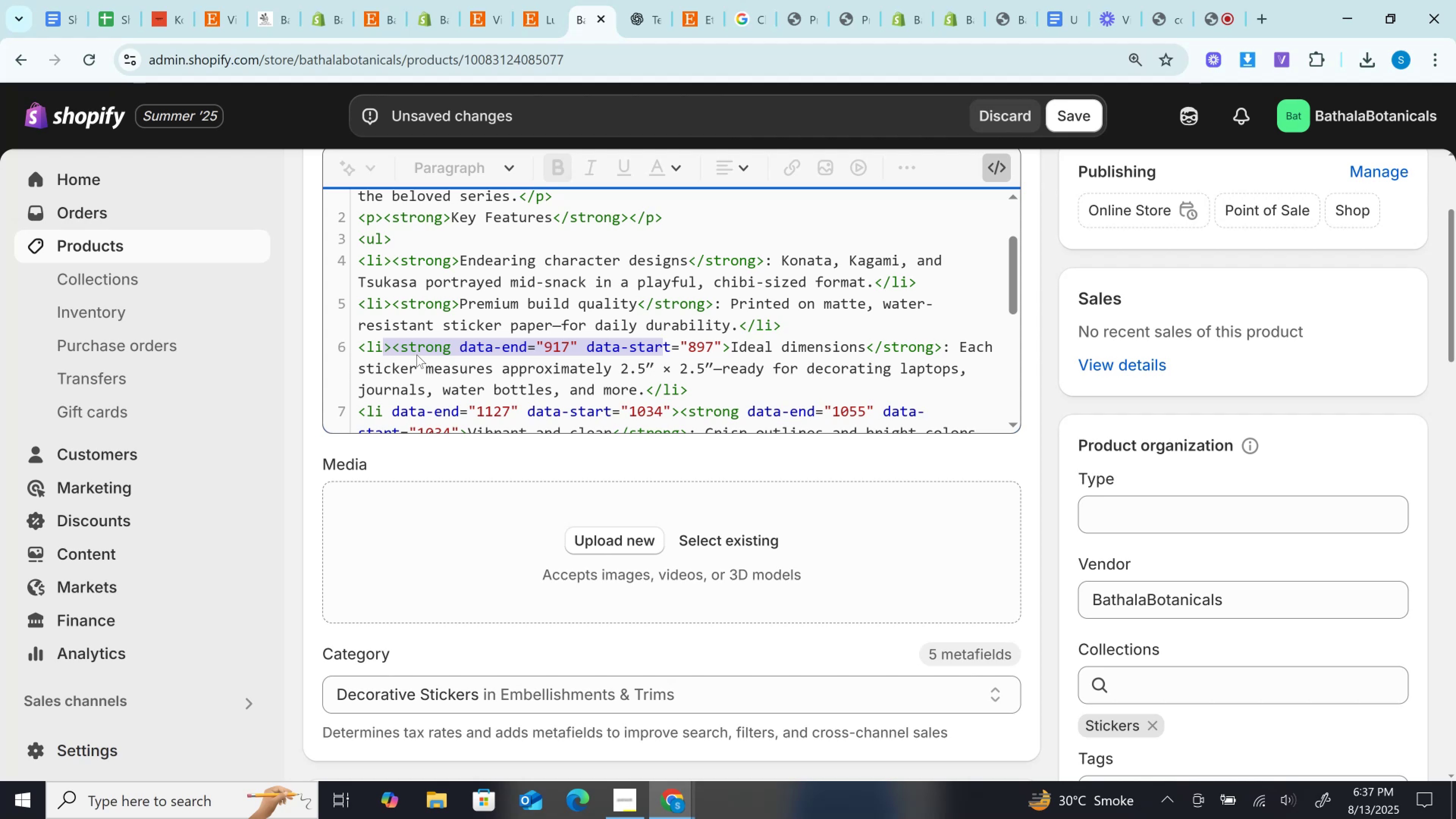 
left_click([442, 350])
 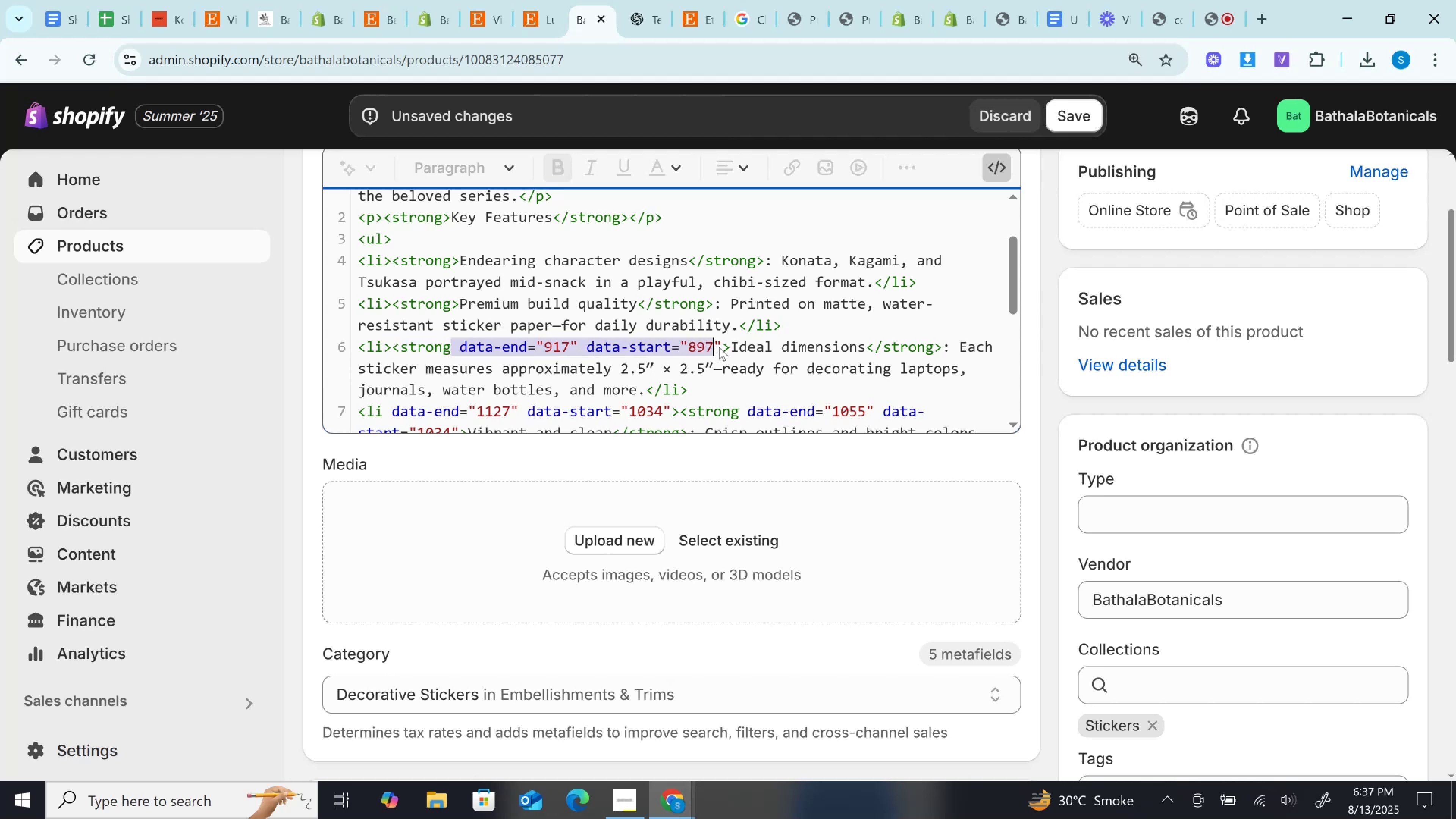 
key(Backspace)
 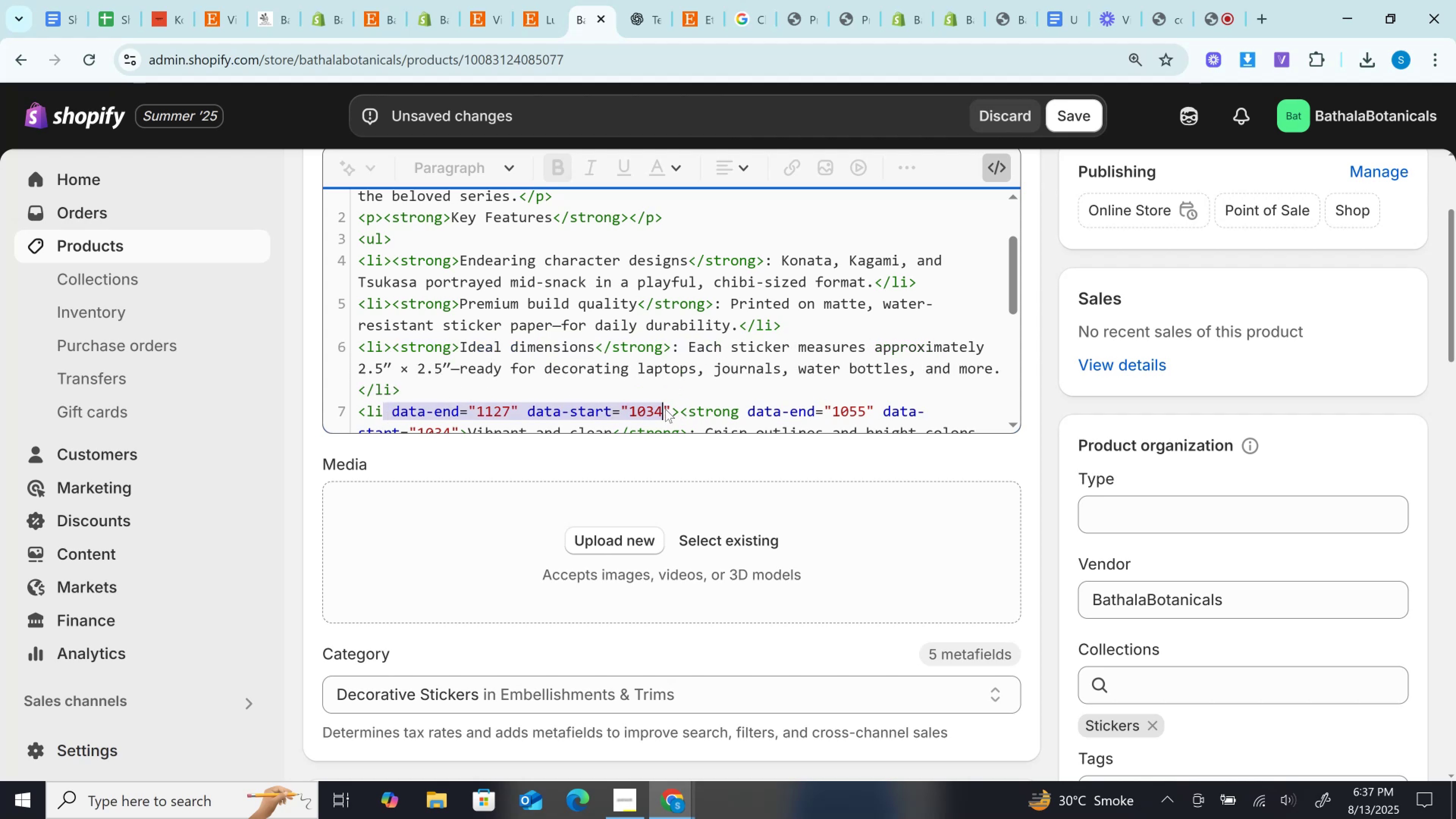 
key(Backspace)
 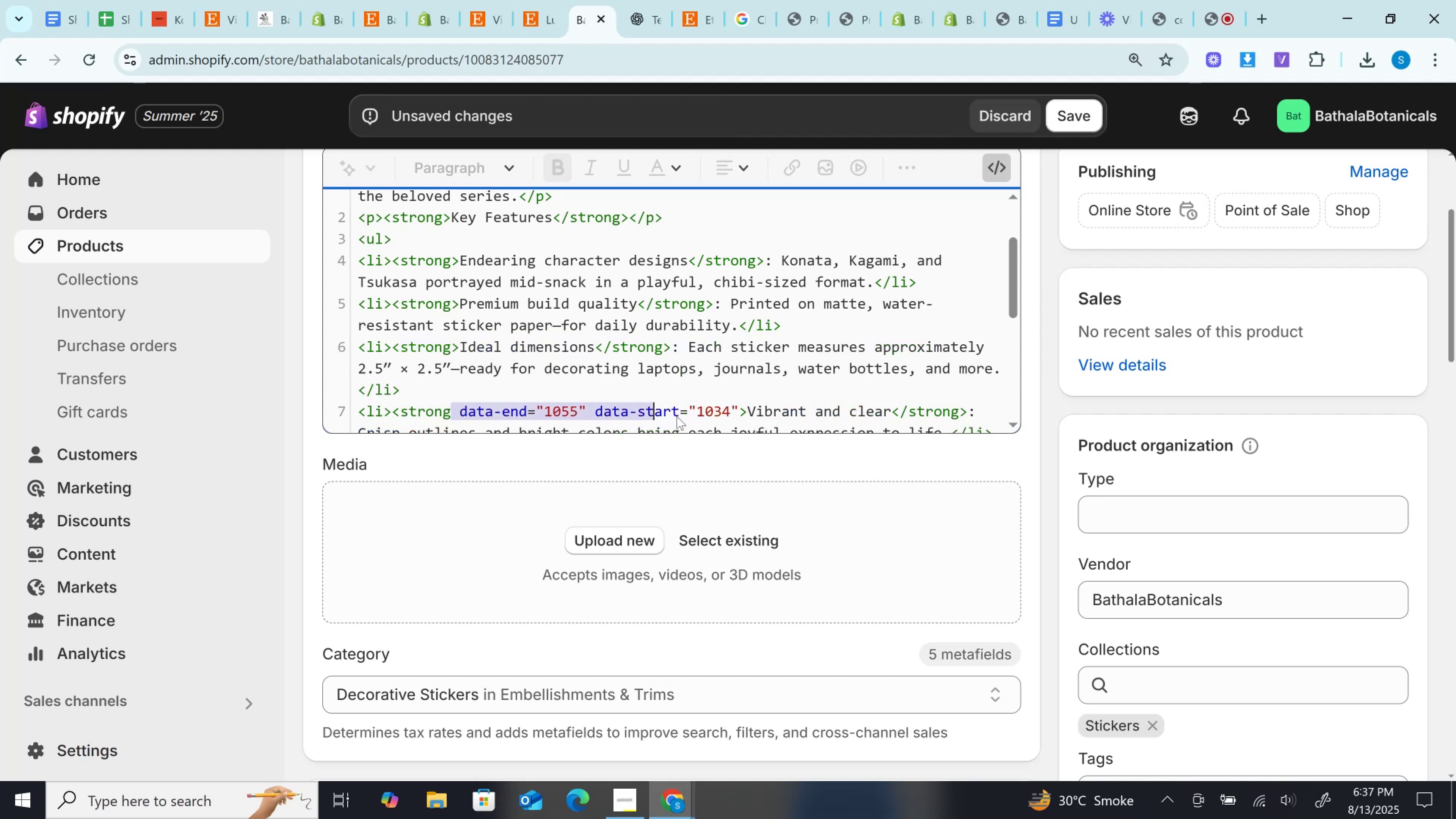 
key(Backspace)
 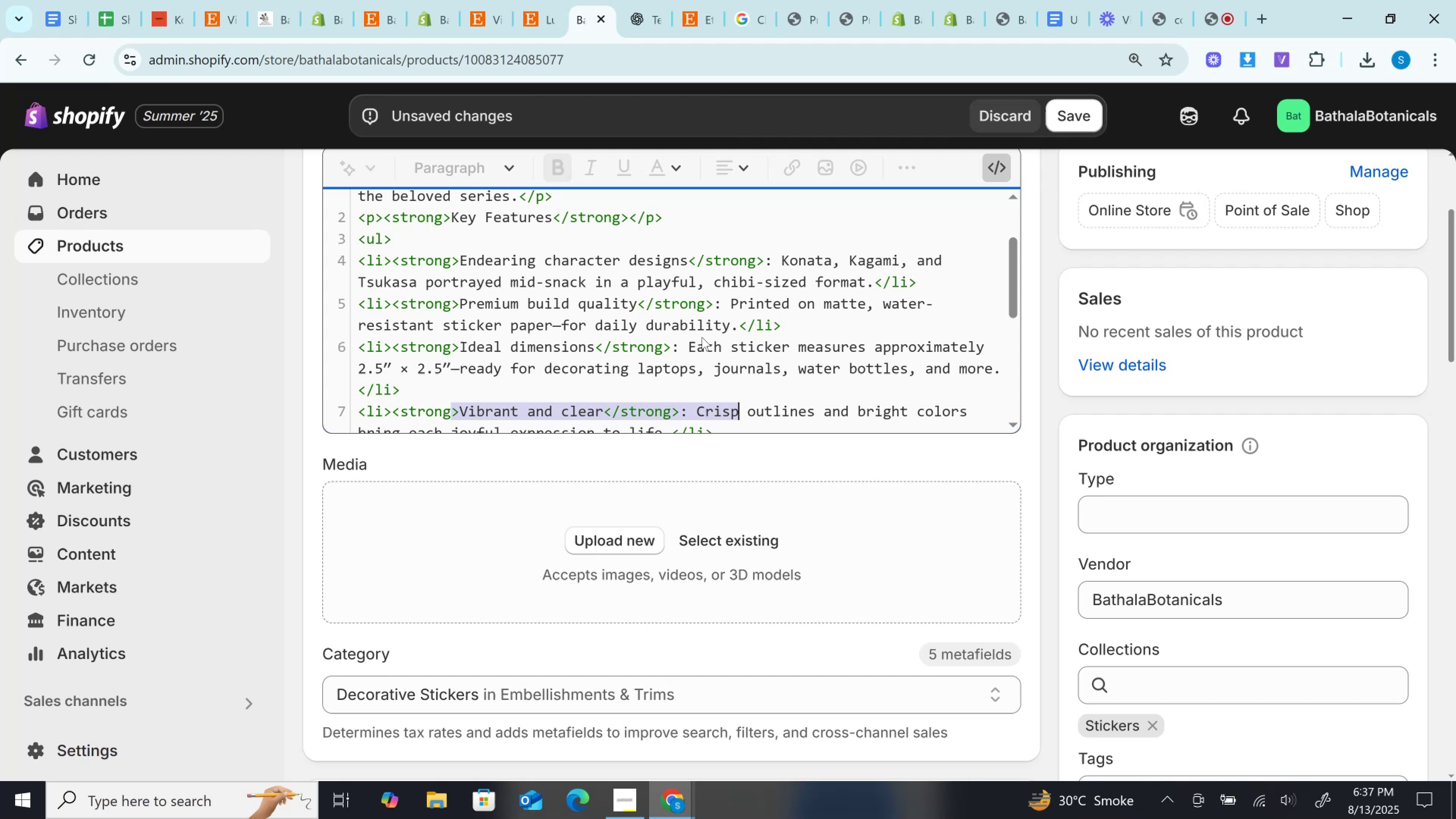 
scroll: coordinate [702, 337], scroll_direction: down, amount: 1.0
 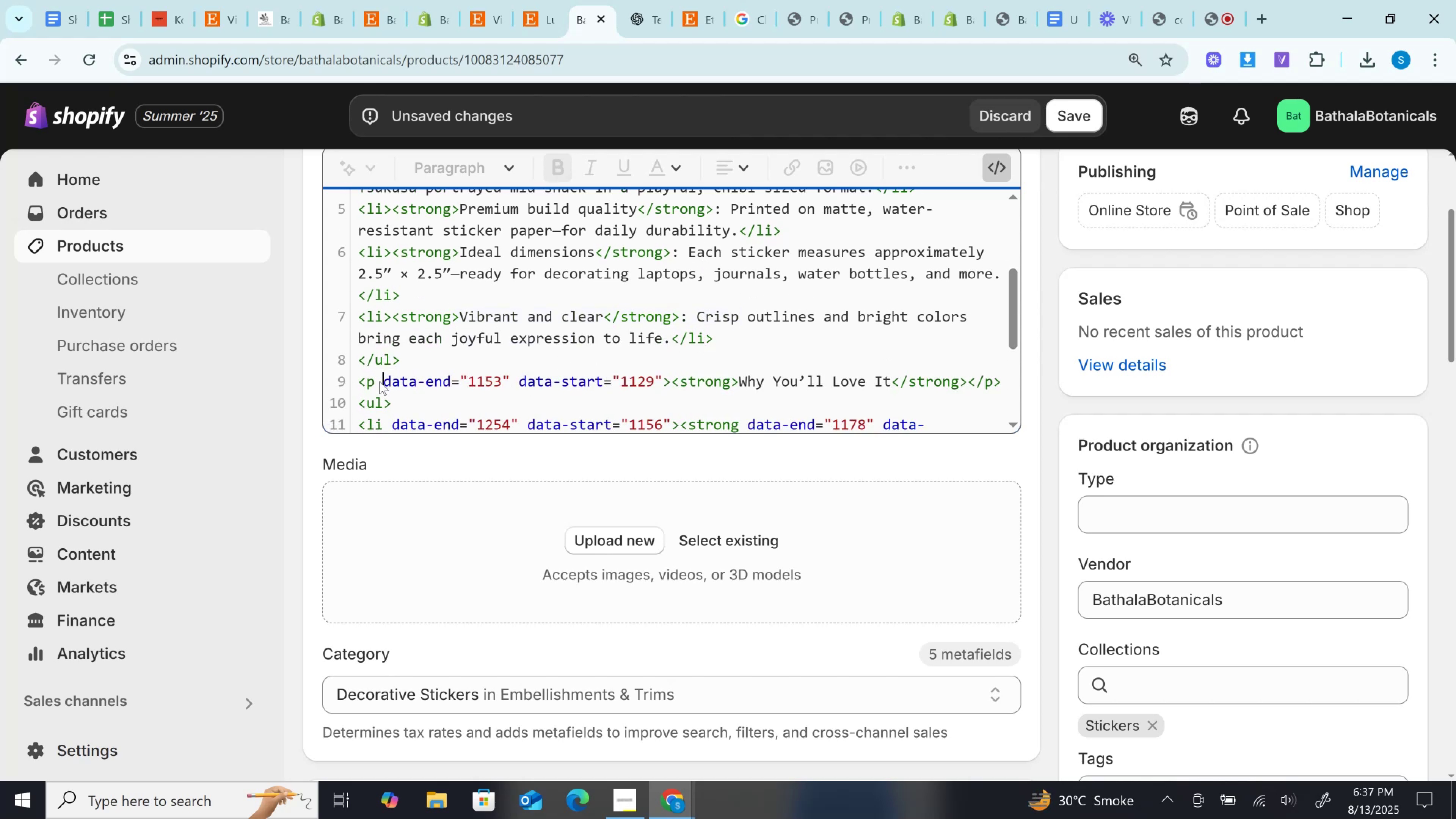 
wait(6.06)
 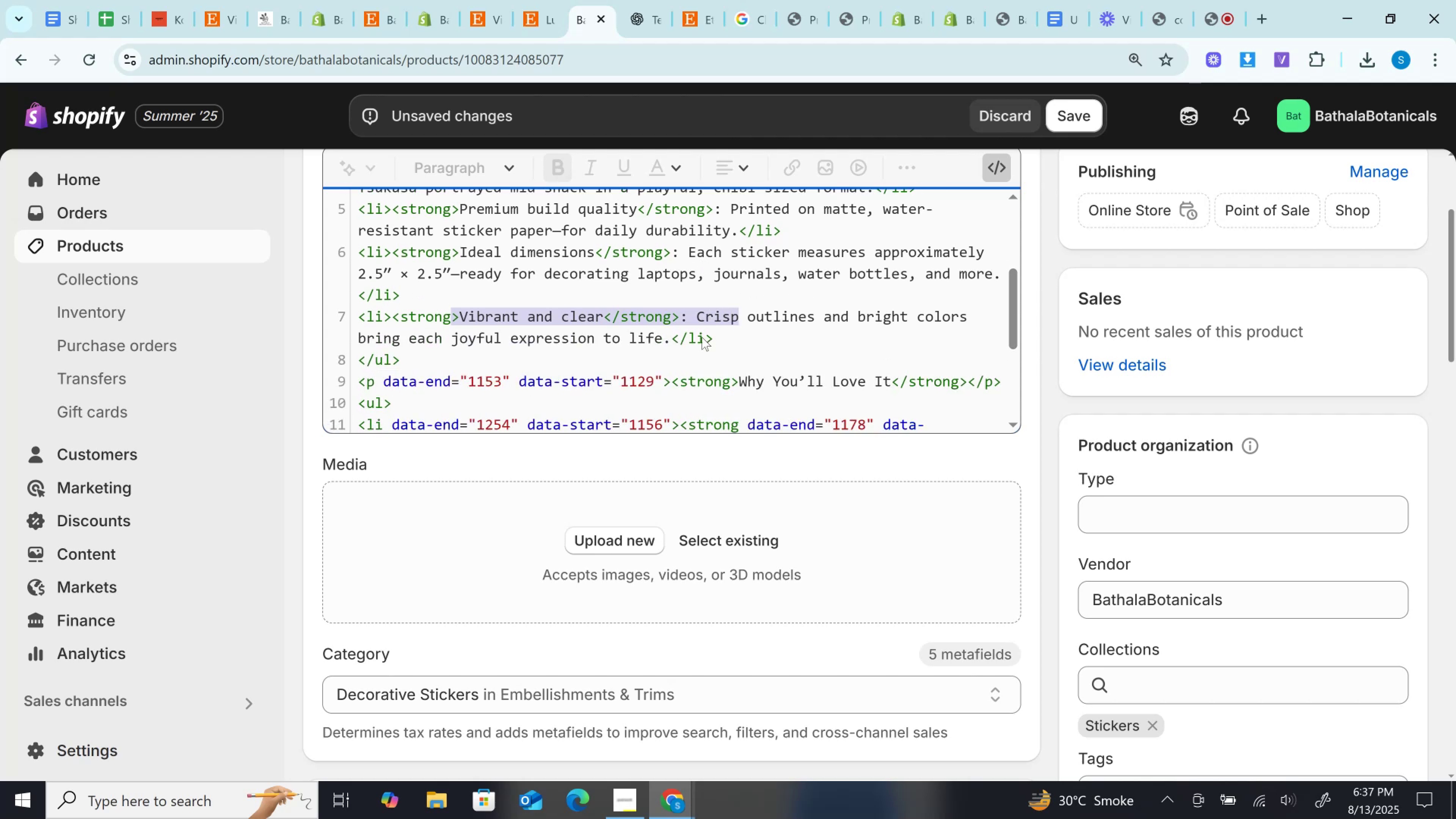 
key(Backspace)
 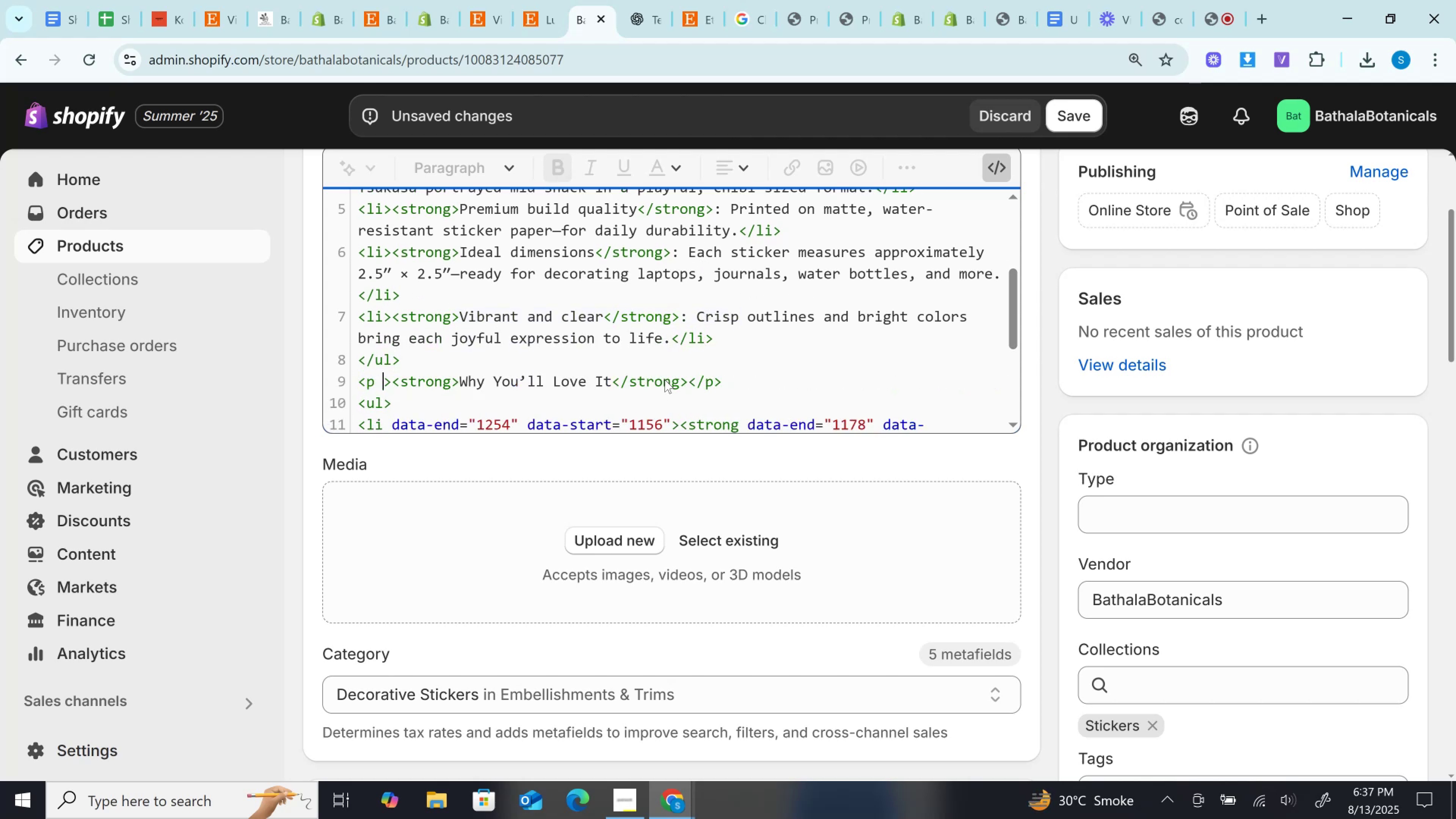 
key(Backspace)
 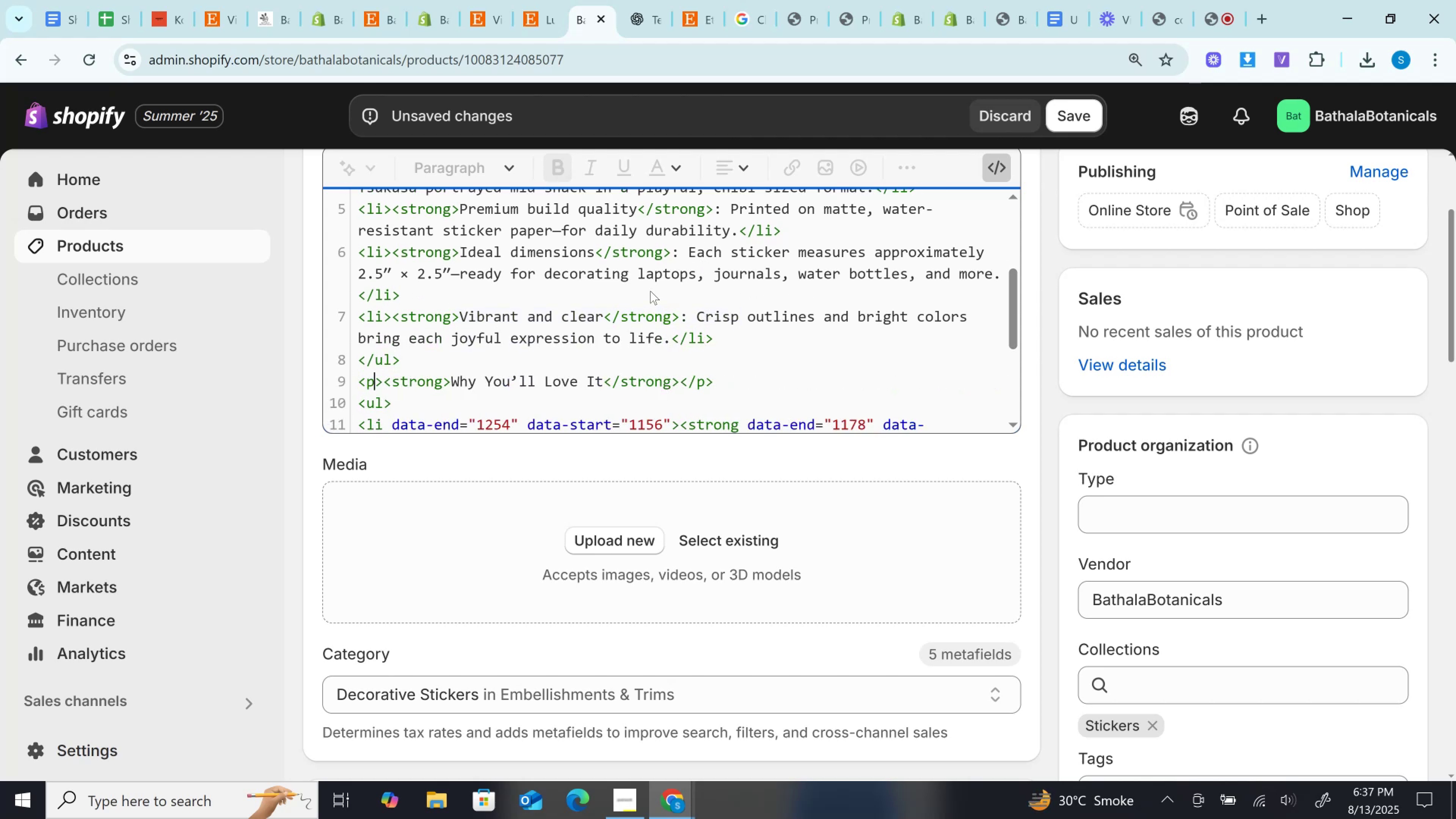 
scroll: coordinate [650, 291], scroll_direction: down, amount: 1.0
 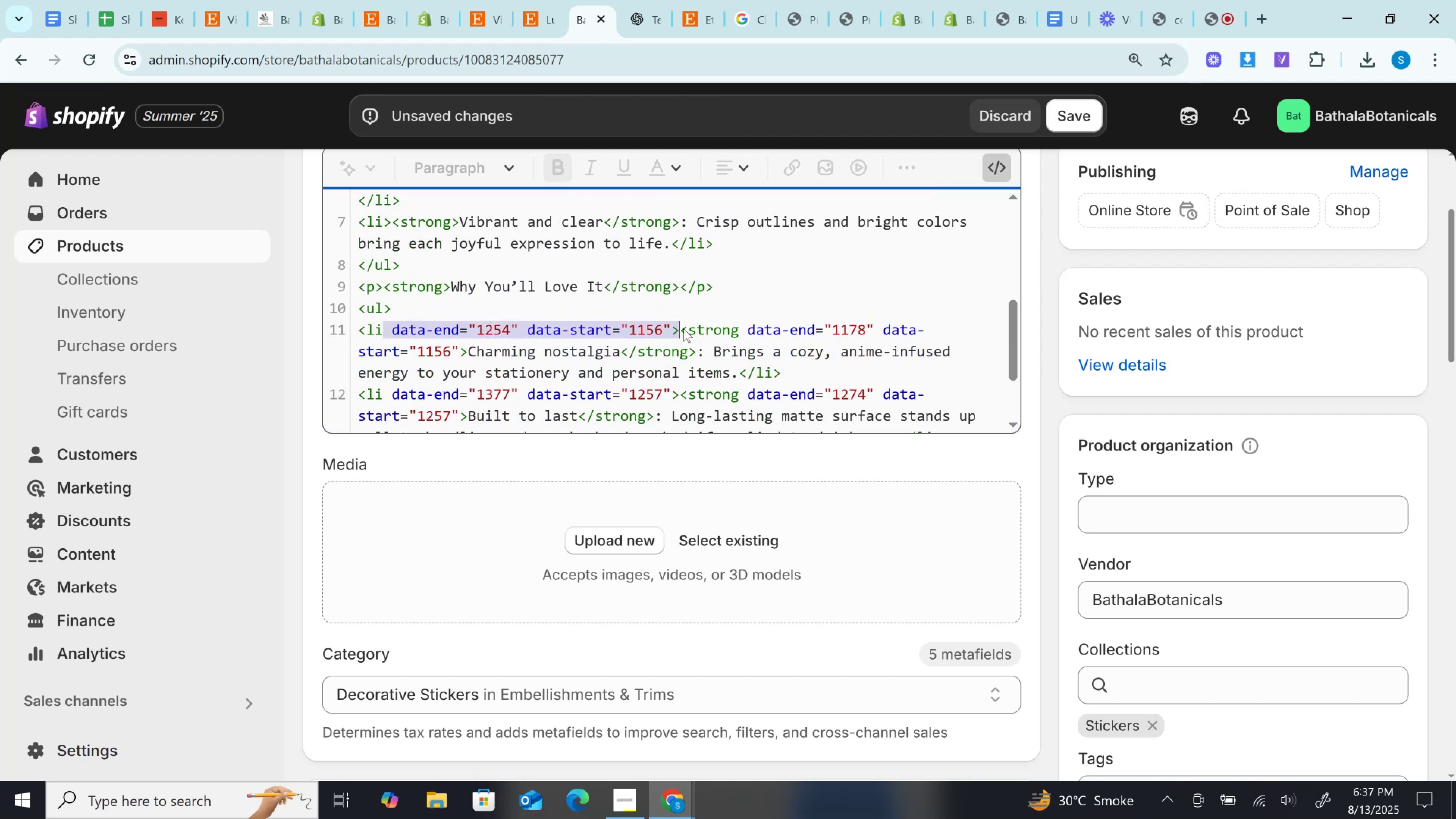 
key(Backspace)
 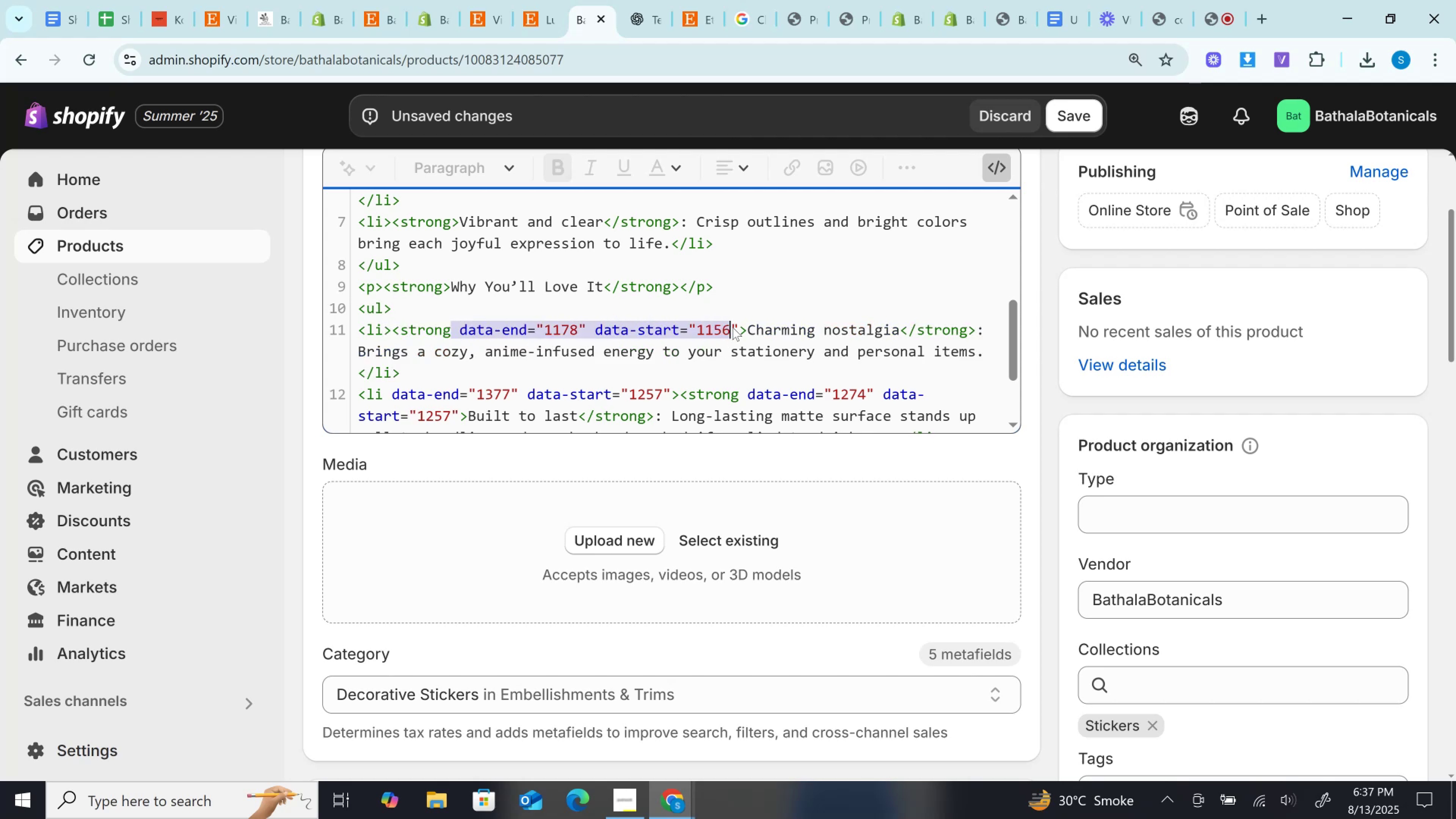 
key(Backspace)
 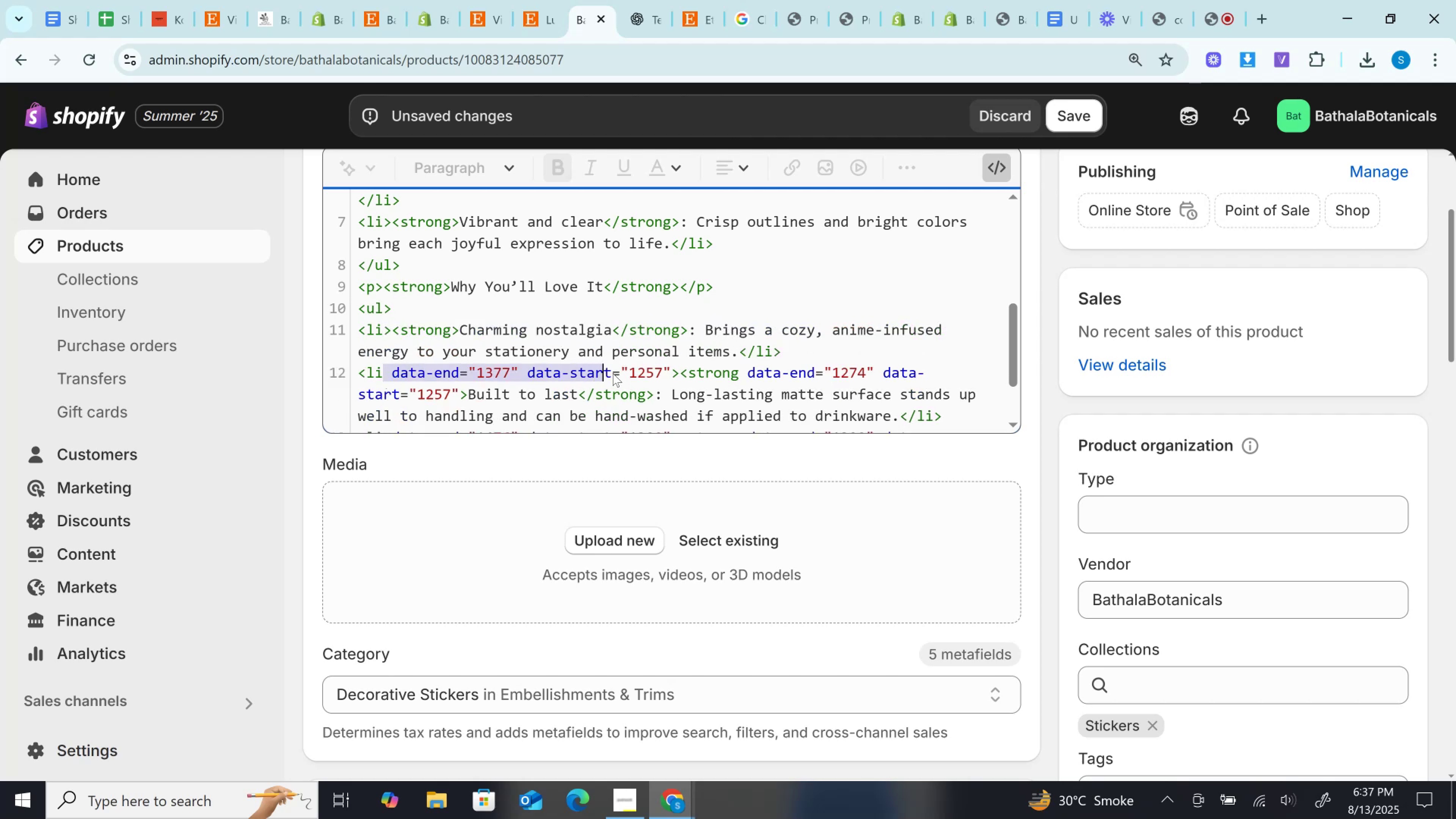 
key(Backspace)
 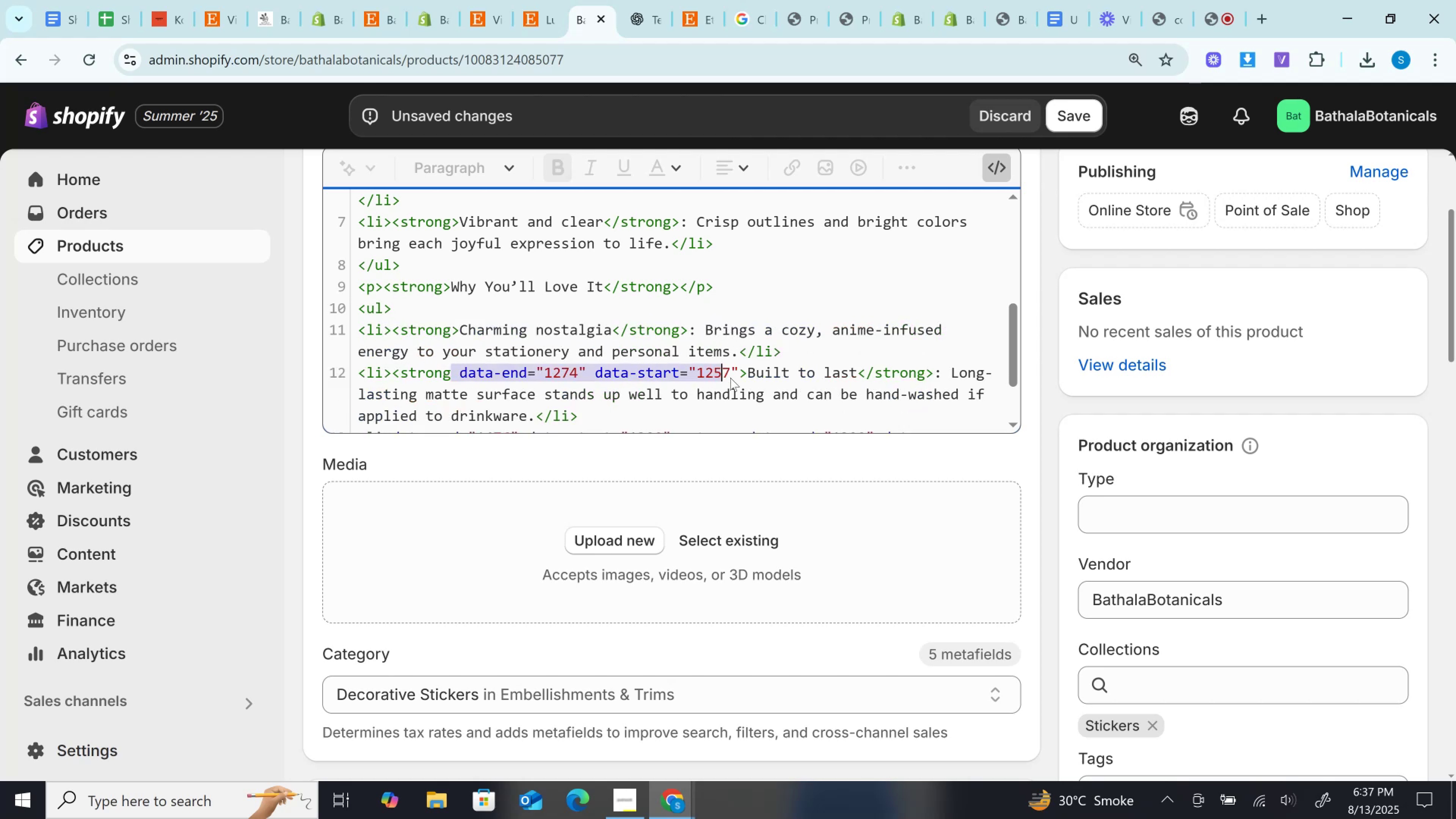 
key(Backspace)
 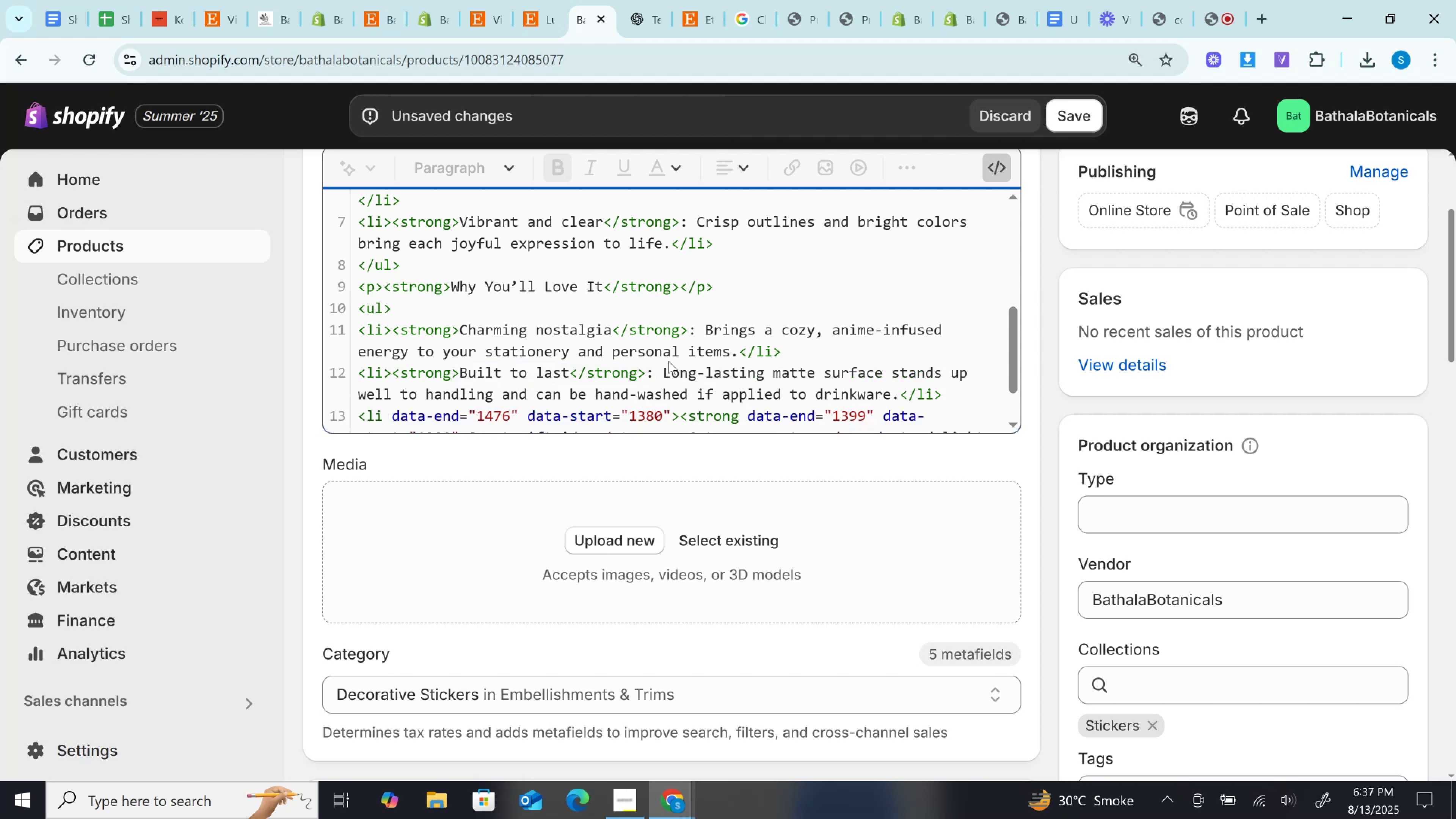 
scroll: coordinate [668, 361], scroll_direction: down, amount: 1.0
 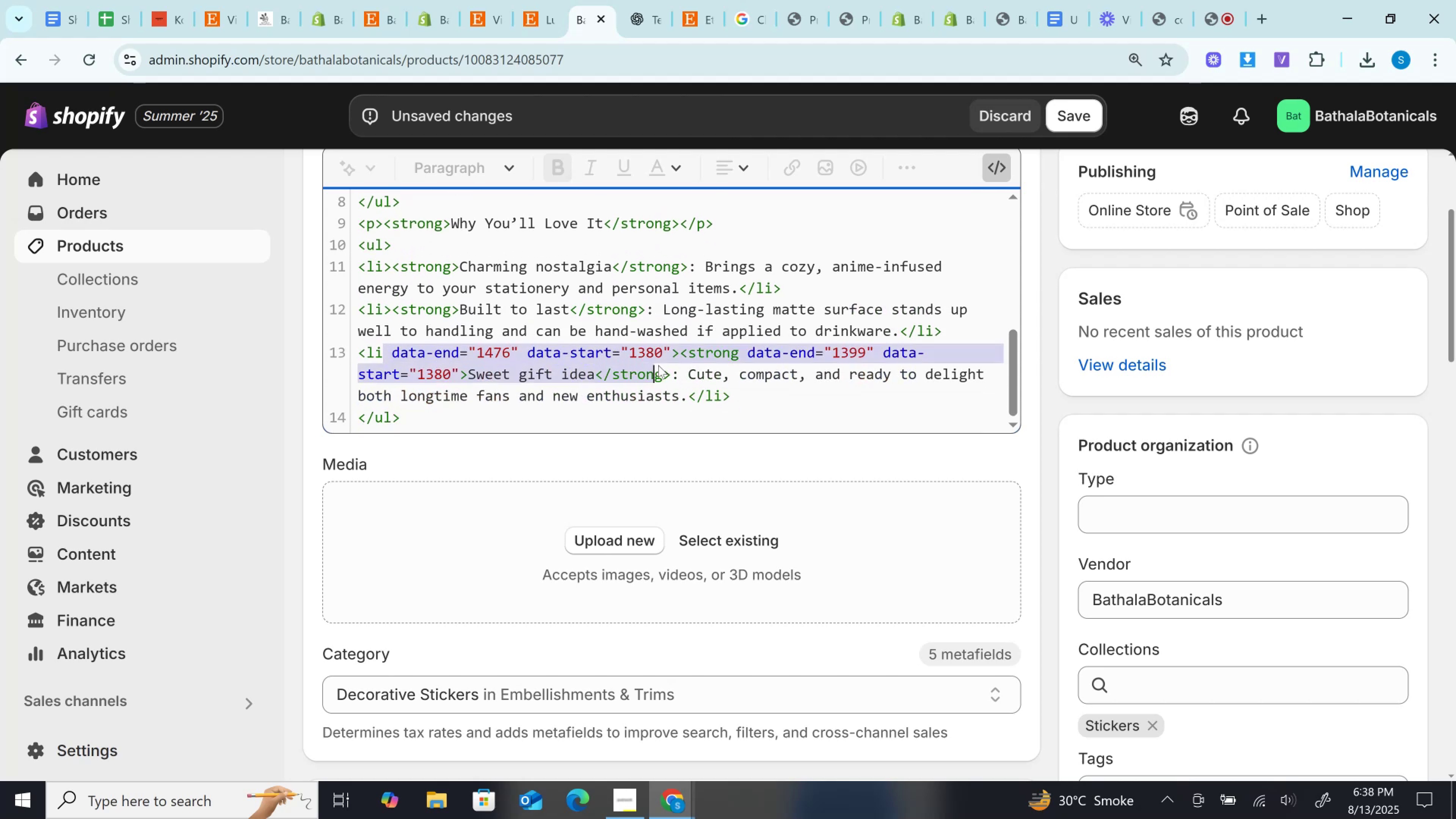 
key(Backspace)
 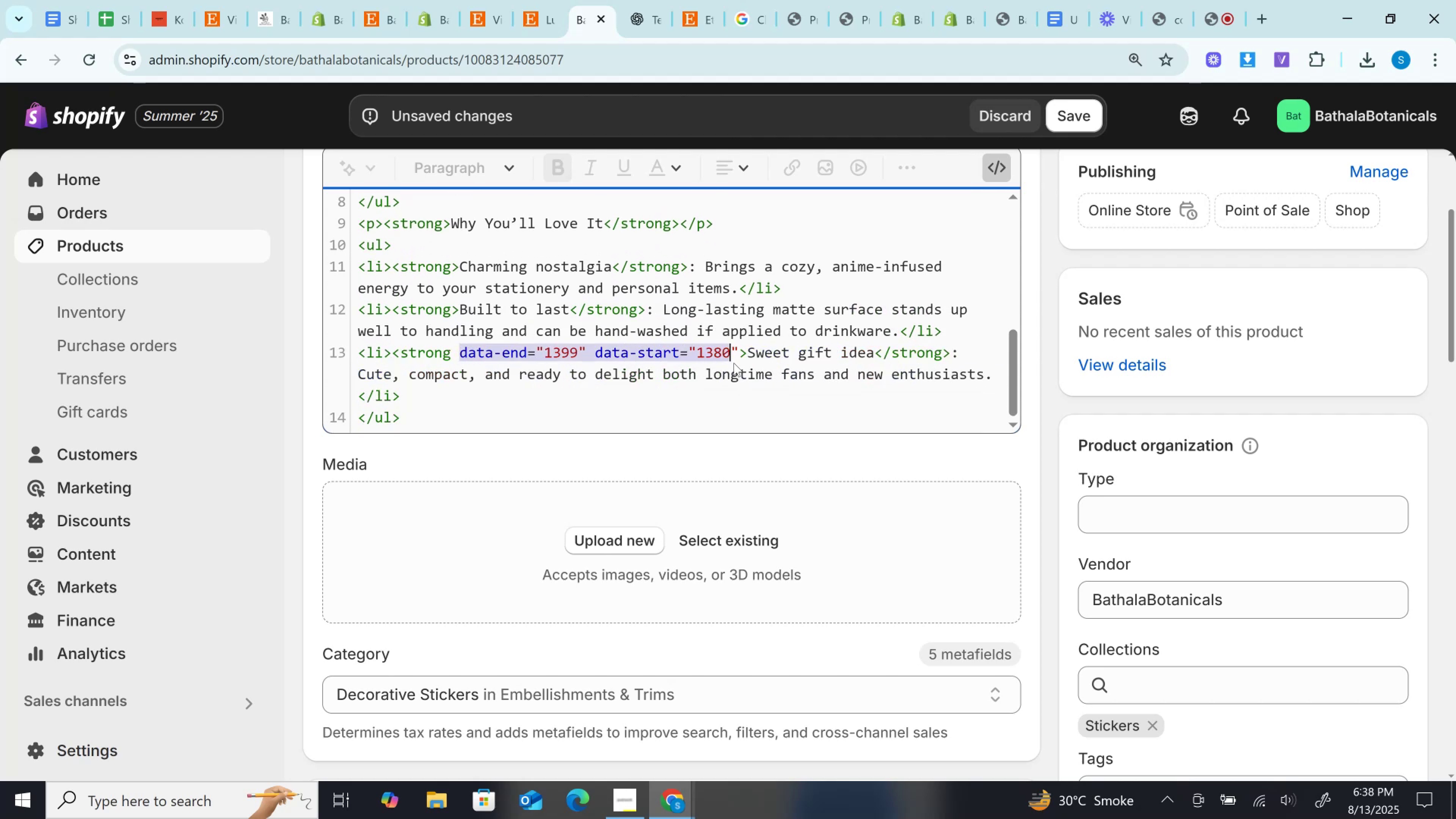 
key(Backspace)
 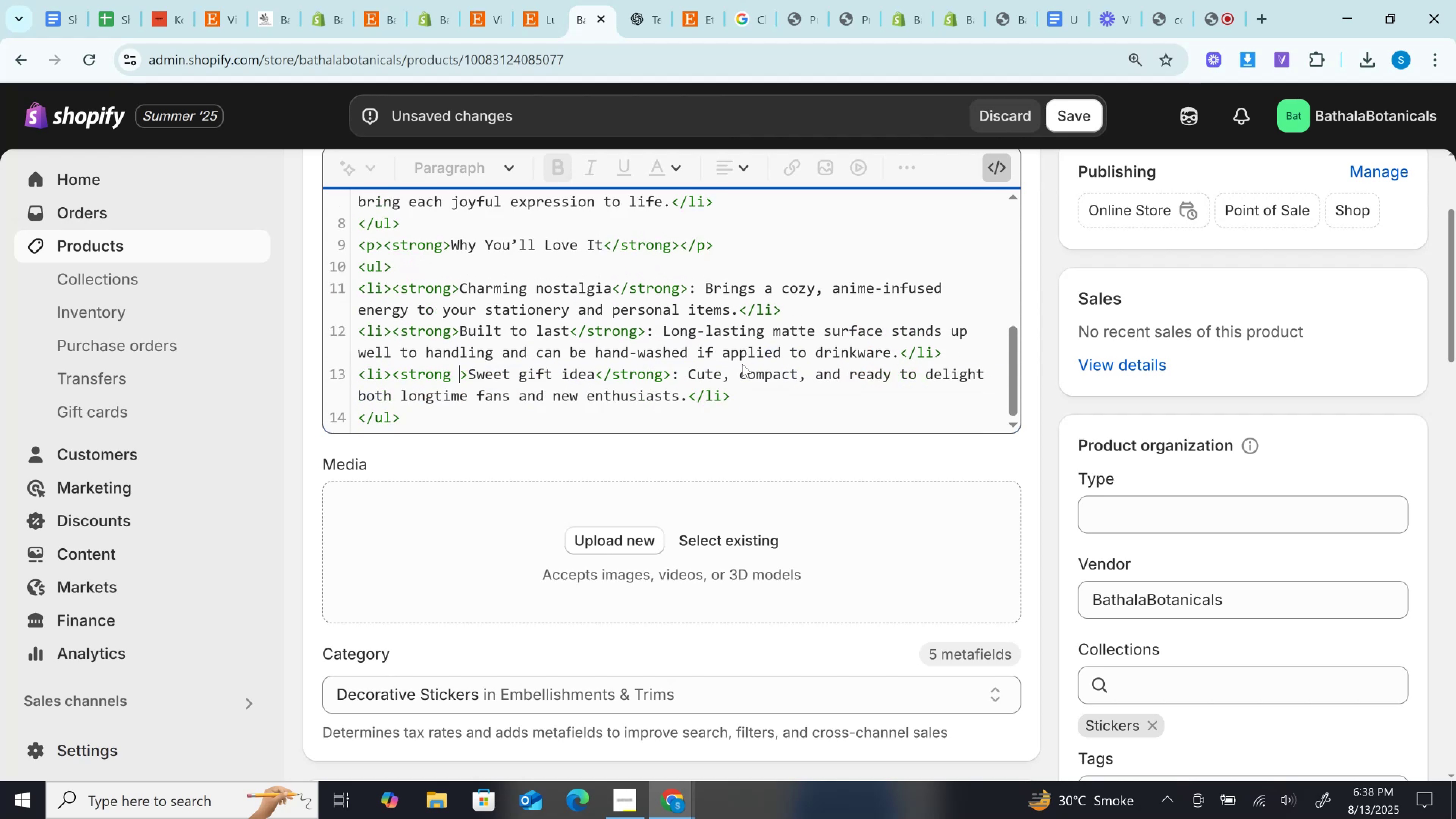 
key(Backspace)
 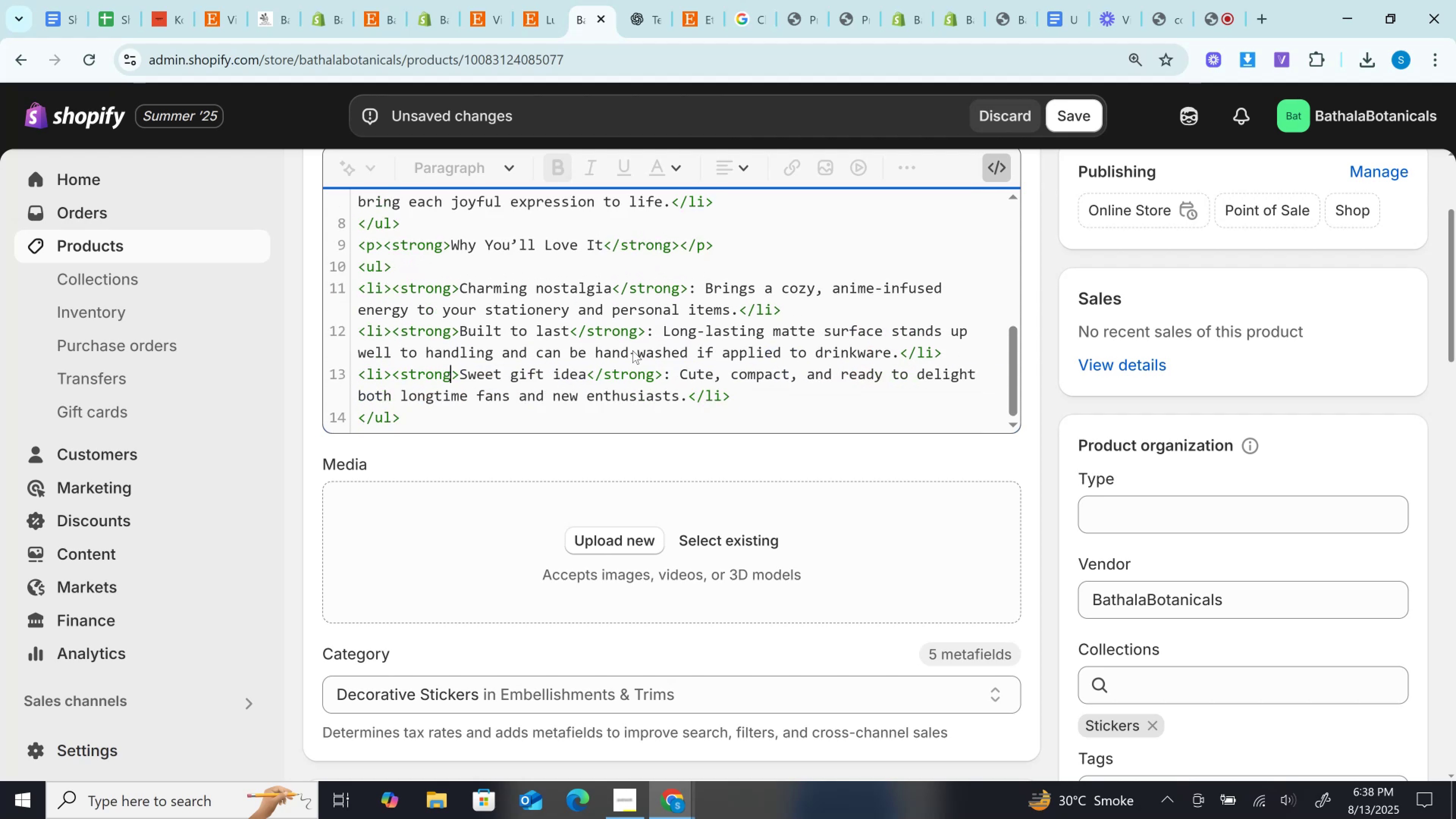 
scroll: coordinate [631, 350], scroll_direction: down, amount: 2.0
 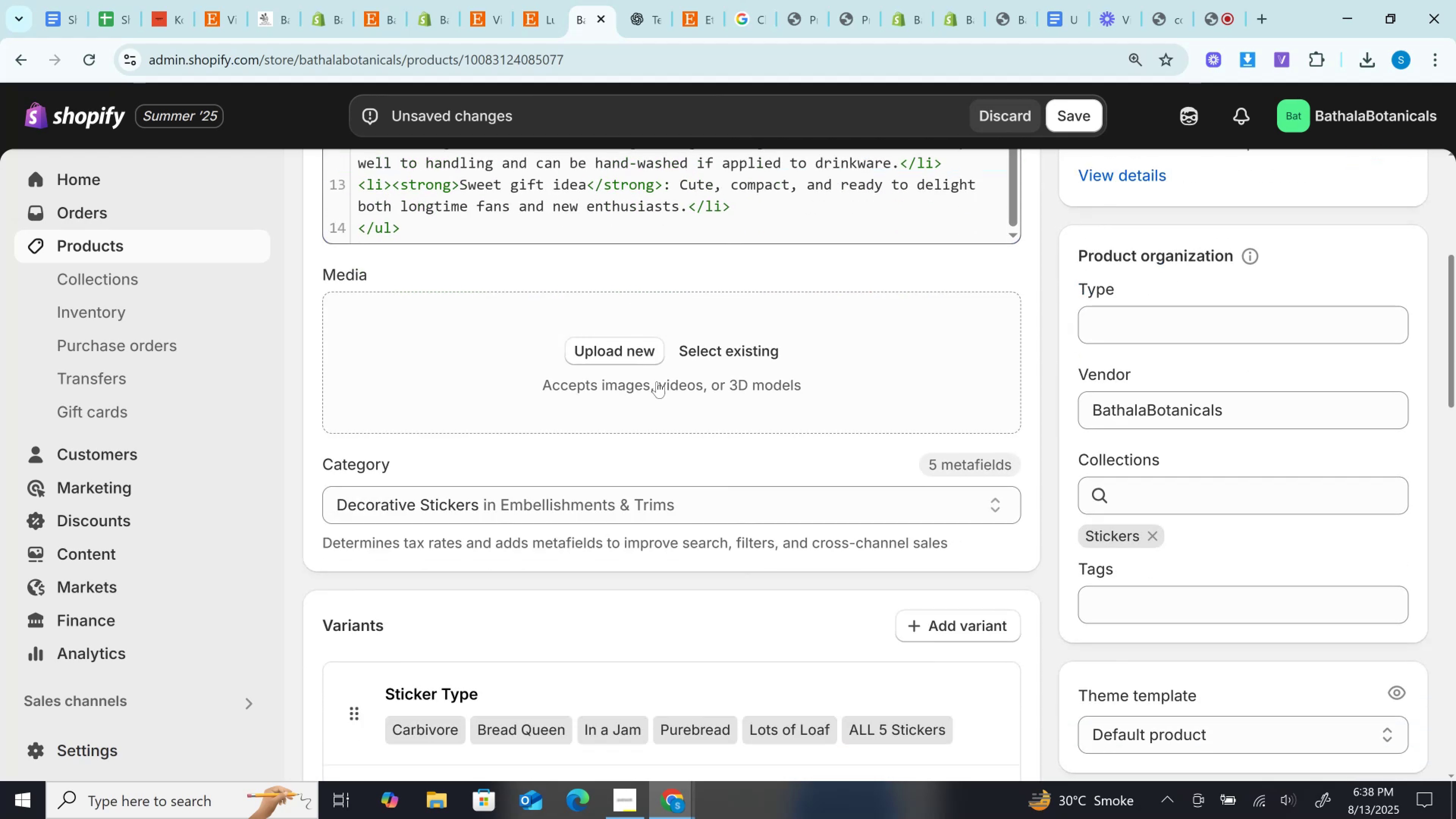 
scroll: coordinate [892, 458], scroll_direction: up, amount: 3.0
 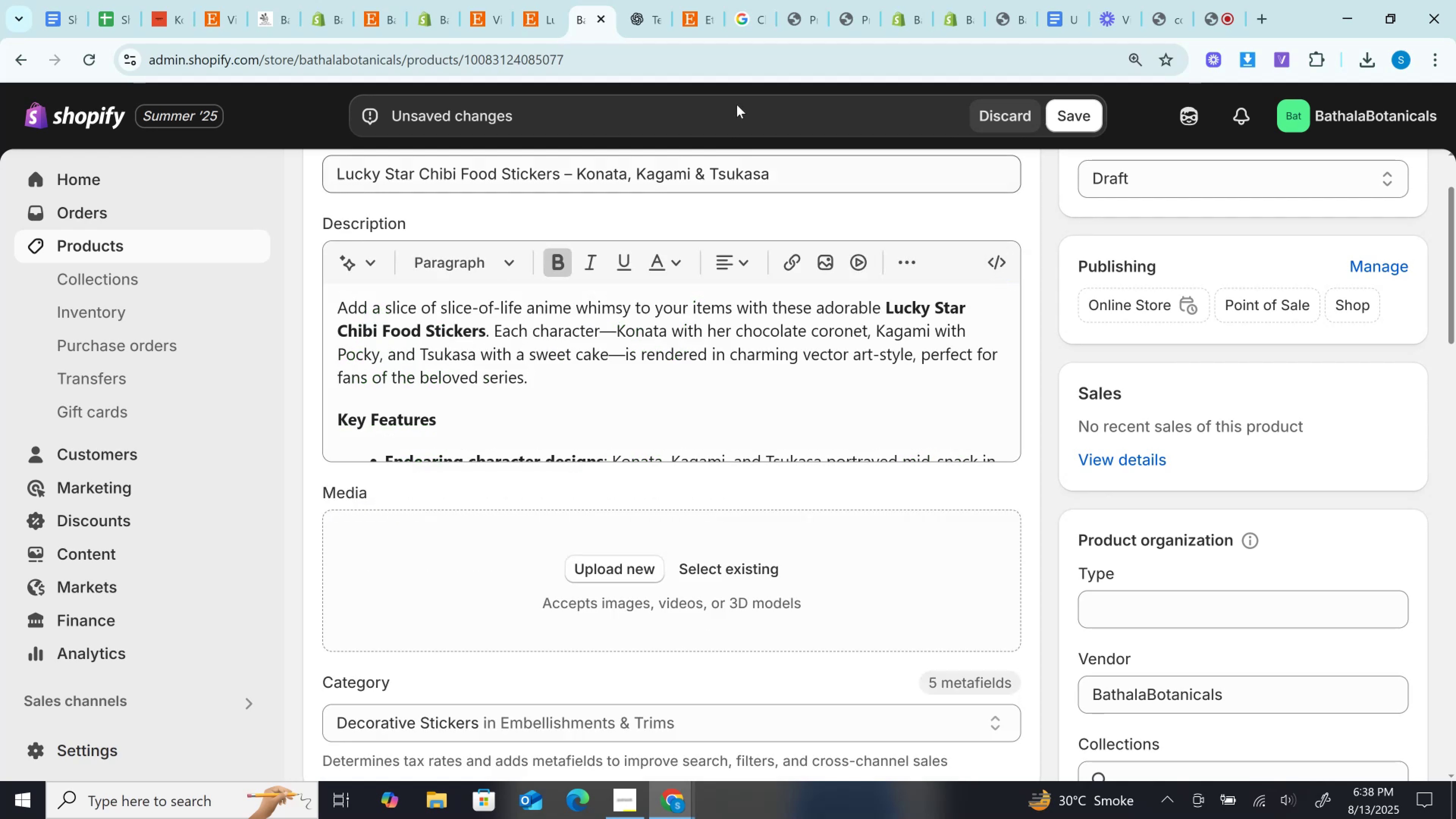 
left_click([555, 0])
 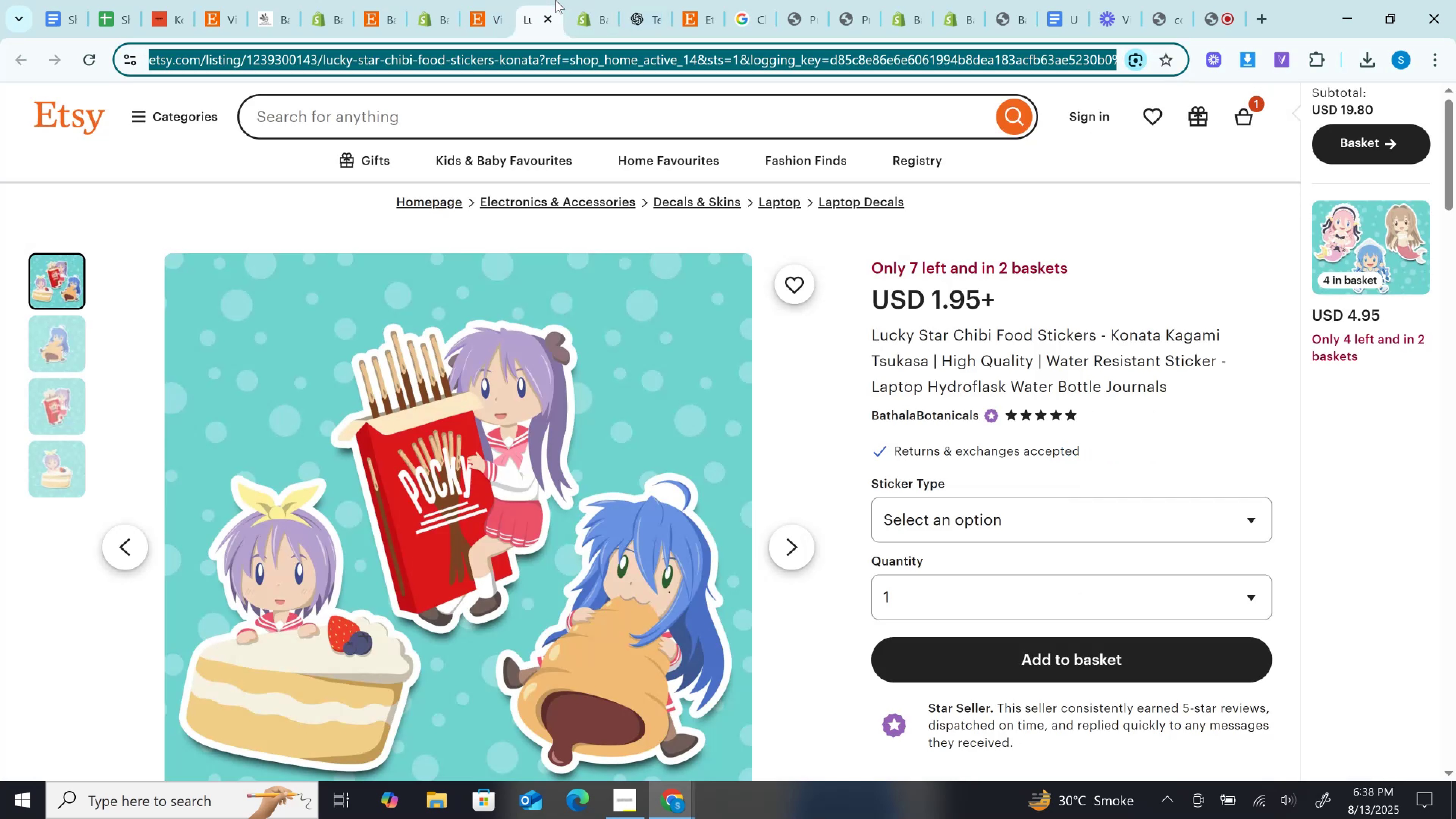 
left_click([555, 0])
 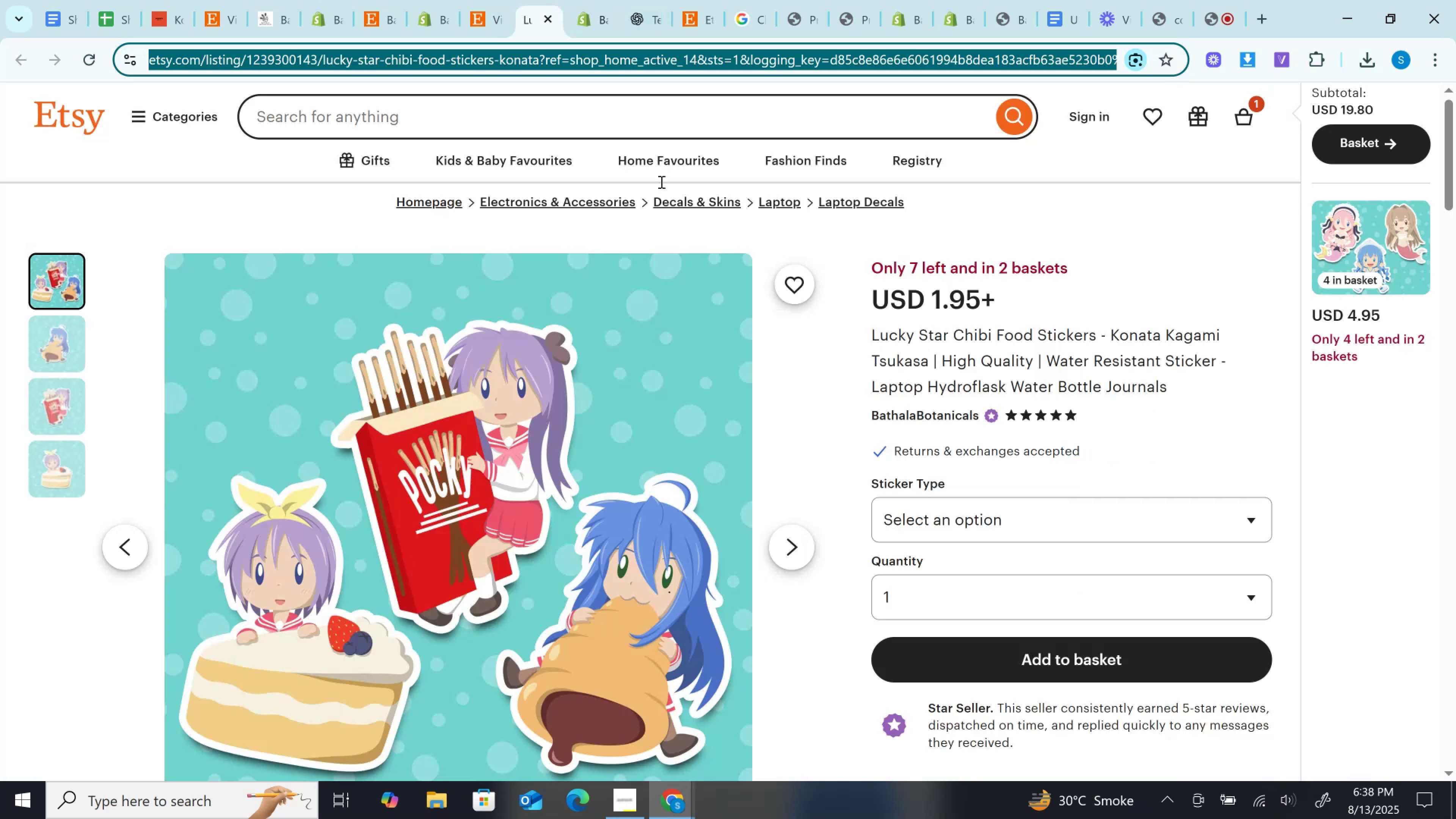 
left_click([946, 524])
 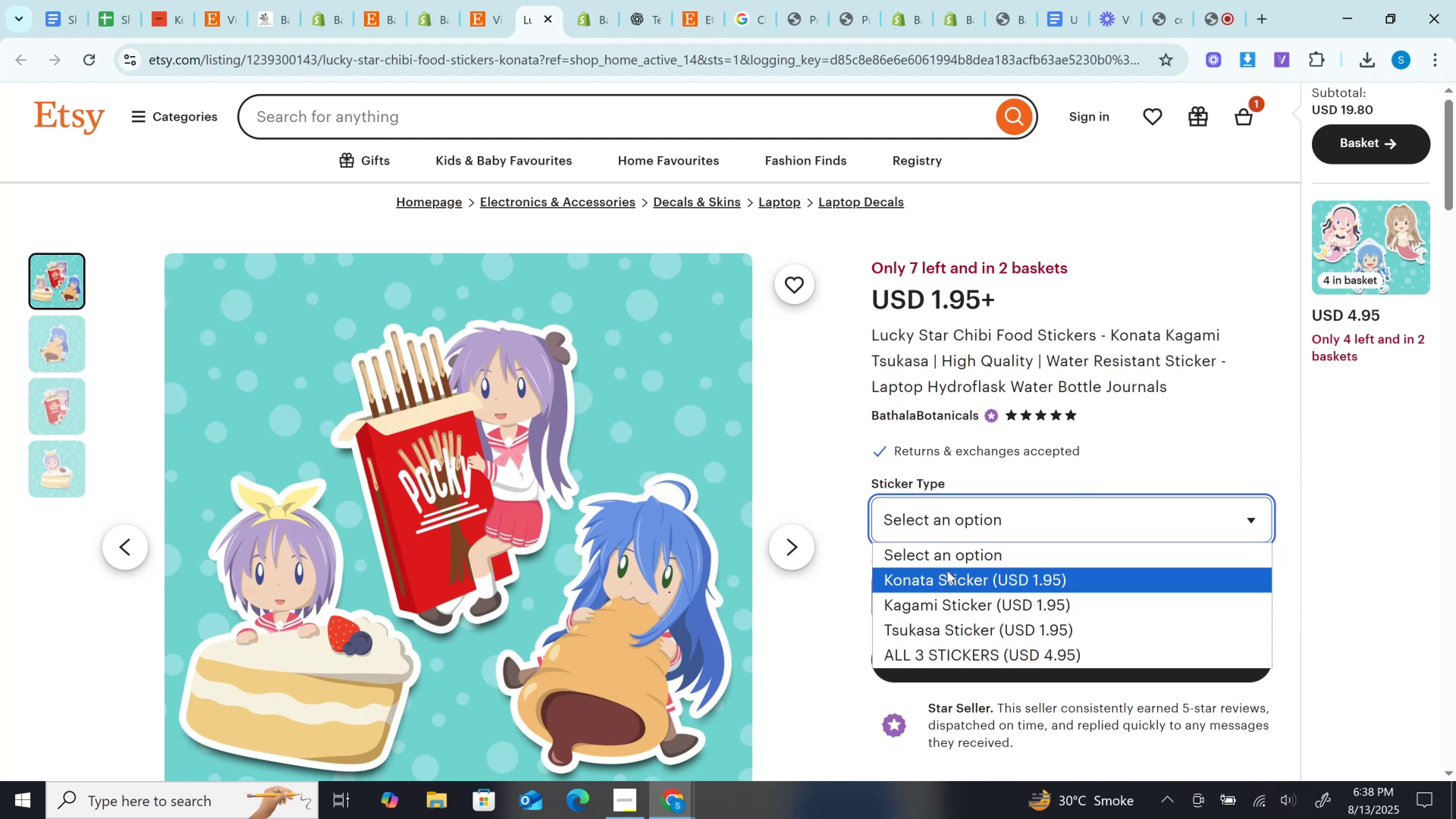 
left_click([947, 571])
 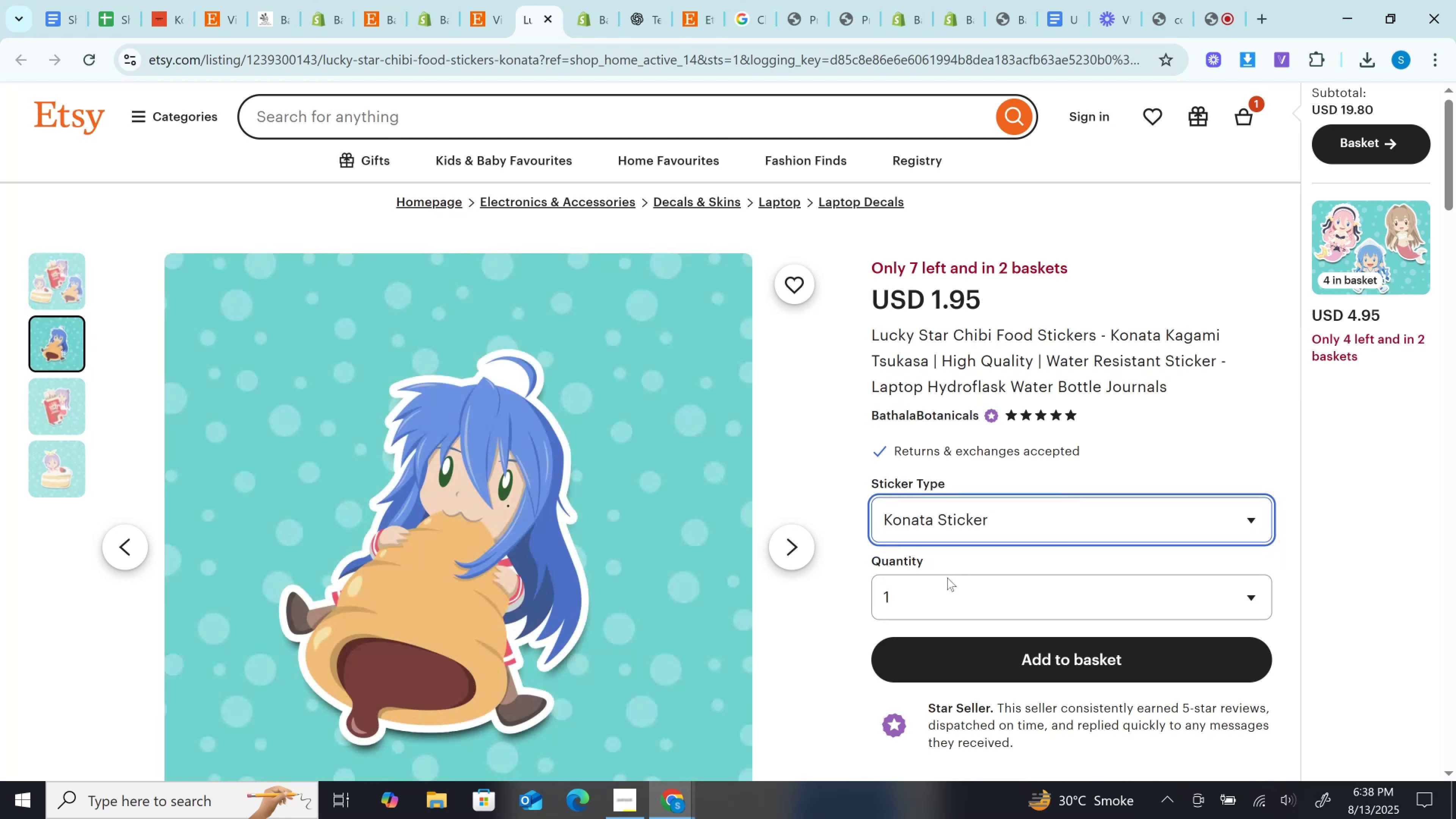 
left_click([947, 583])
 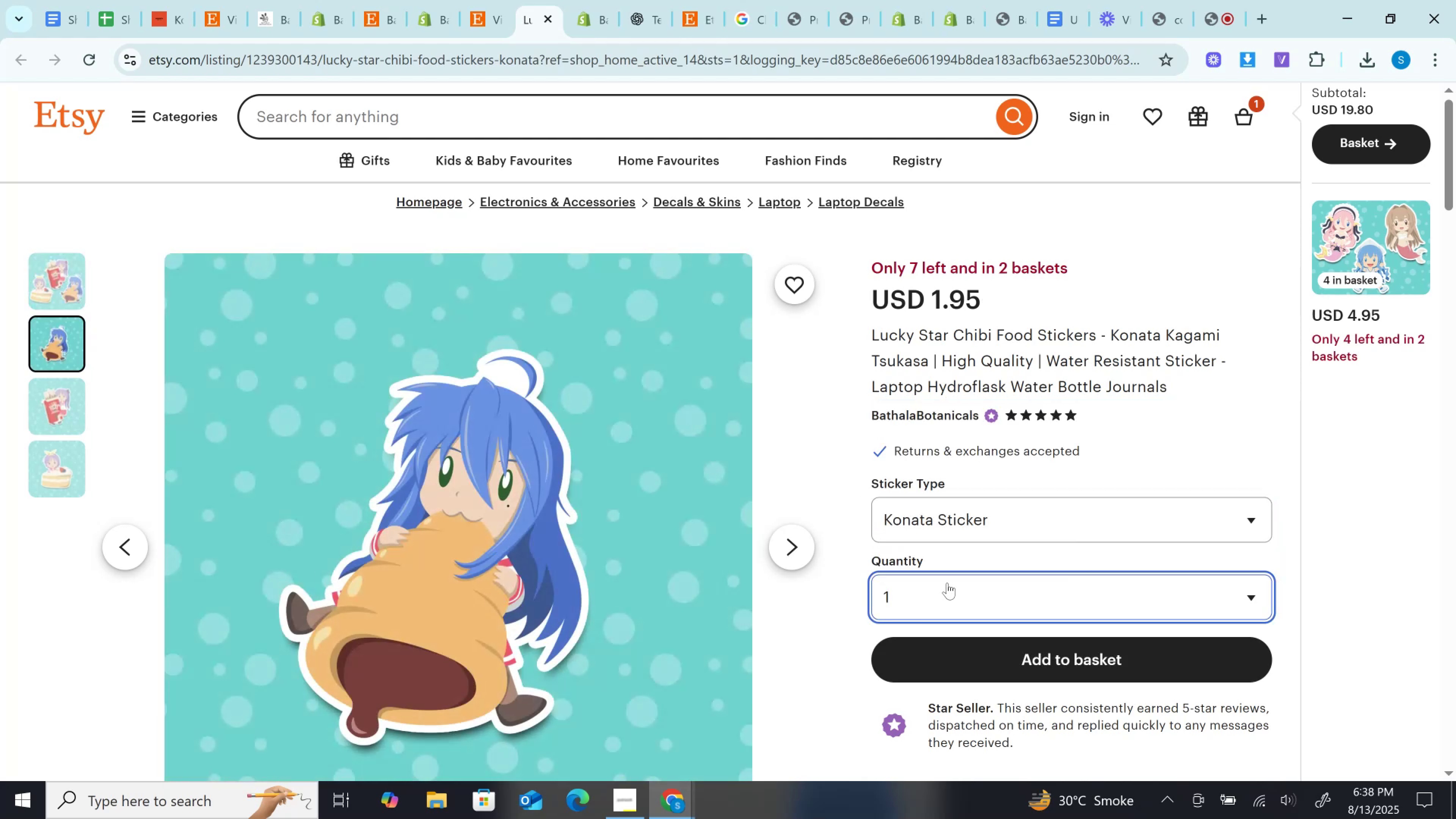 
left_click([947, 583])
 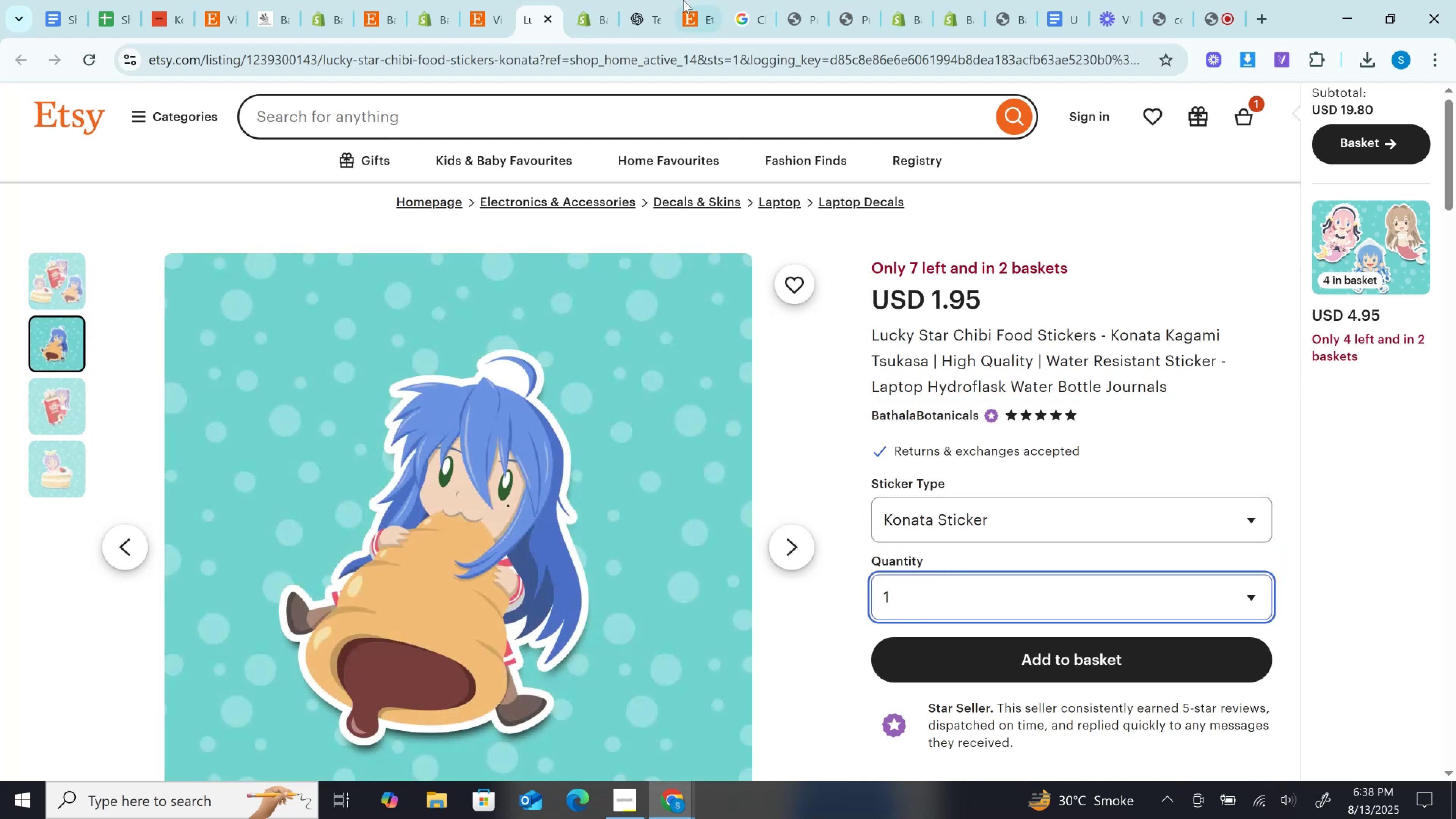 
left_click([592, 0])
 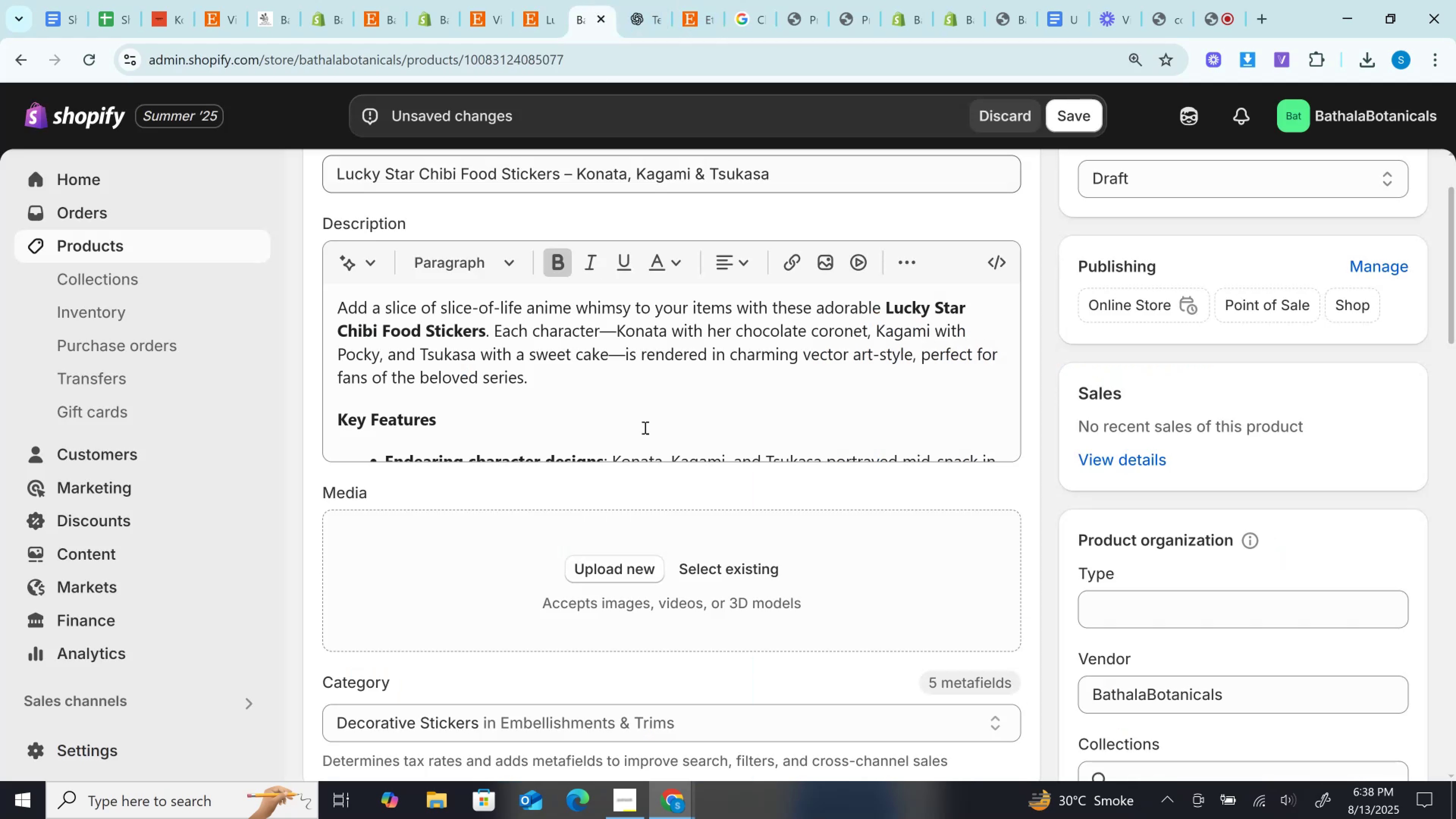 
scroll: coordinate [660, 472], scroll_direction: down, amount: 3.0
 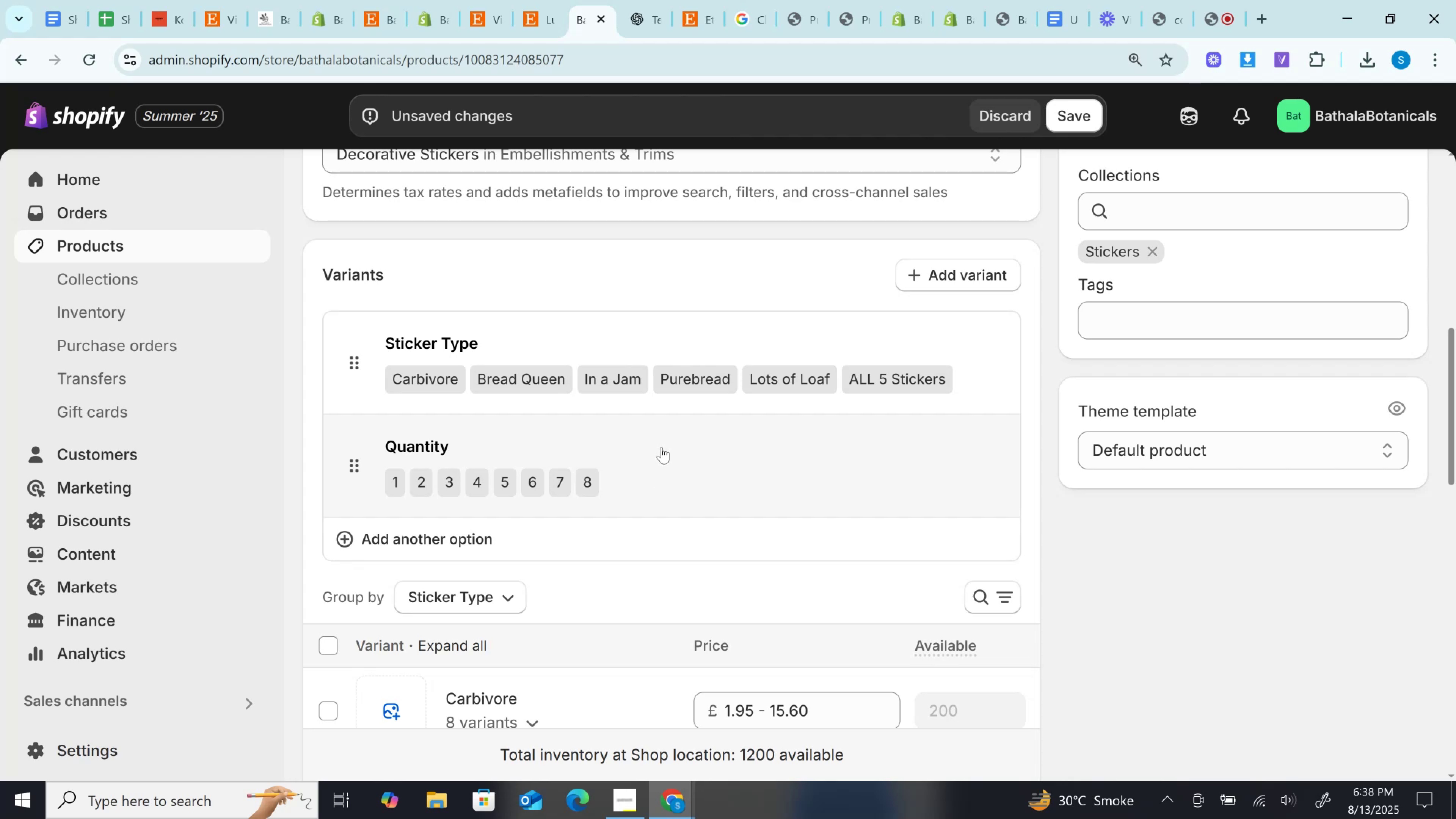 
wait(15.77)
 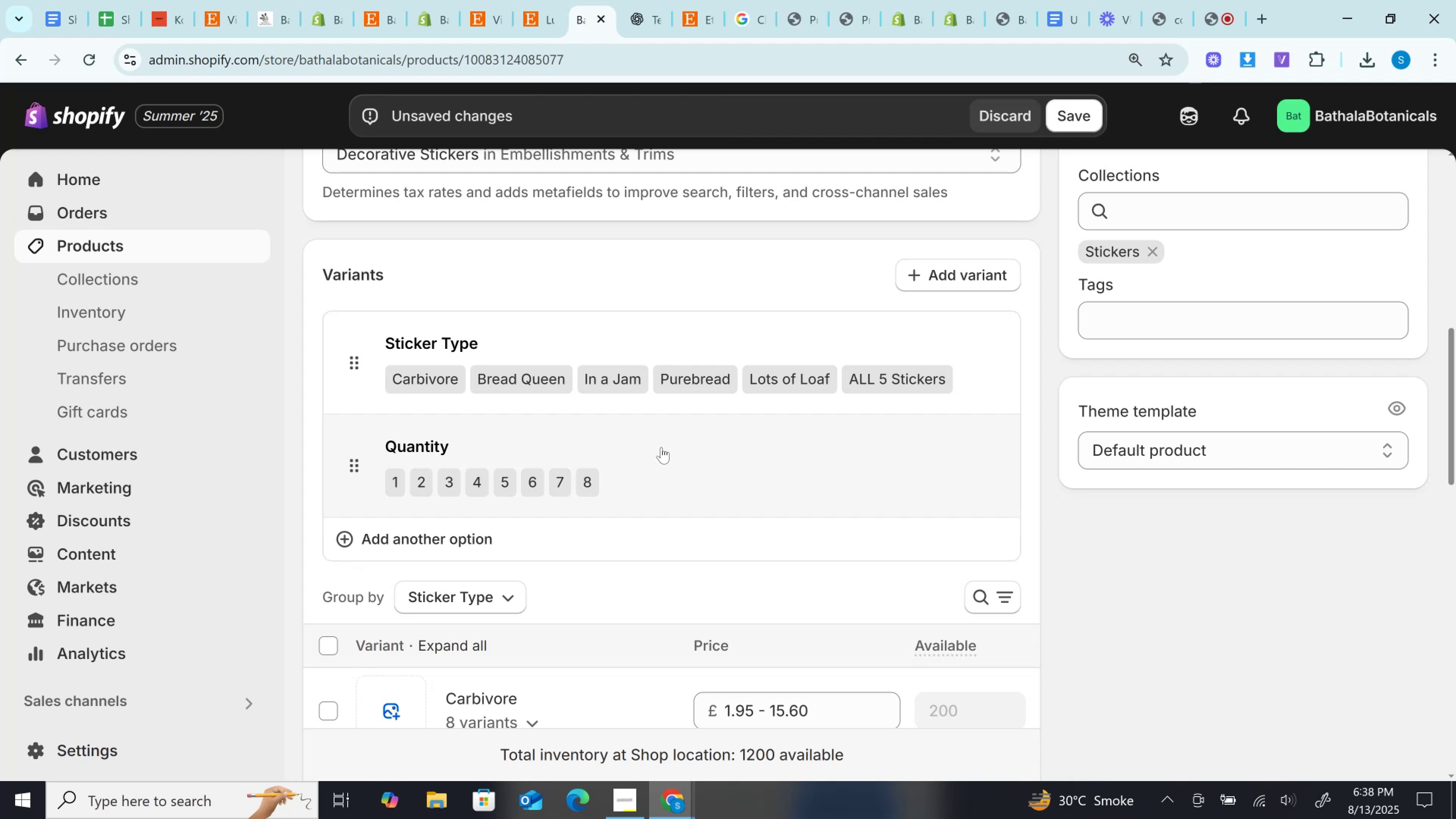 
left_click([680, 476])
 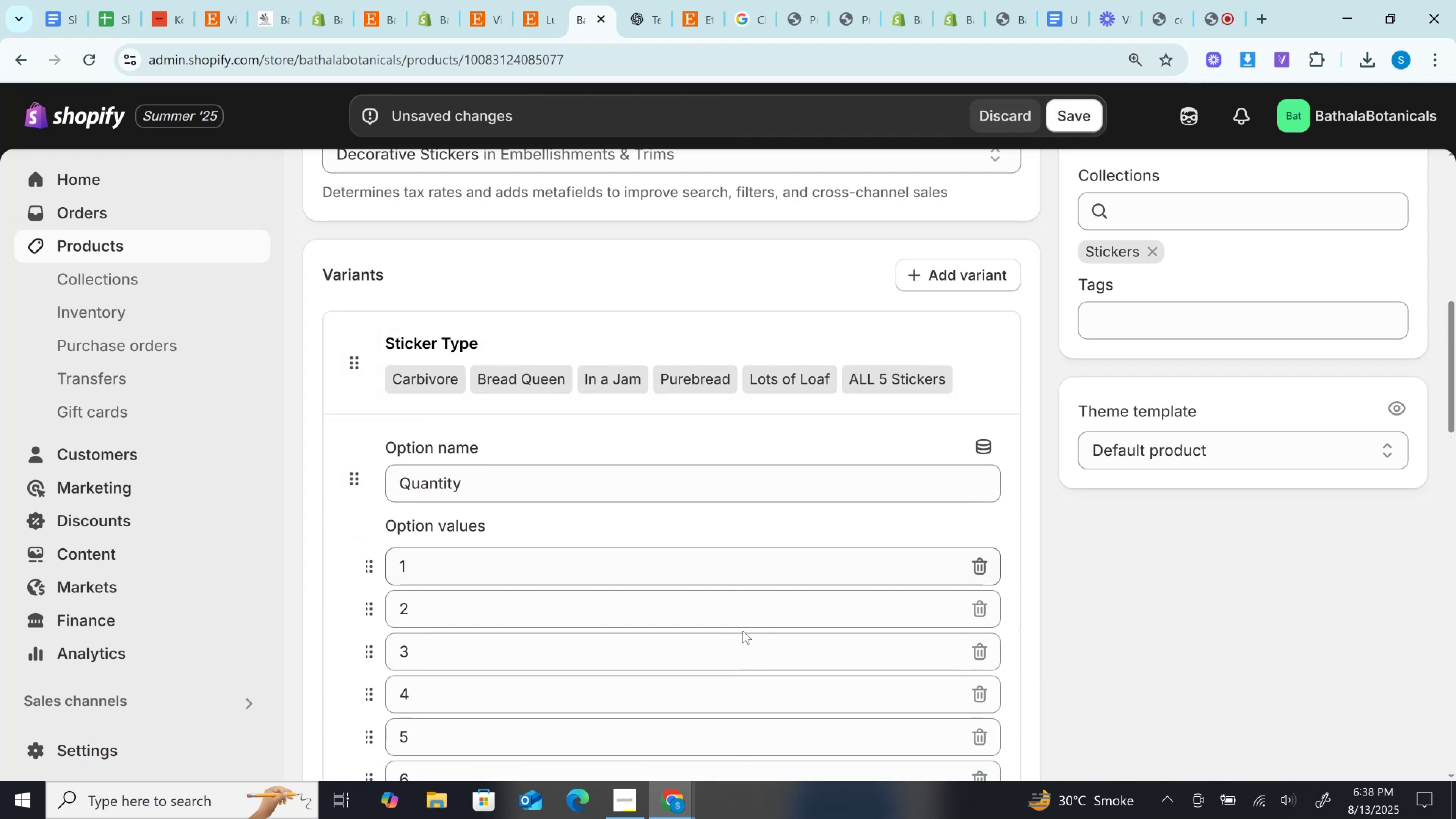 
scroll: coordinate [738, 631], scroll_direction: down, amount: 2.0
 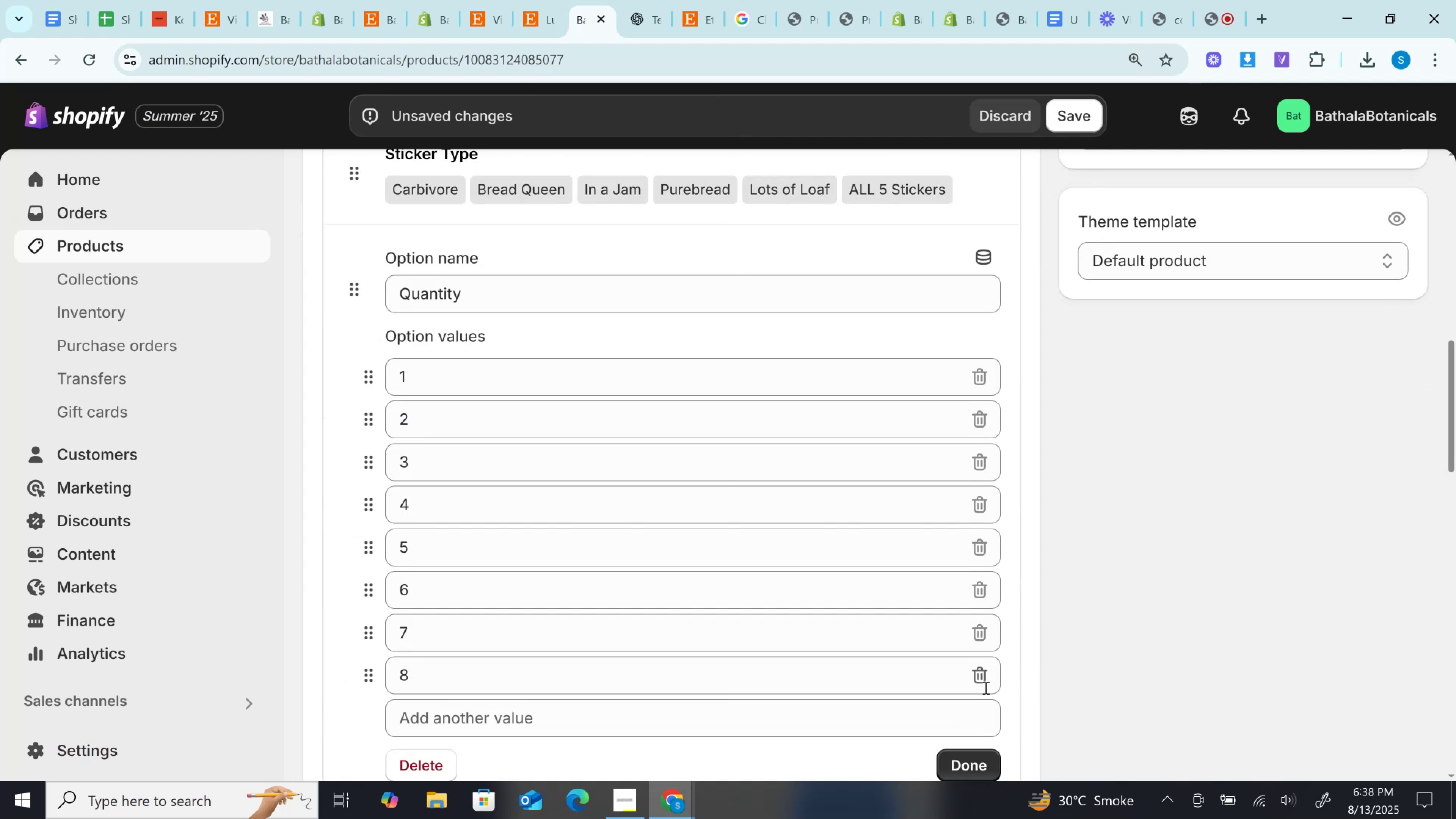 
left_click([983, 687])
 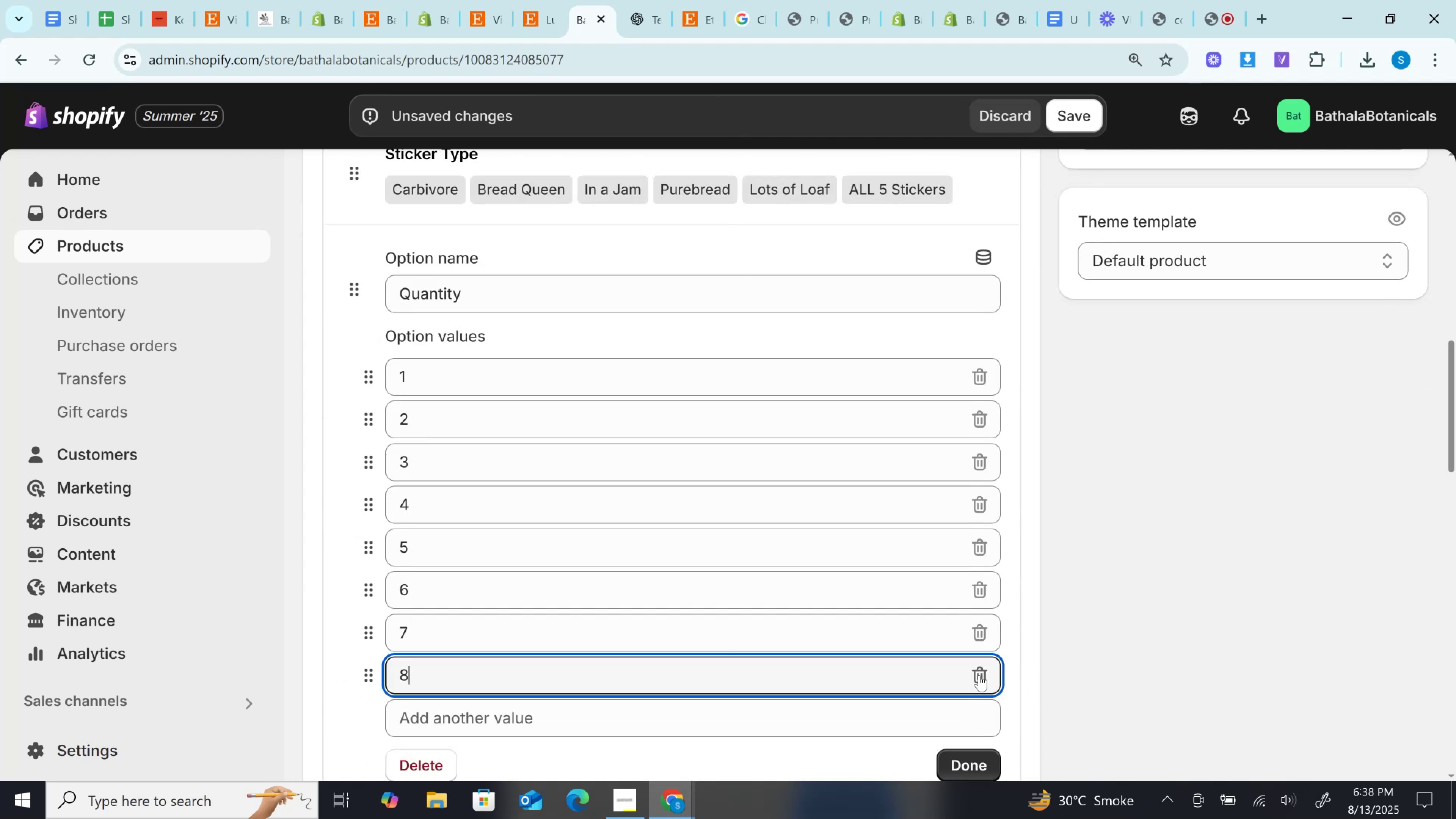 
left_click([979, 675])
 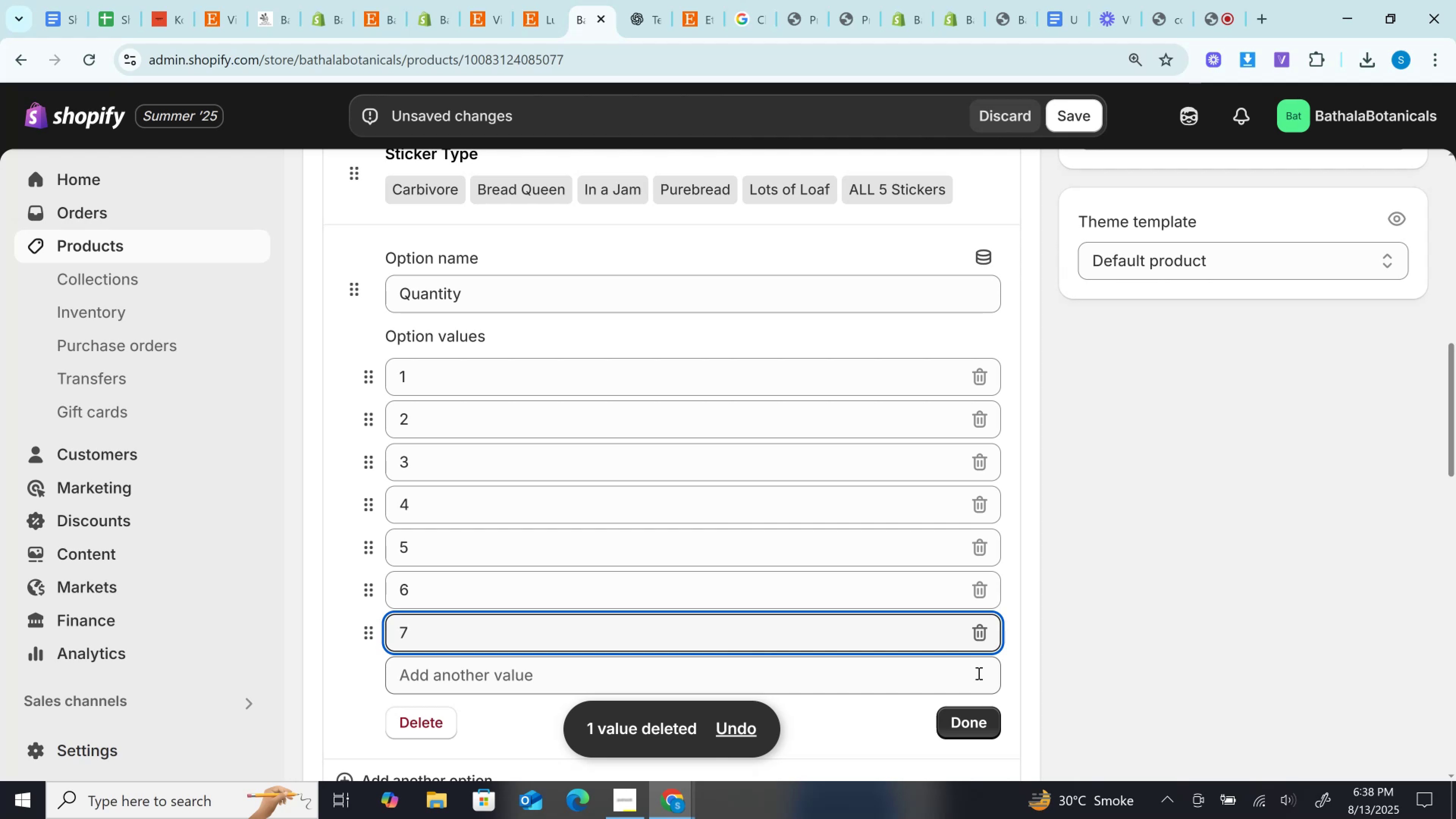 
wait(5.94)
 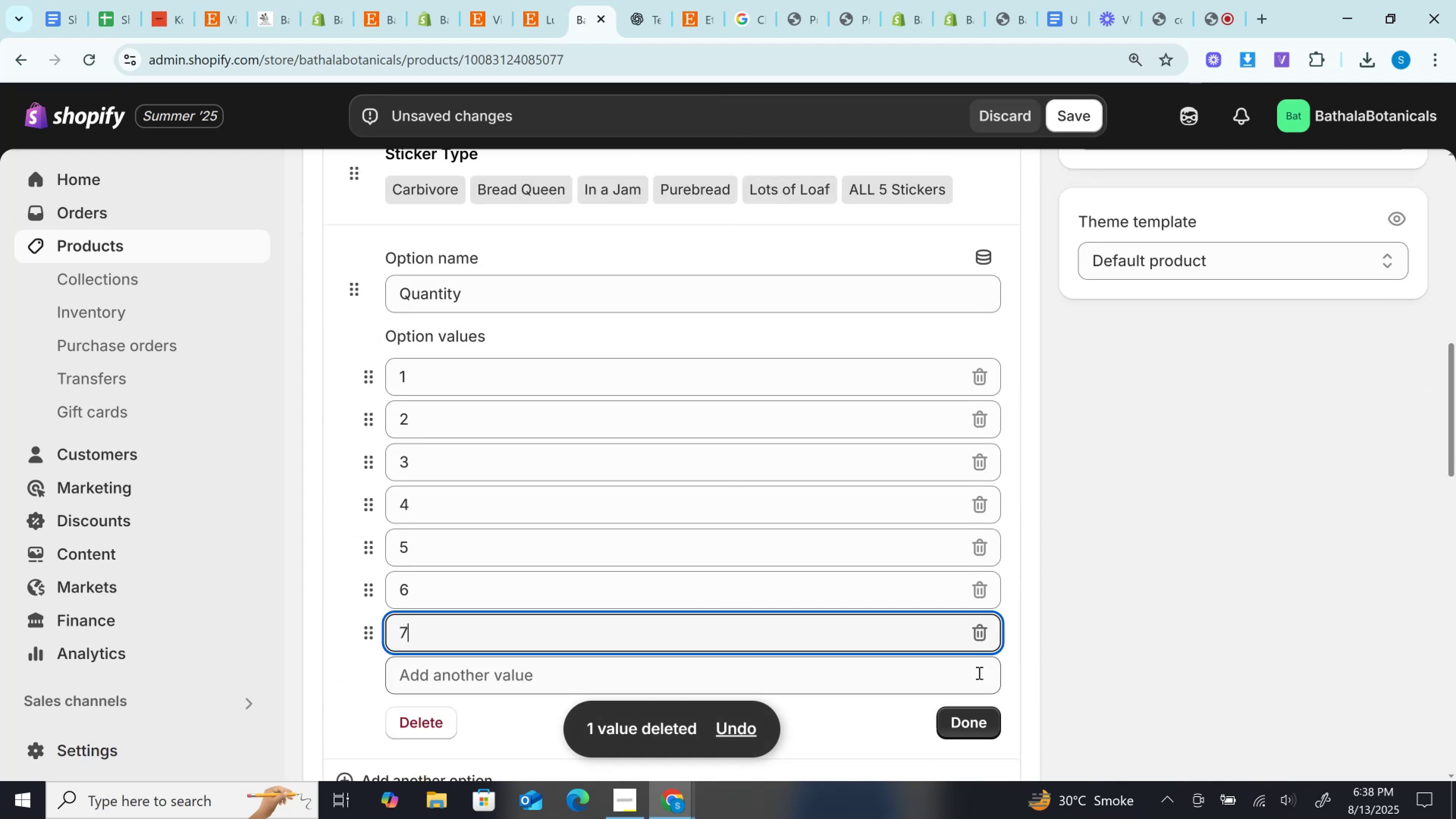 
left_click([989, 719])
 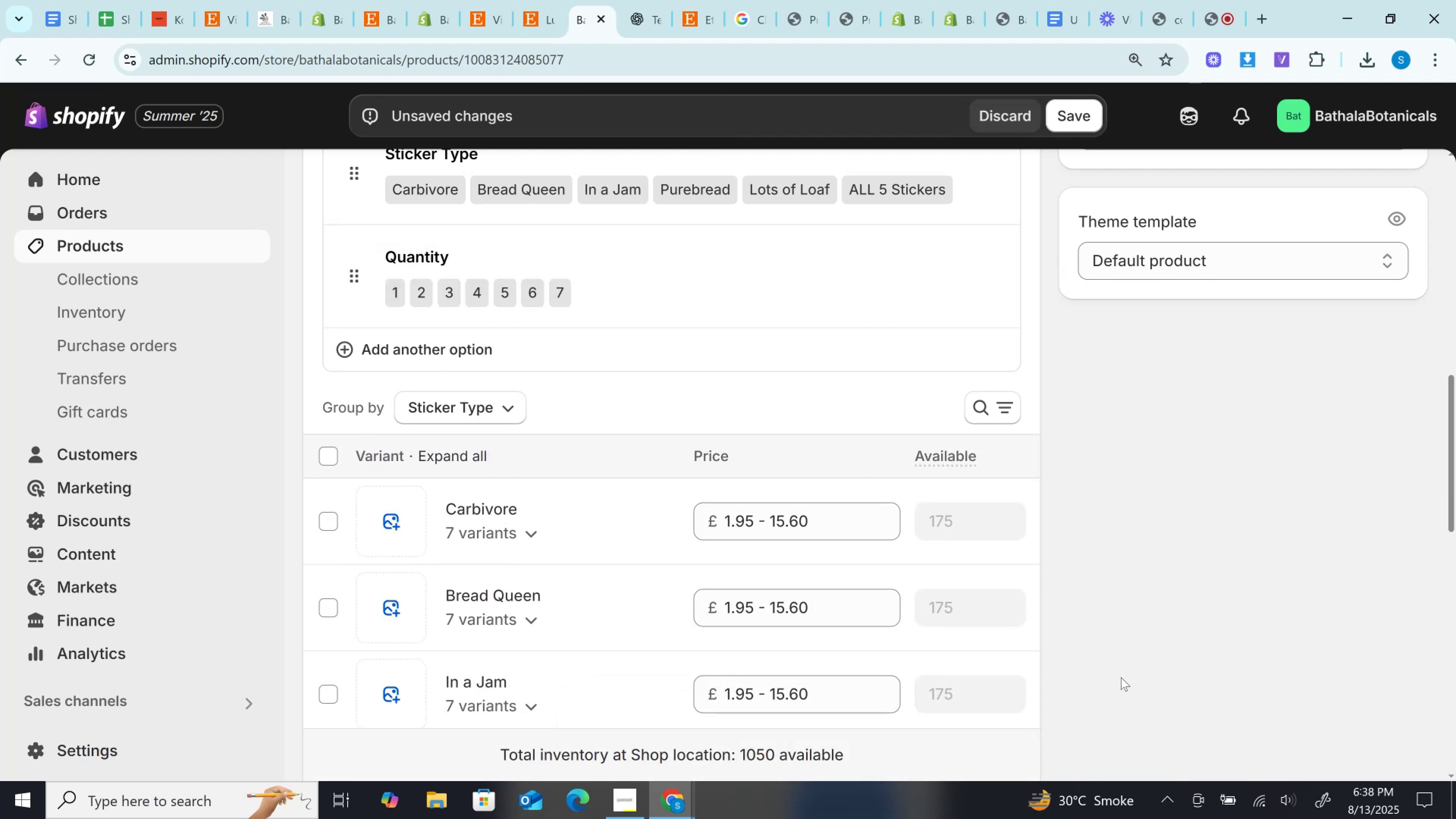 
wait(10.13)
 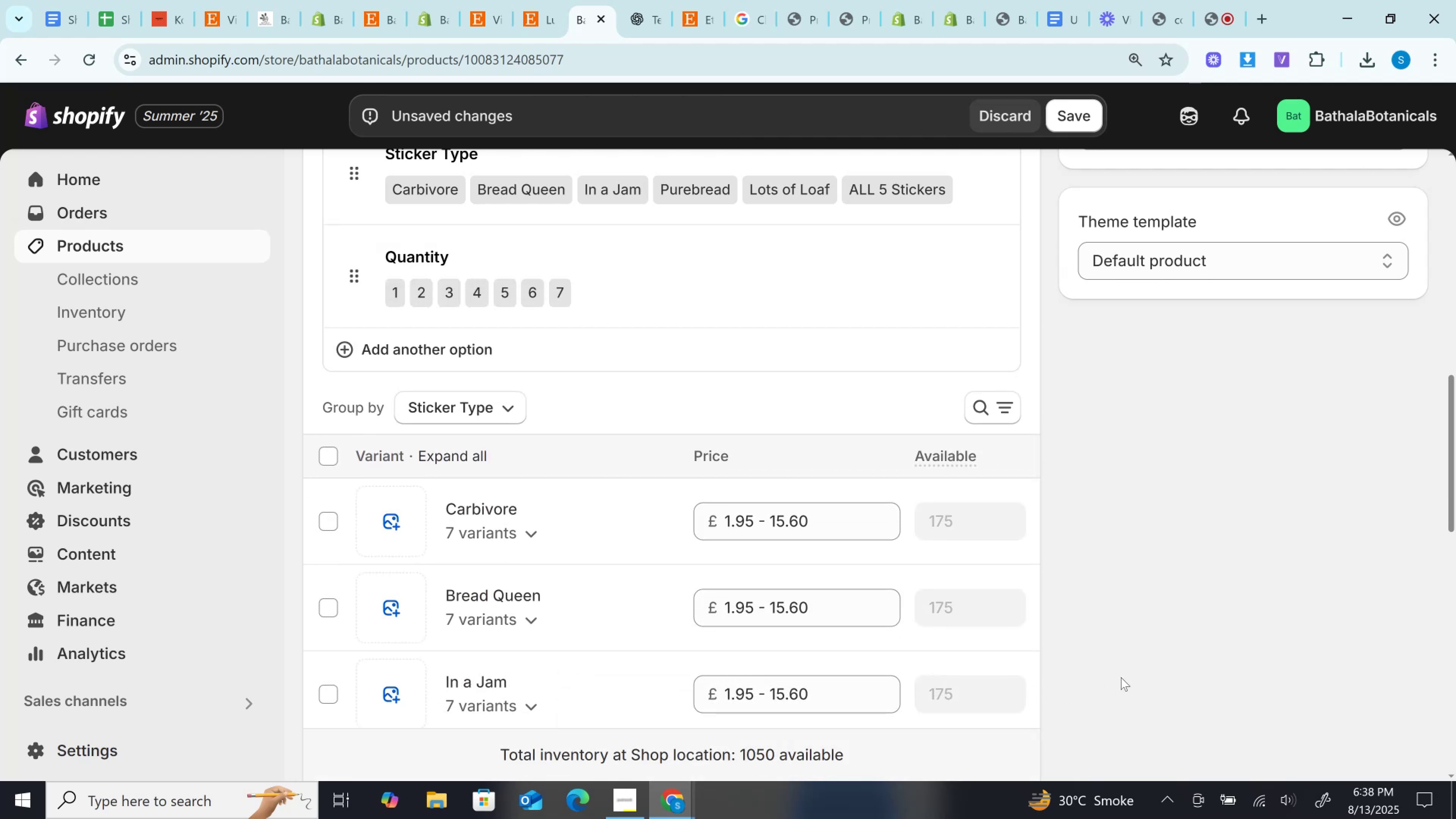 
left_click([544, 0])
 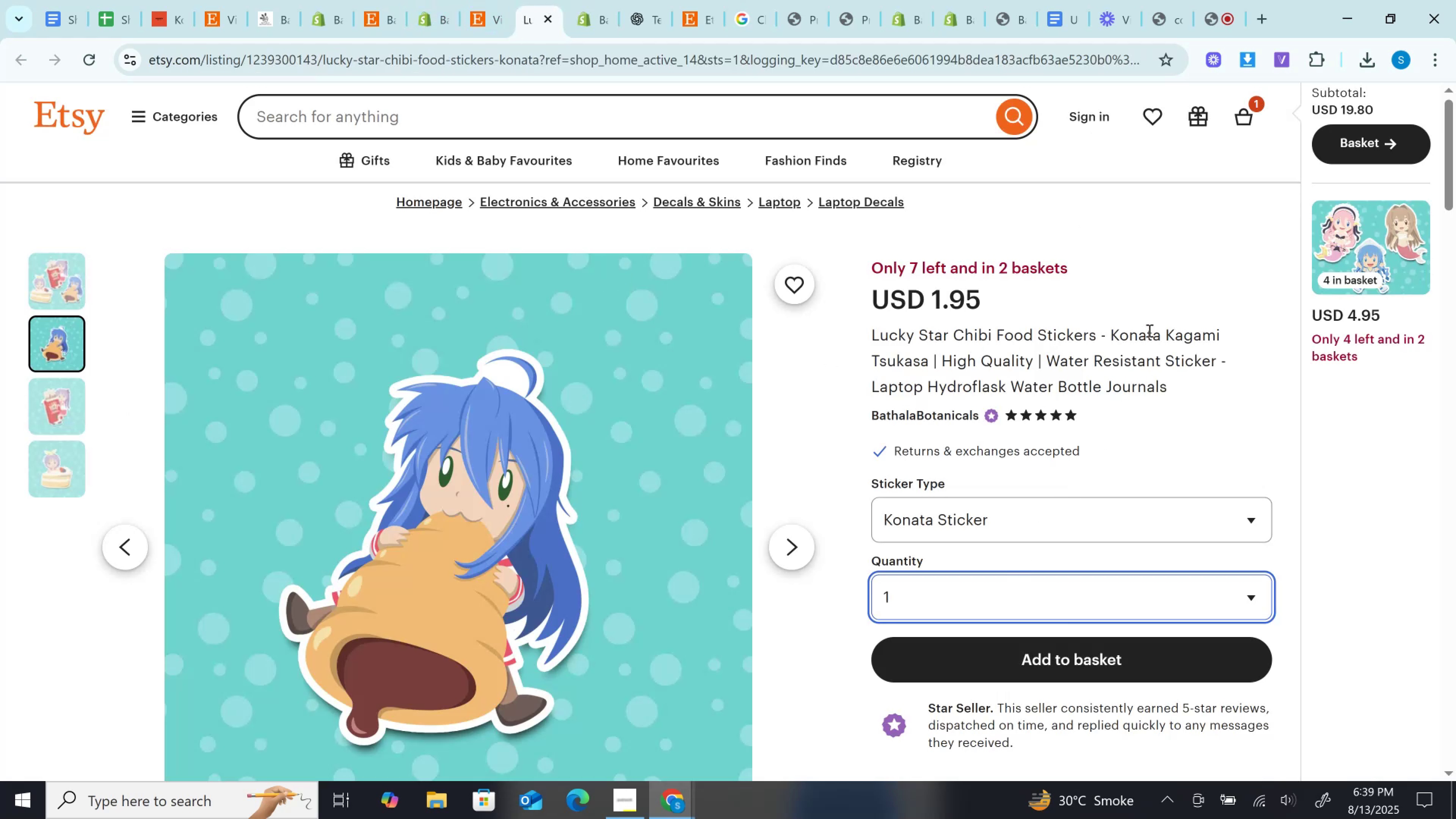 
double_click([1144, 335])
 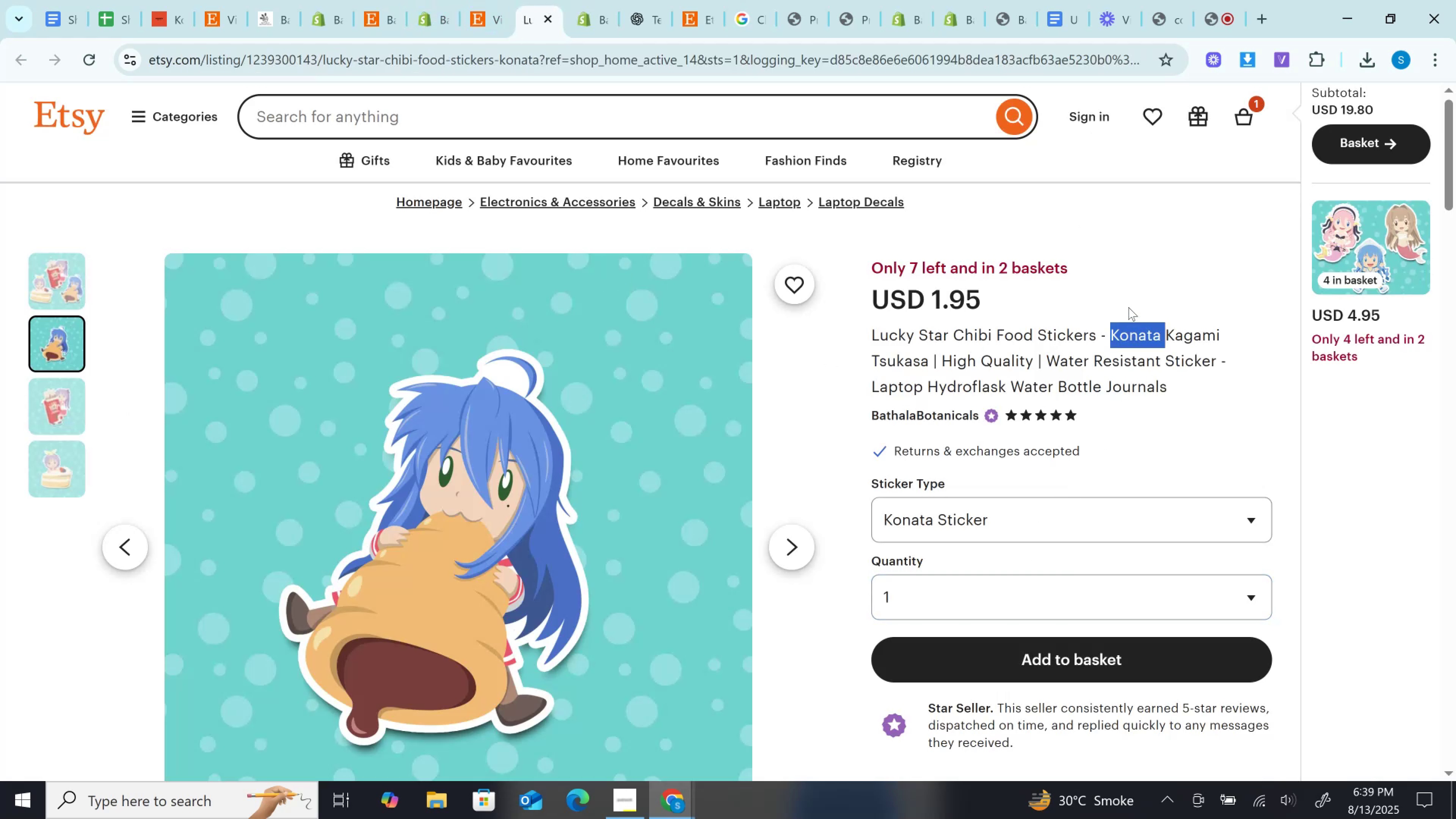 
right_click([1128, 307])
 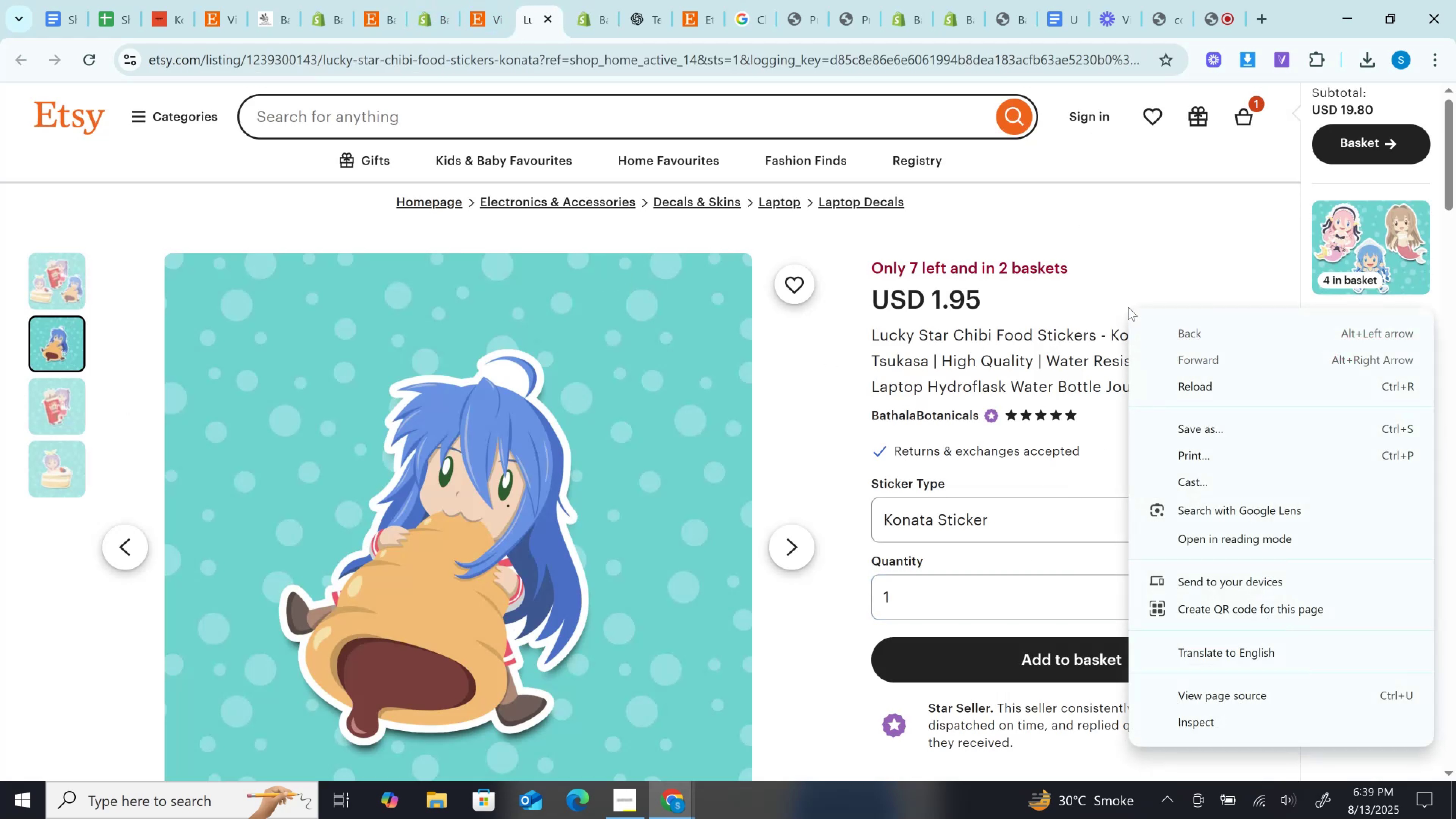 
key(Control+C)
 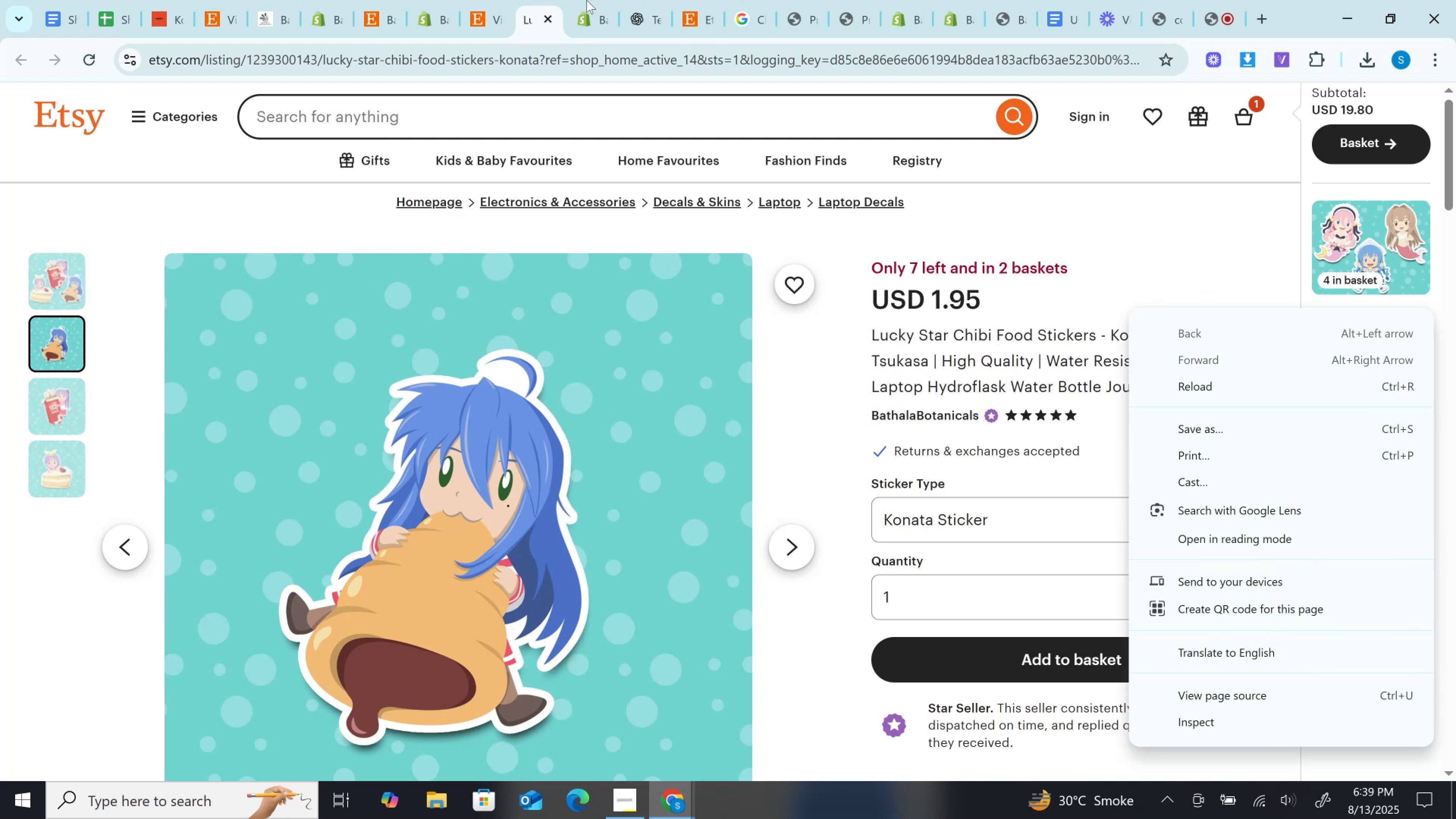 
wait(12.42)
 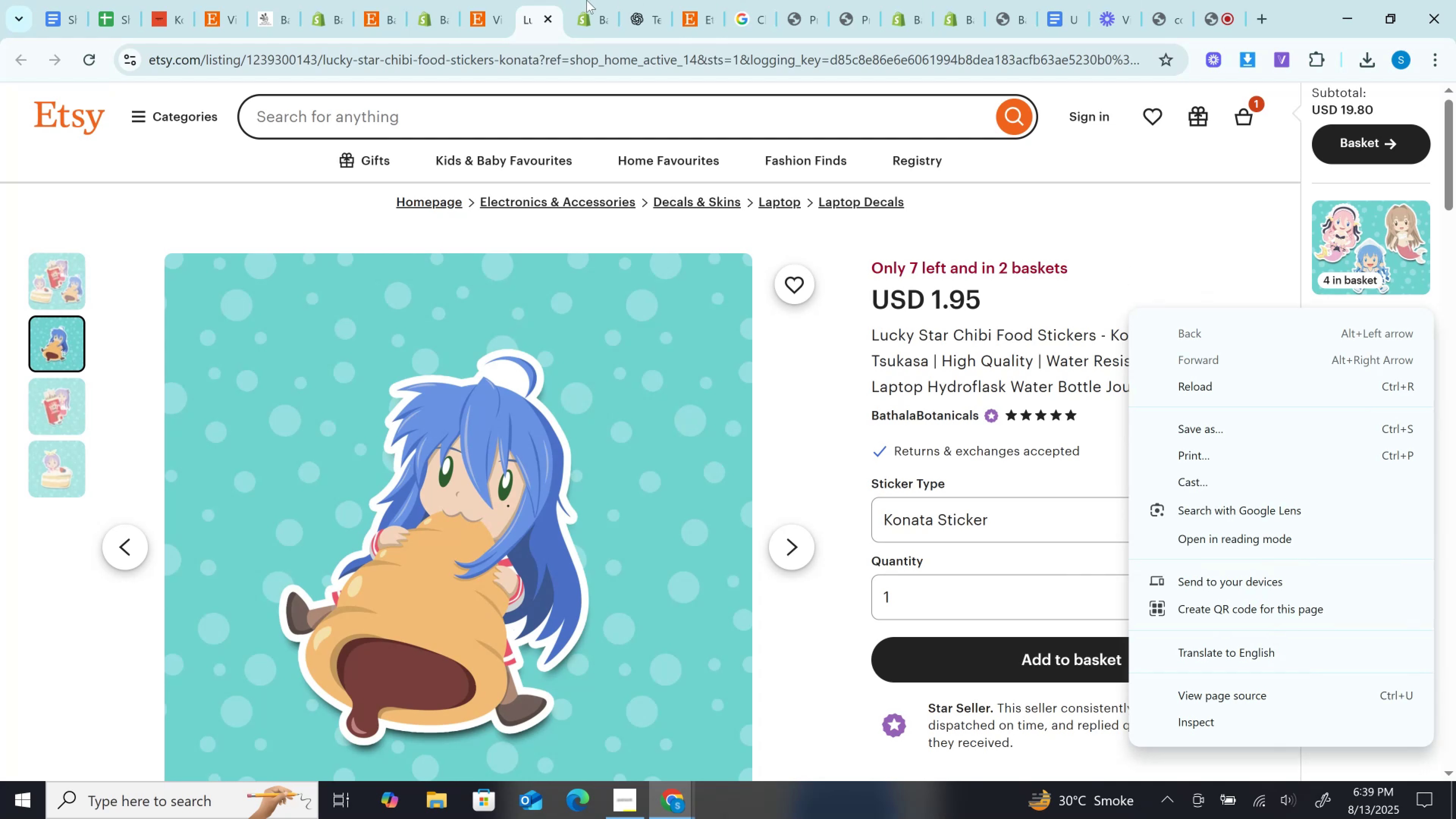 
left_click([1133, 249])
 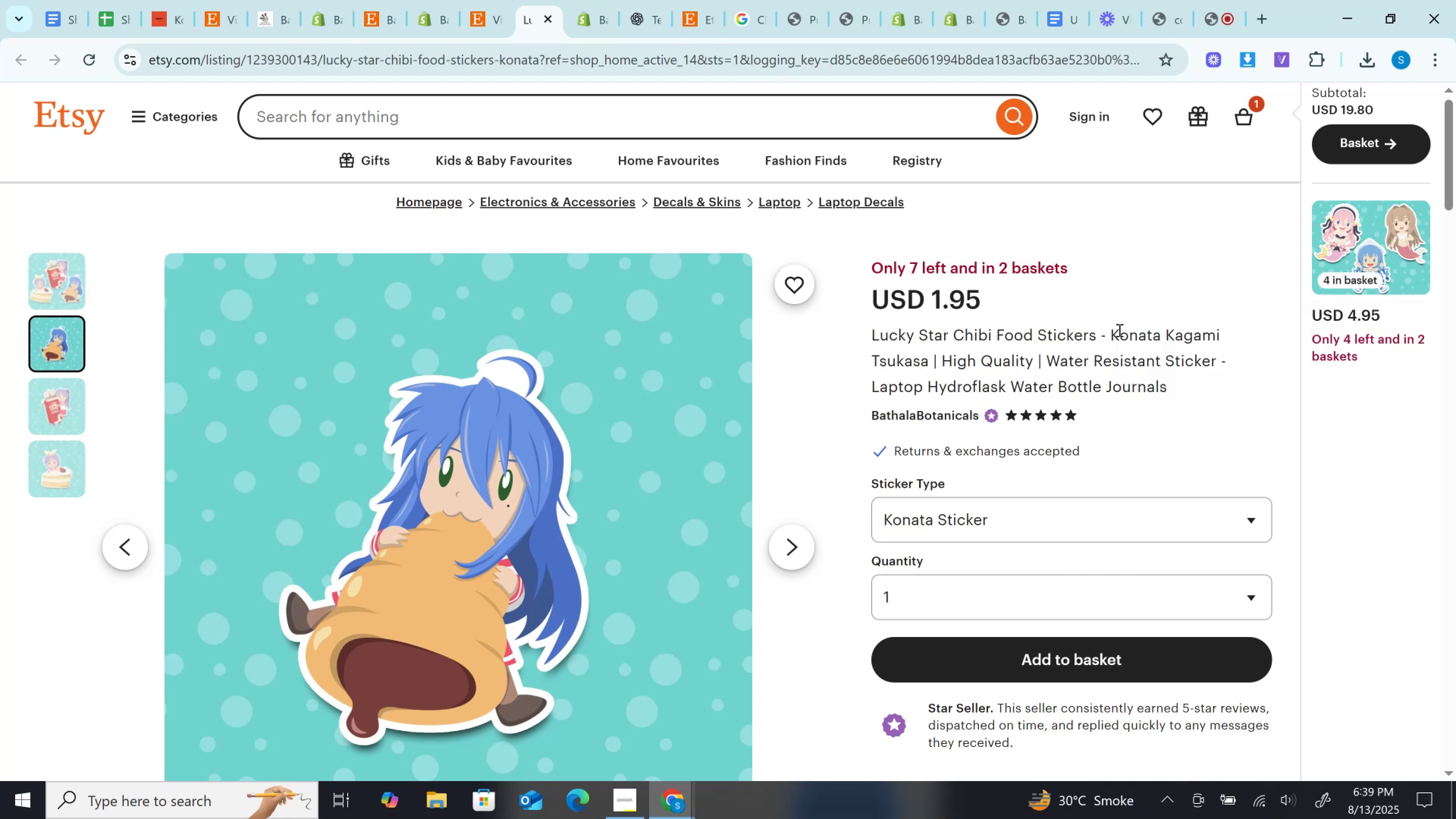 
double_click([1119, 330])
 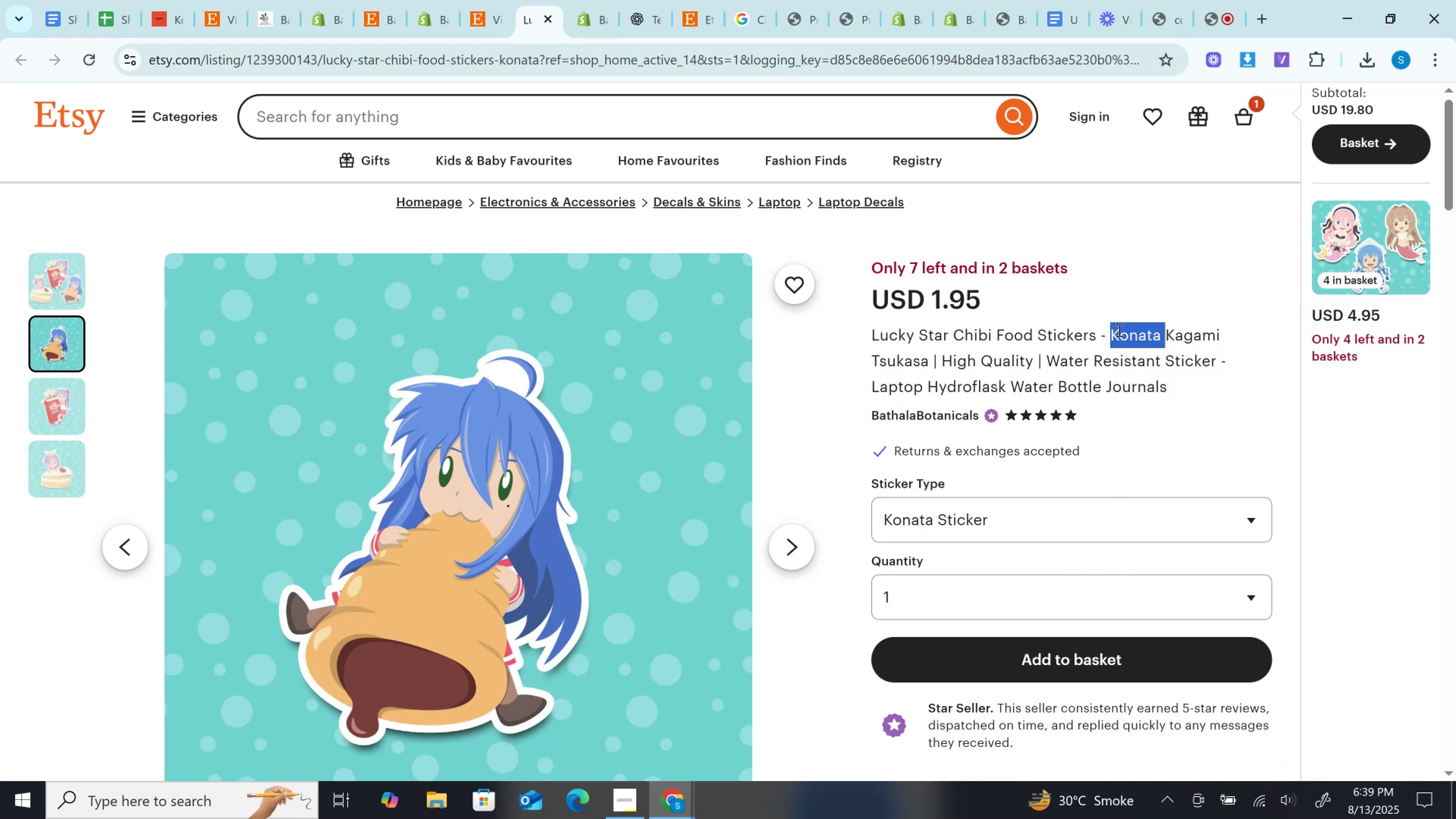 
key(Control+C)
 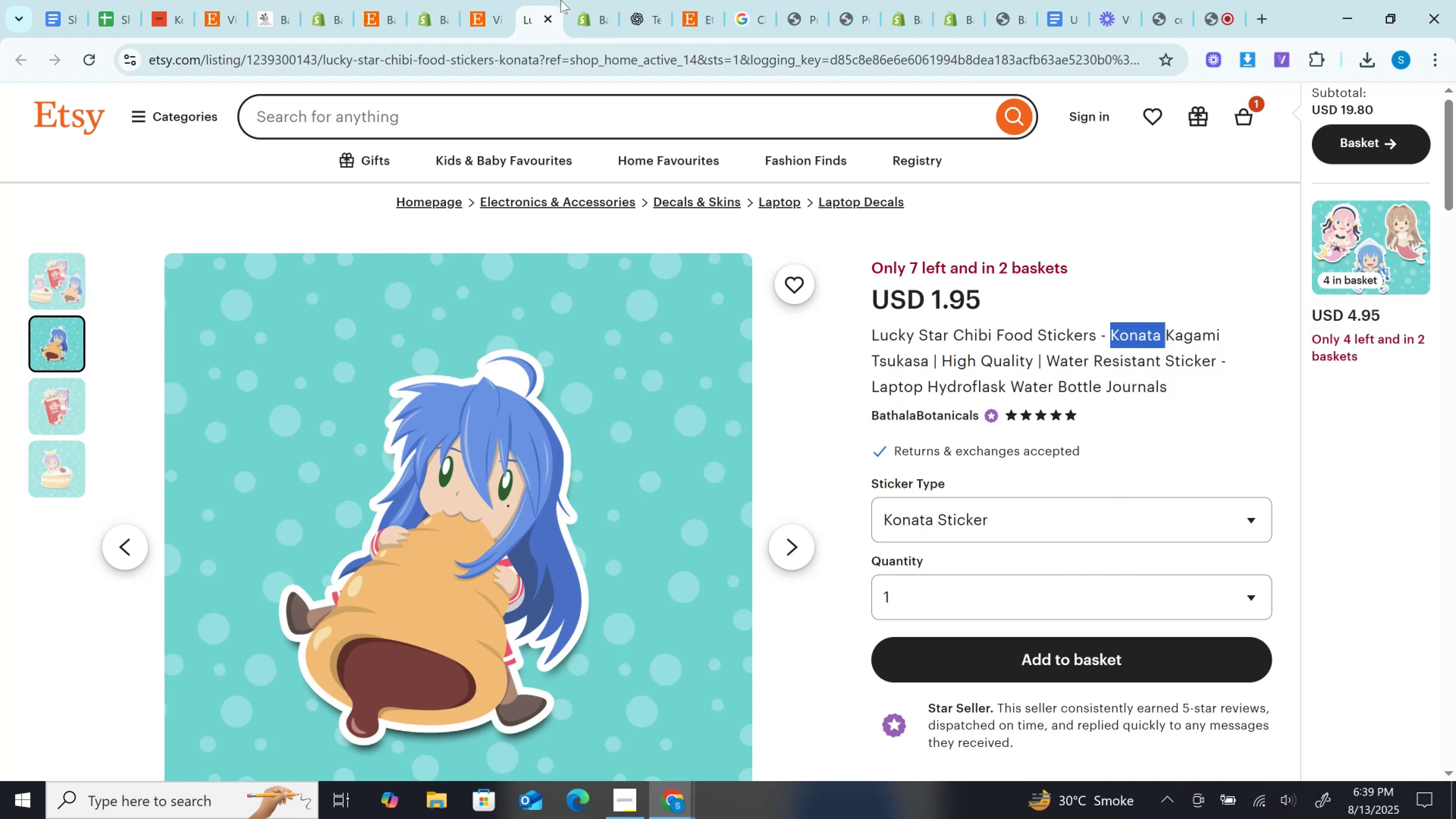 
left_click([577, 0])
 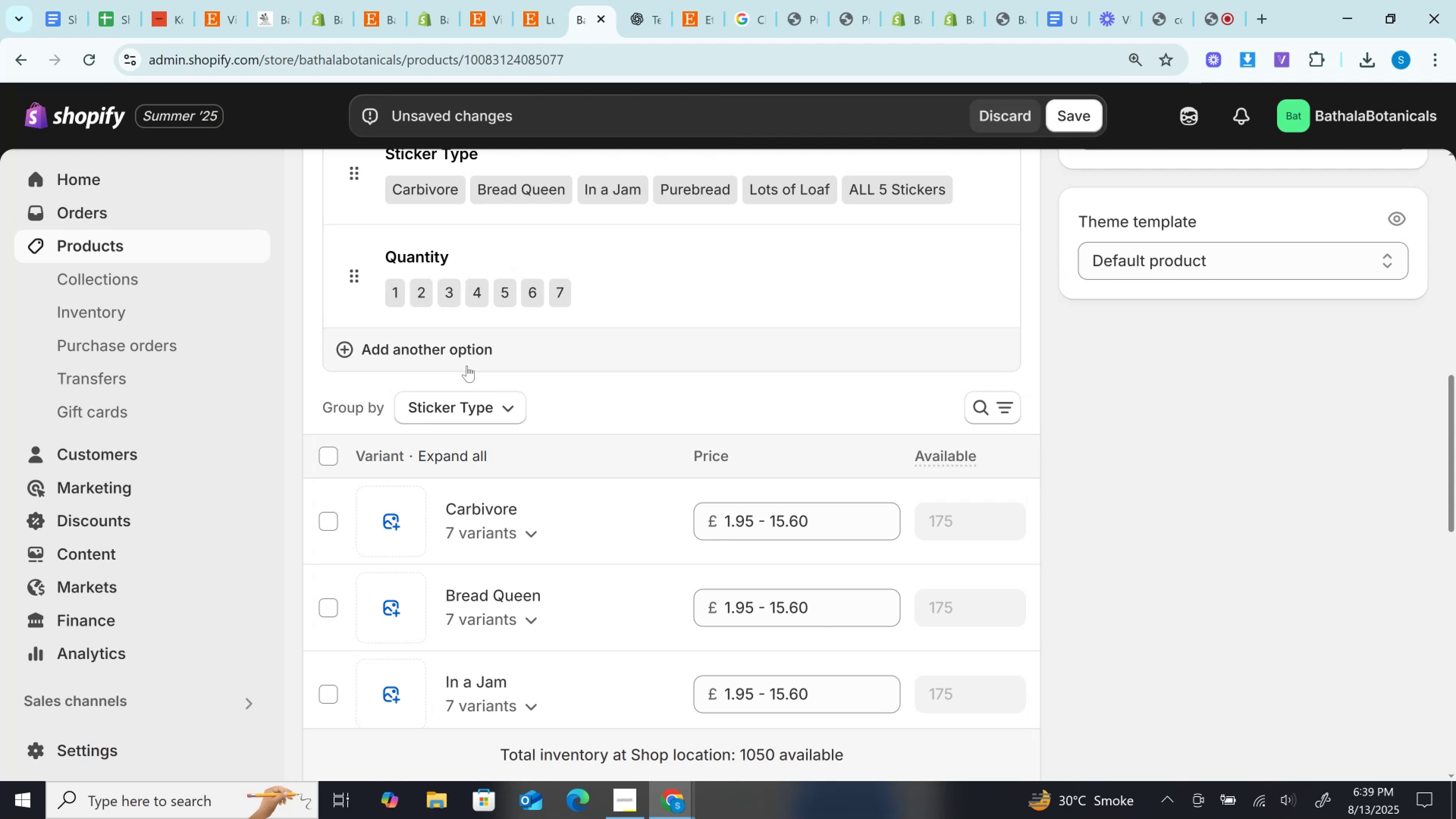 
wait(15.37)
 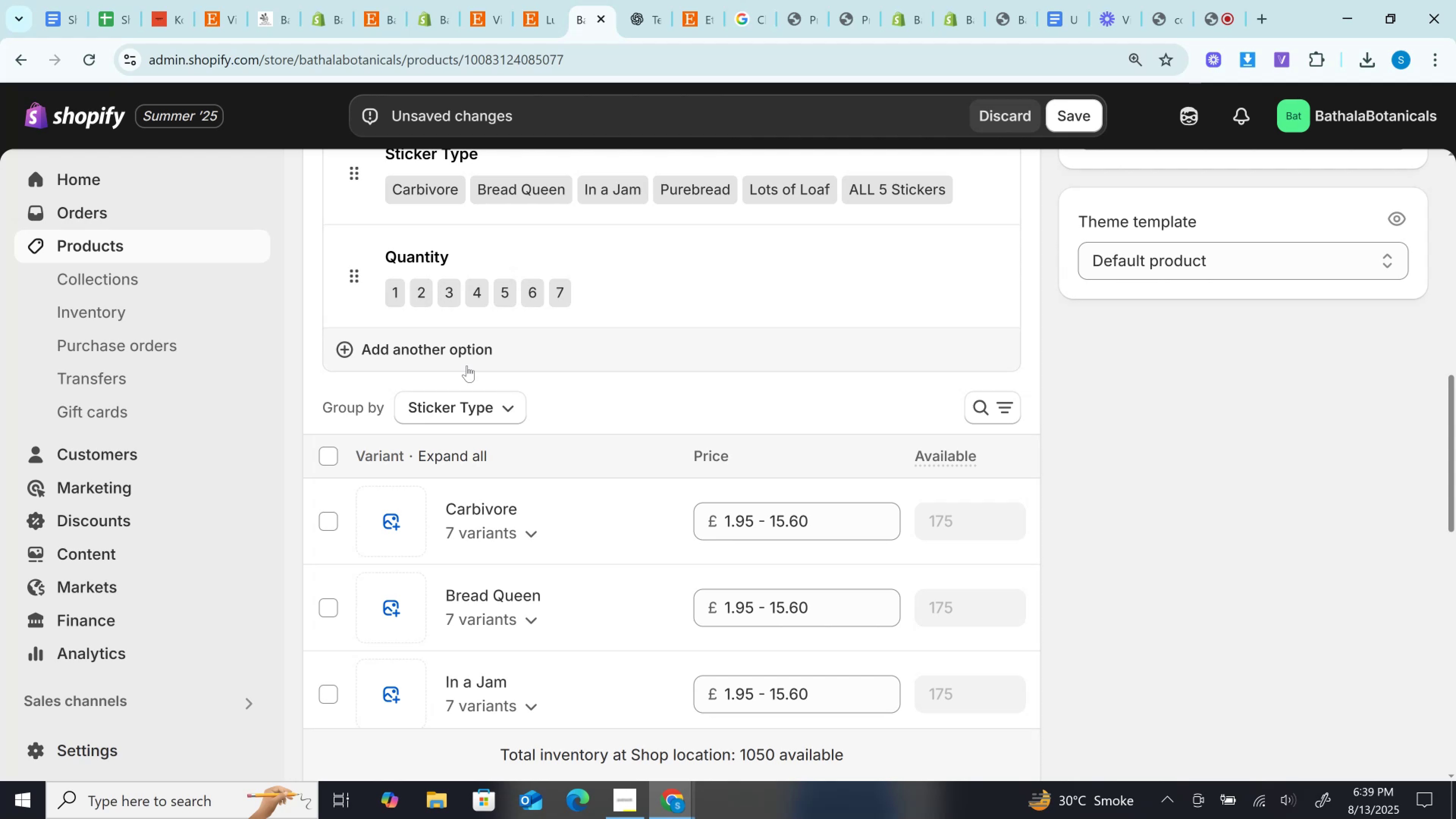 
left_click([581, 173])
 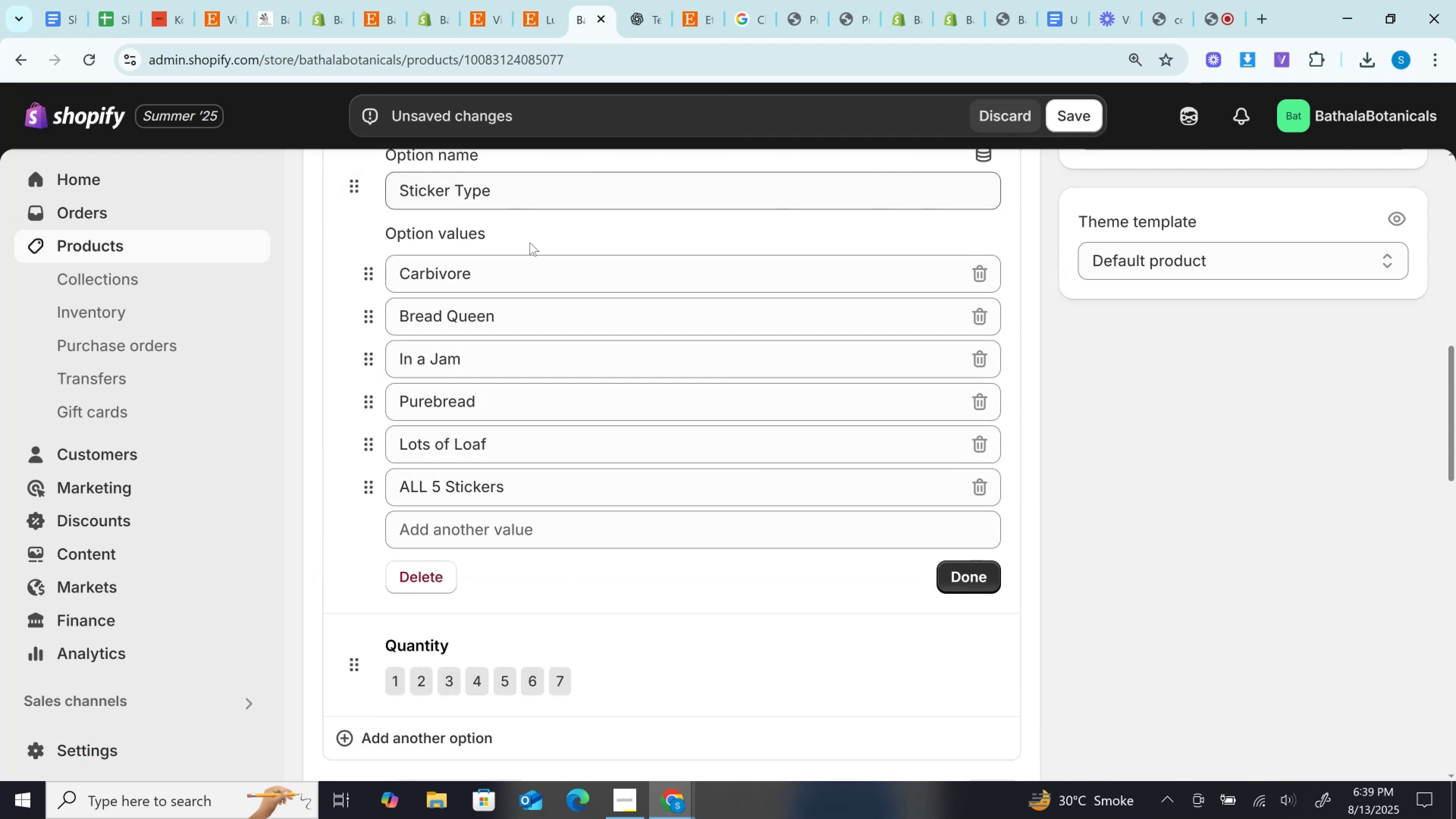 
left_click([510, 272])
 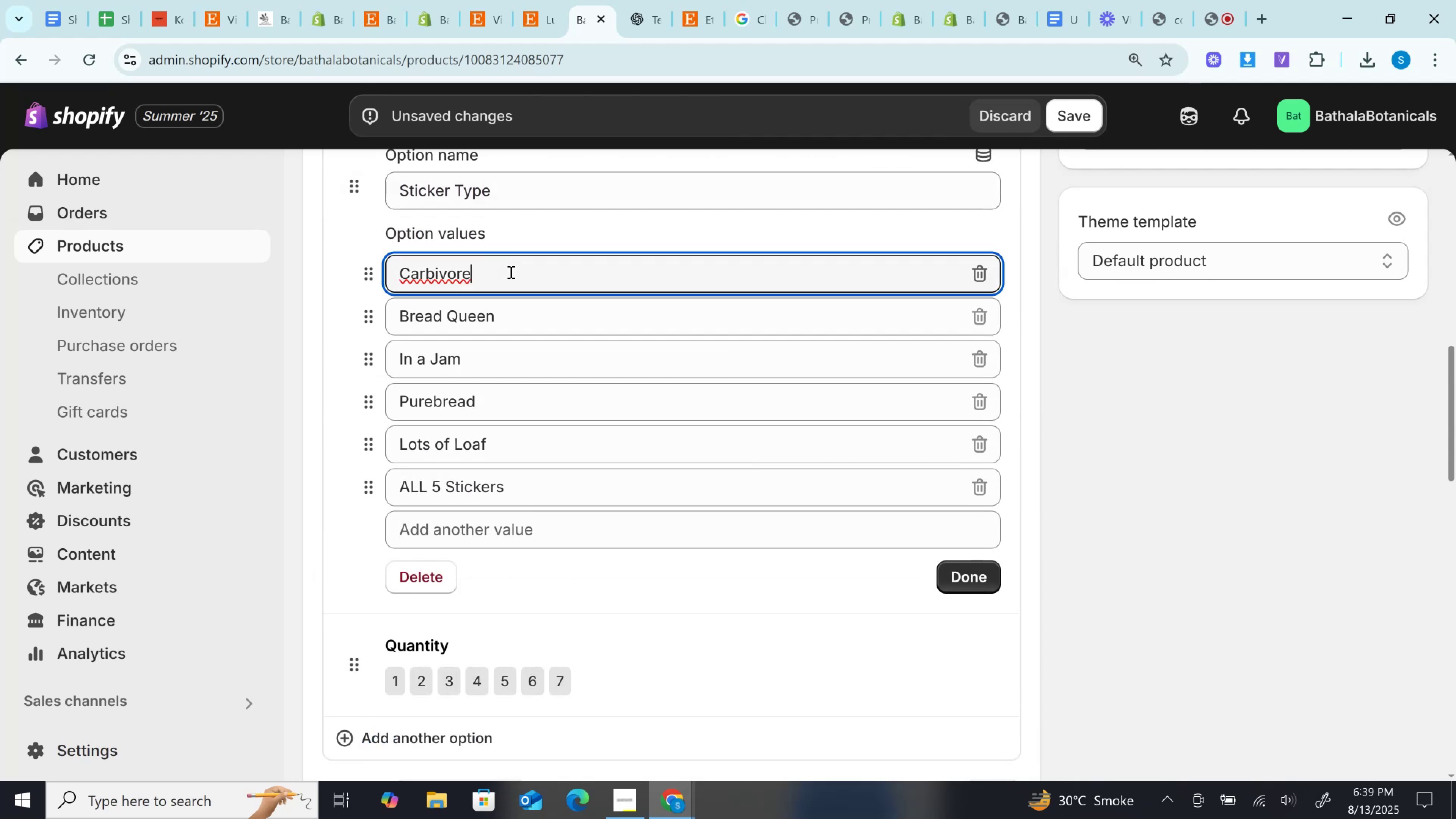 
key(Control+A)
 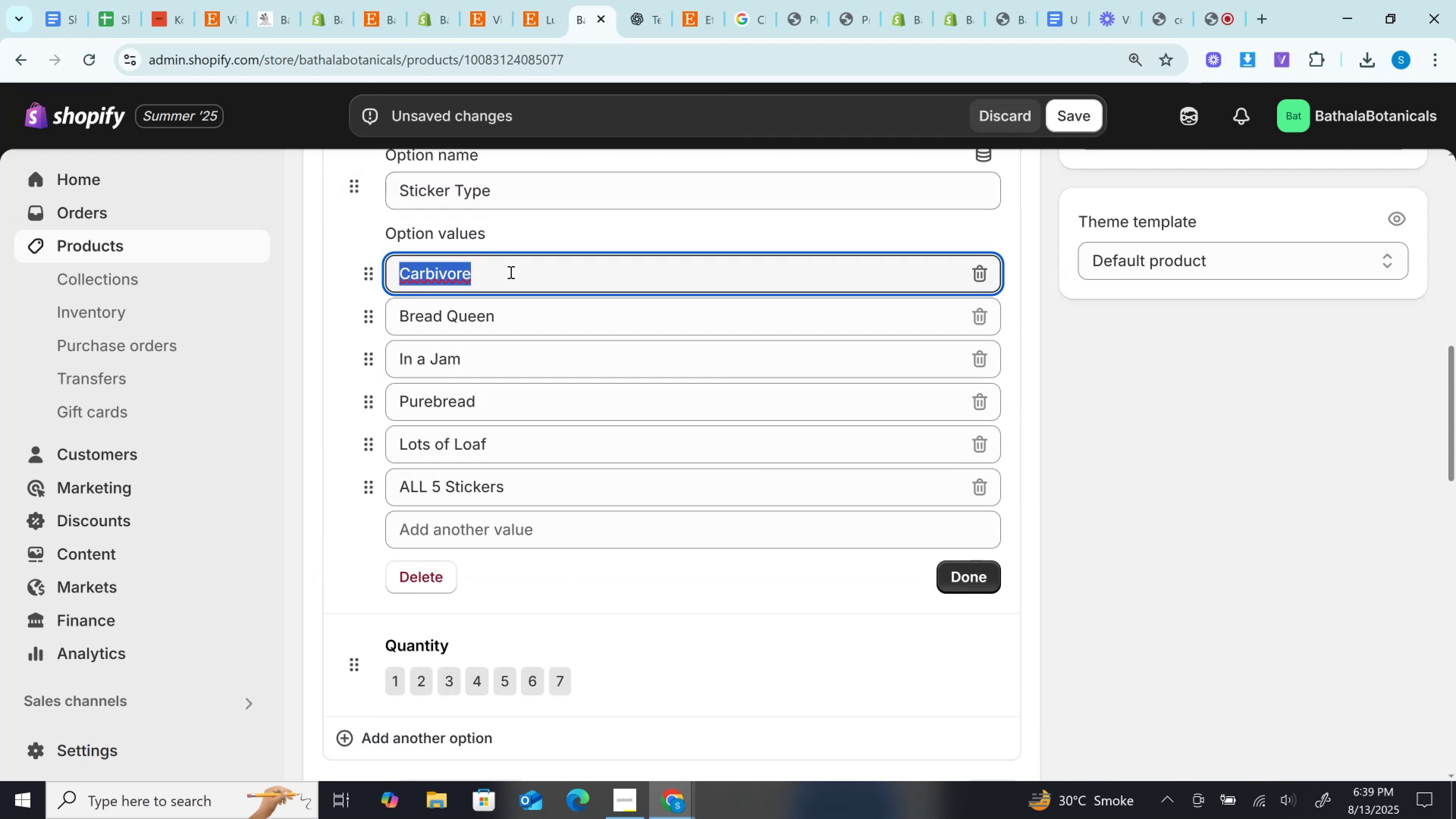 
key(Control+V)
 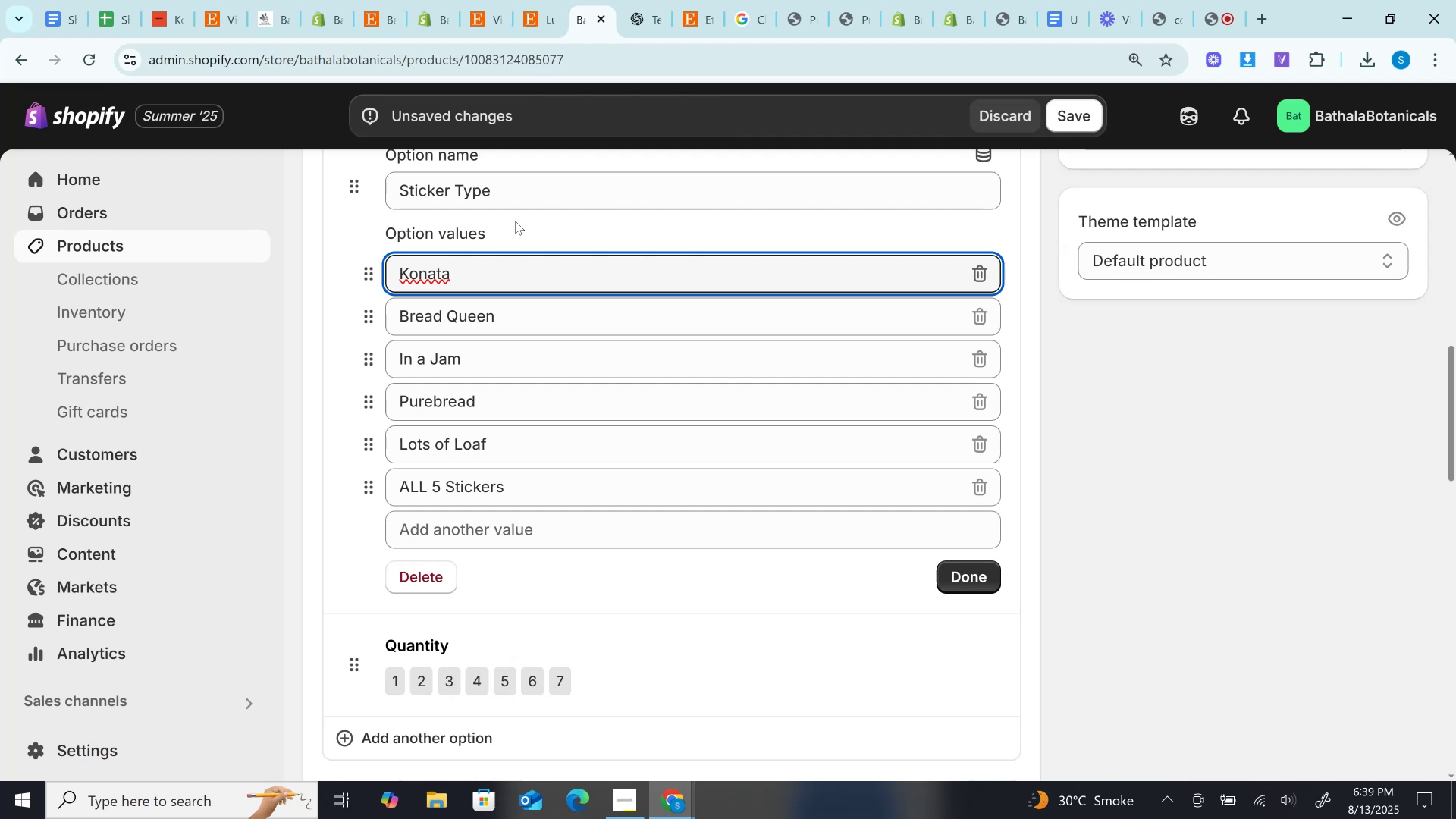 
left_click([548, 0])
 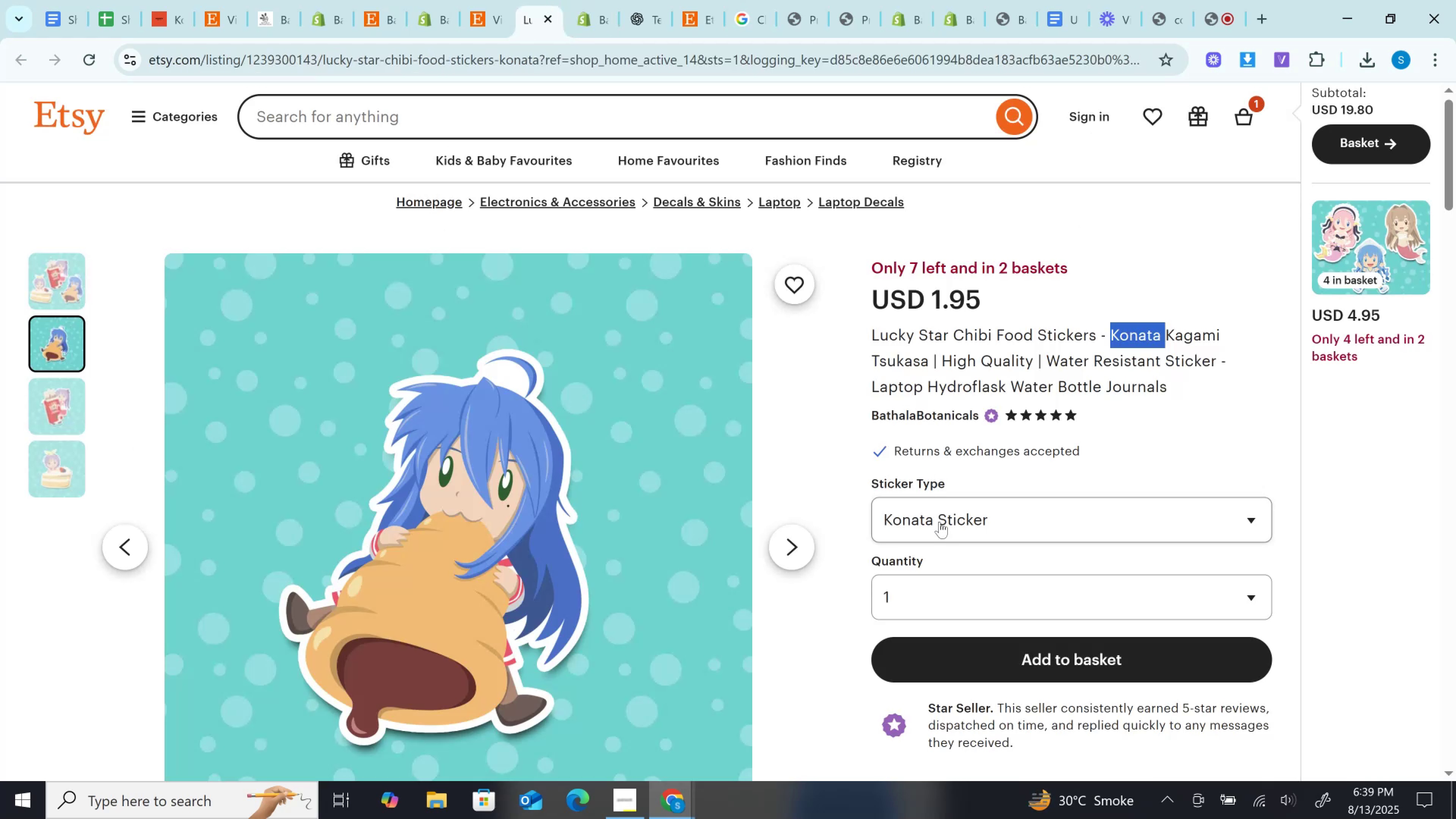 
left_click([942, 531])
 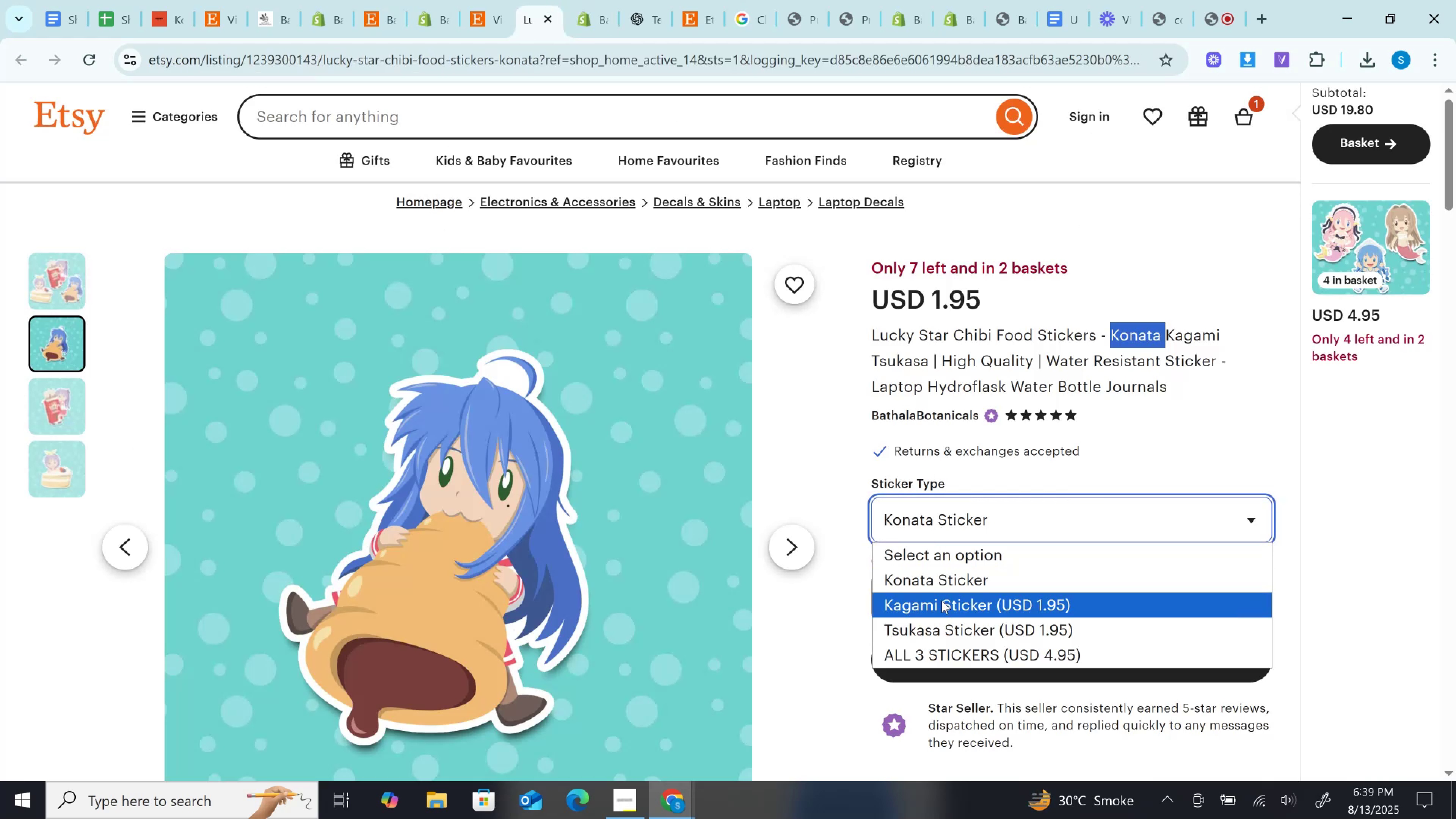 
left_click([941, 600])
 